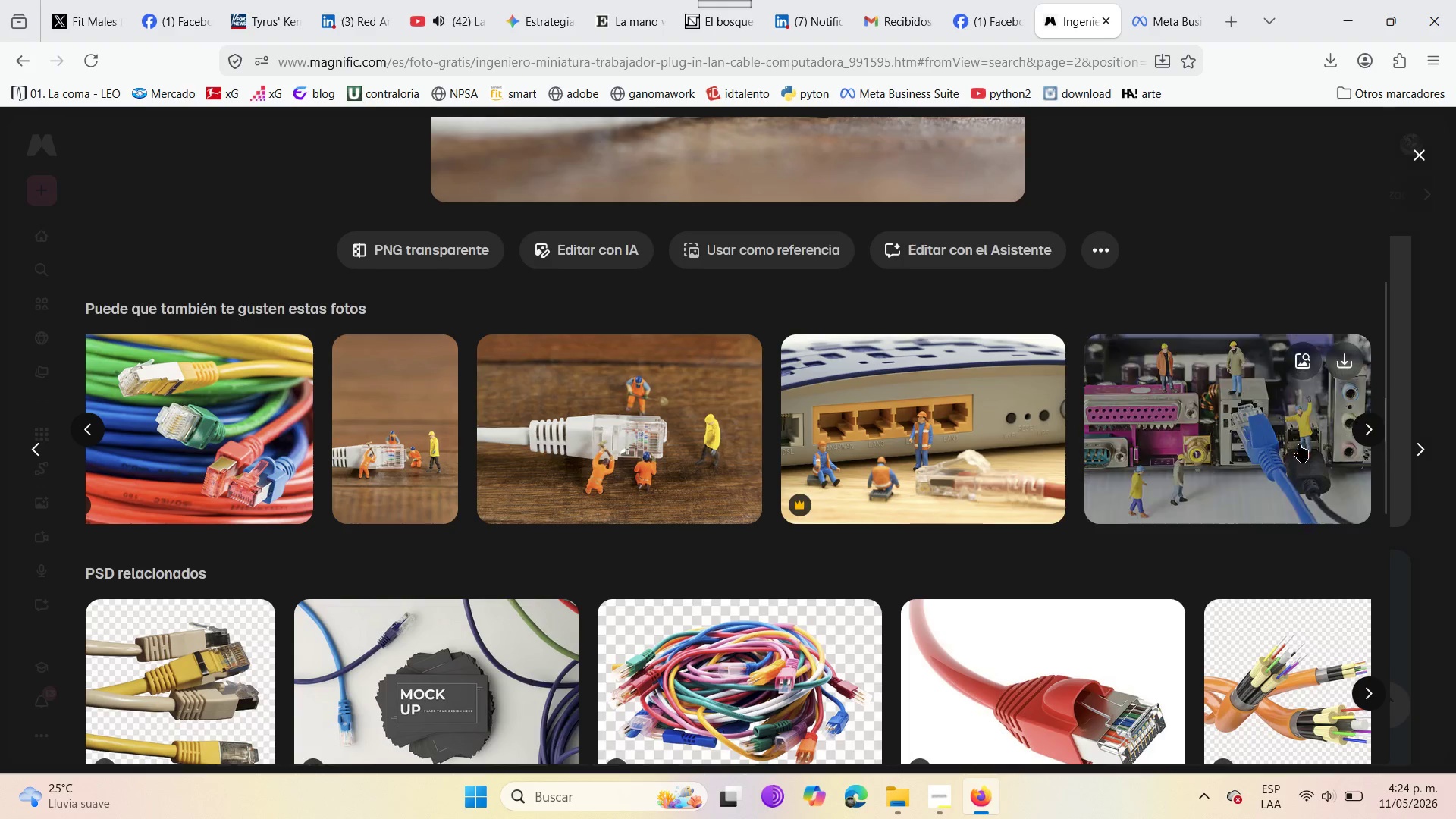 
left_click([1269, 437])
 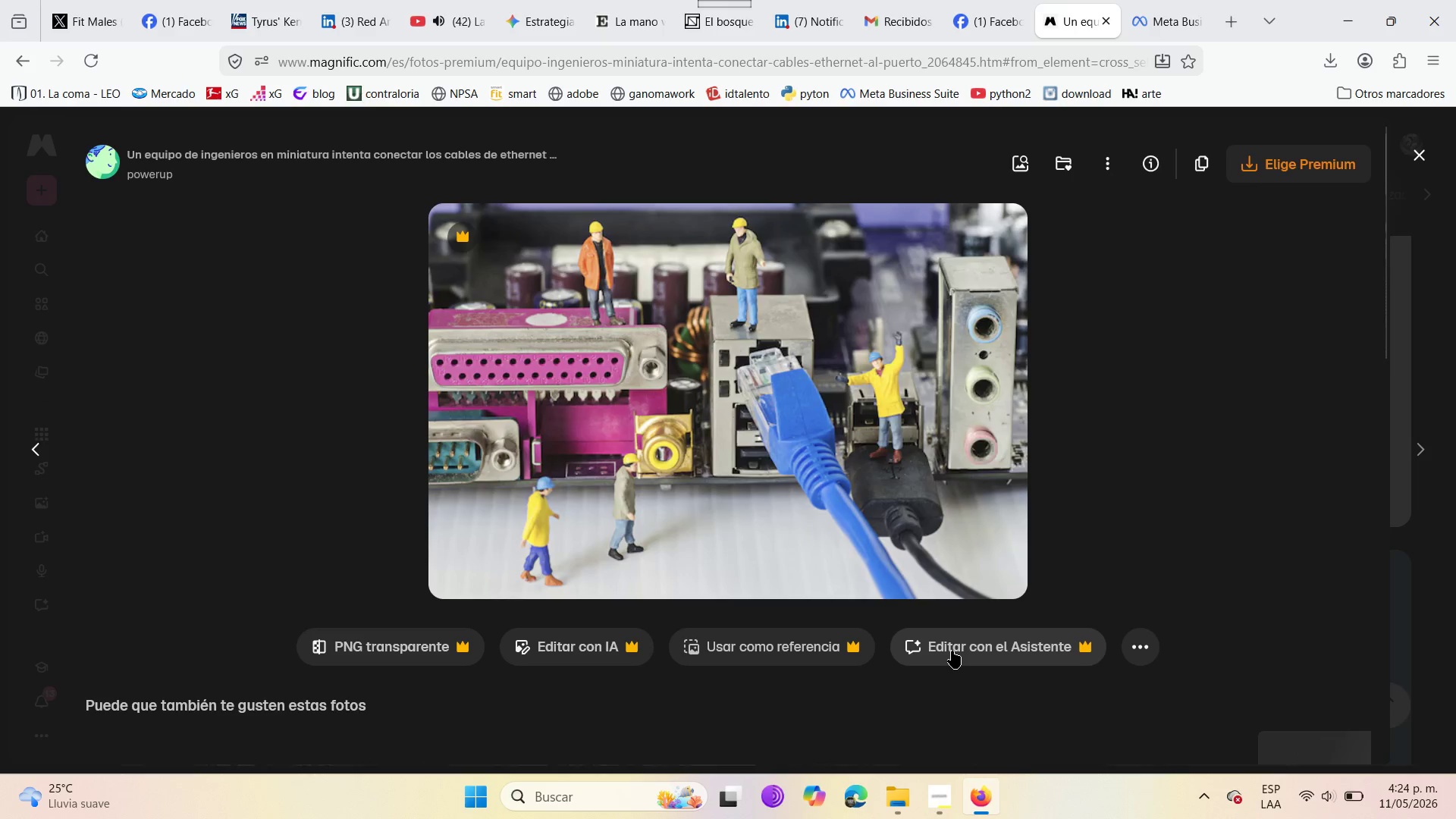 
wait(7.89)
 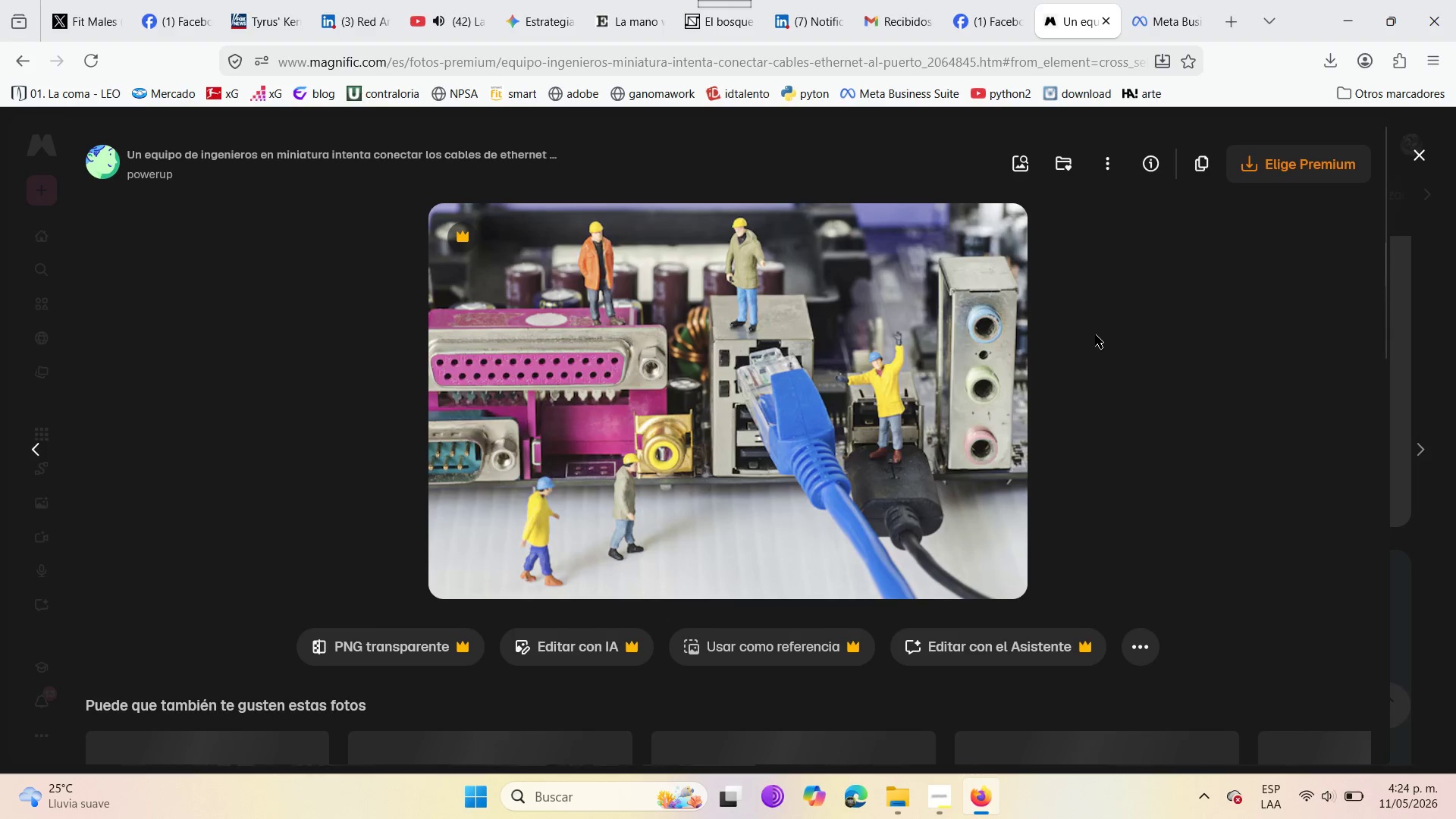 
left_click([1429, 156])
 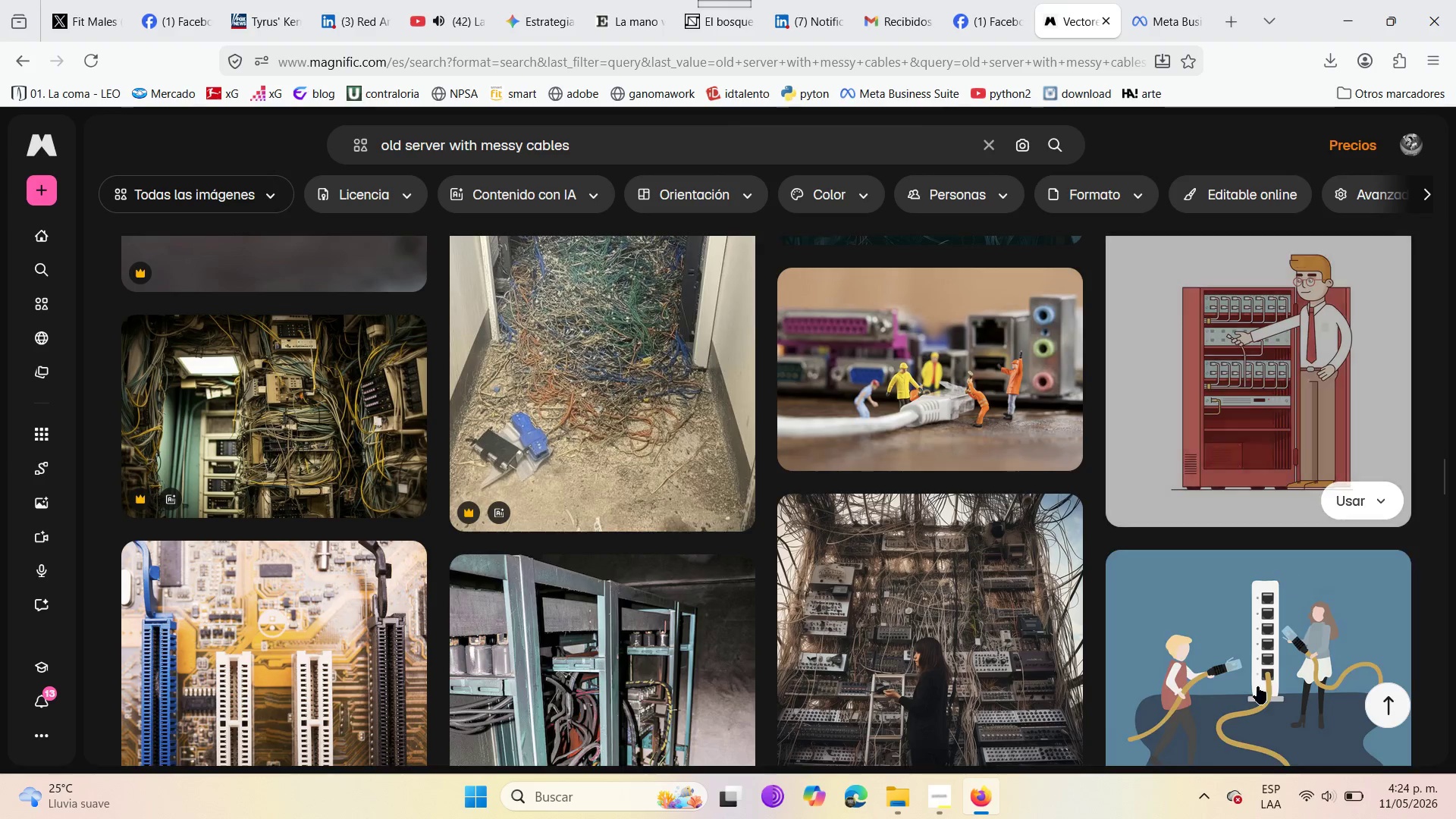 
left_click([983, 366])
 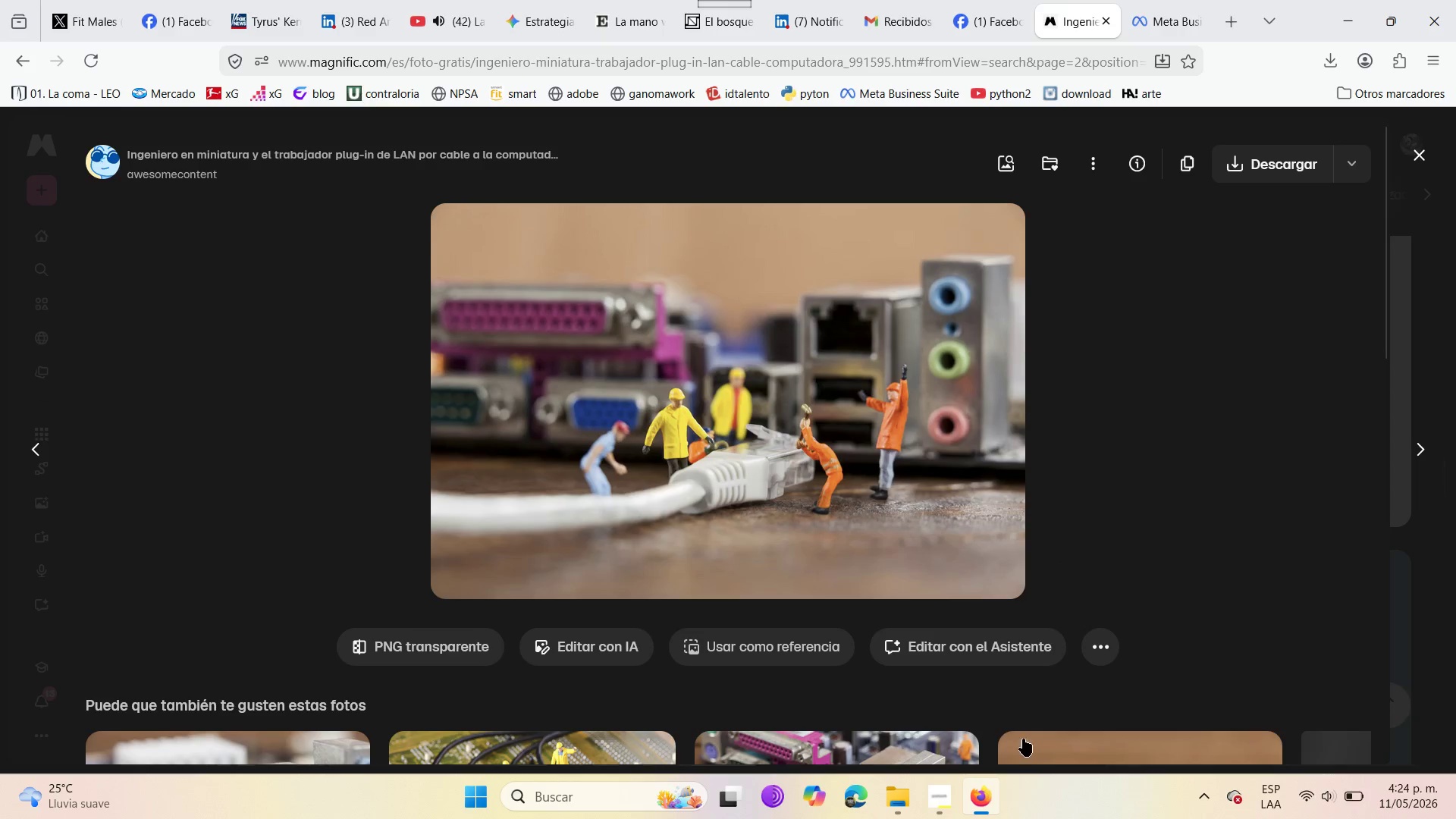 
scroll: coordinate [981, 507], scroll_direction: down, amount: 5.0
 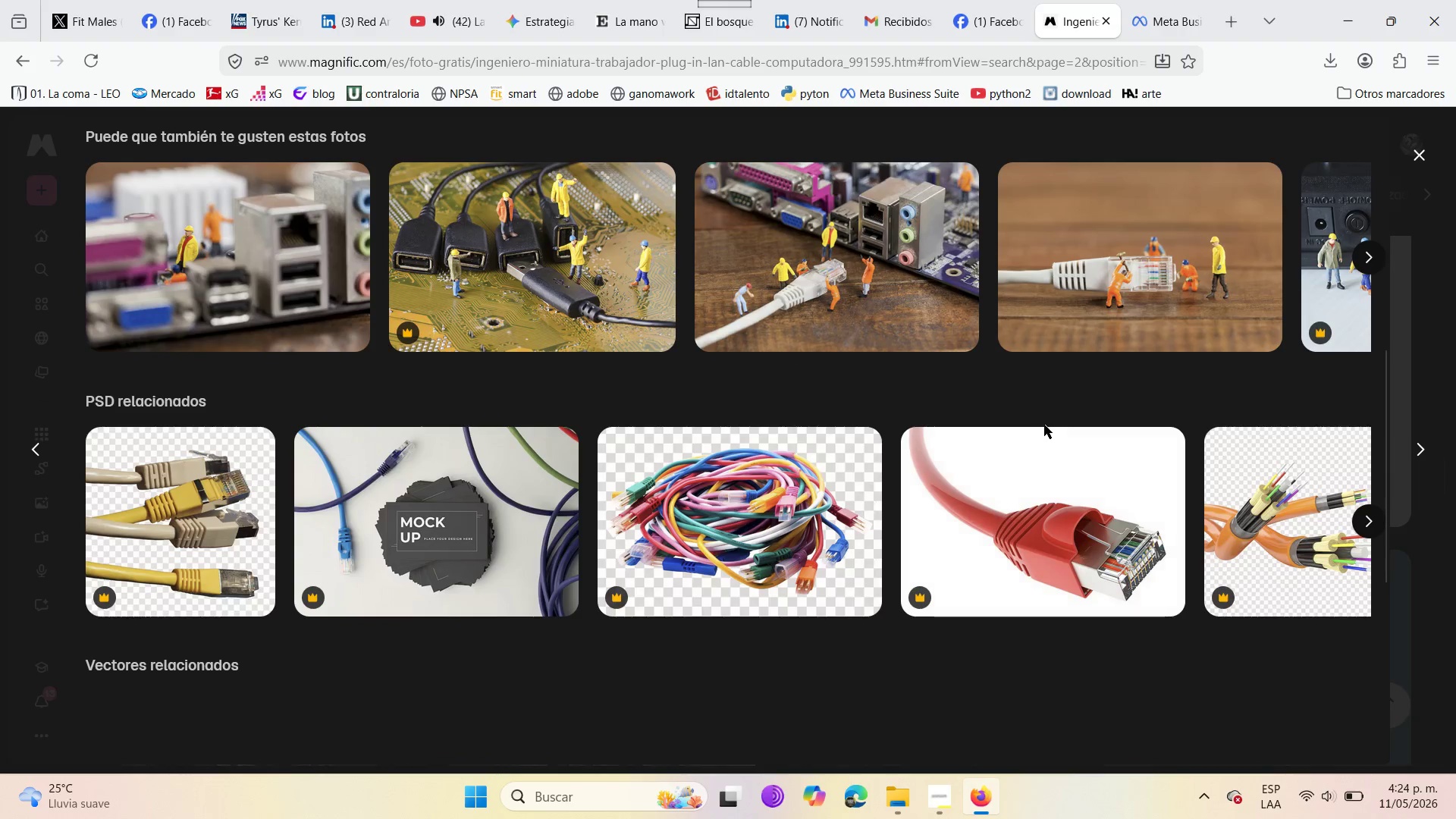 
scroll: coordinate [1044, 425], scroll_direction: up, amount: 2.0
 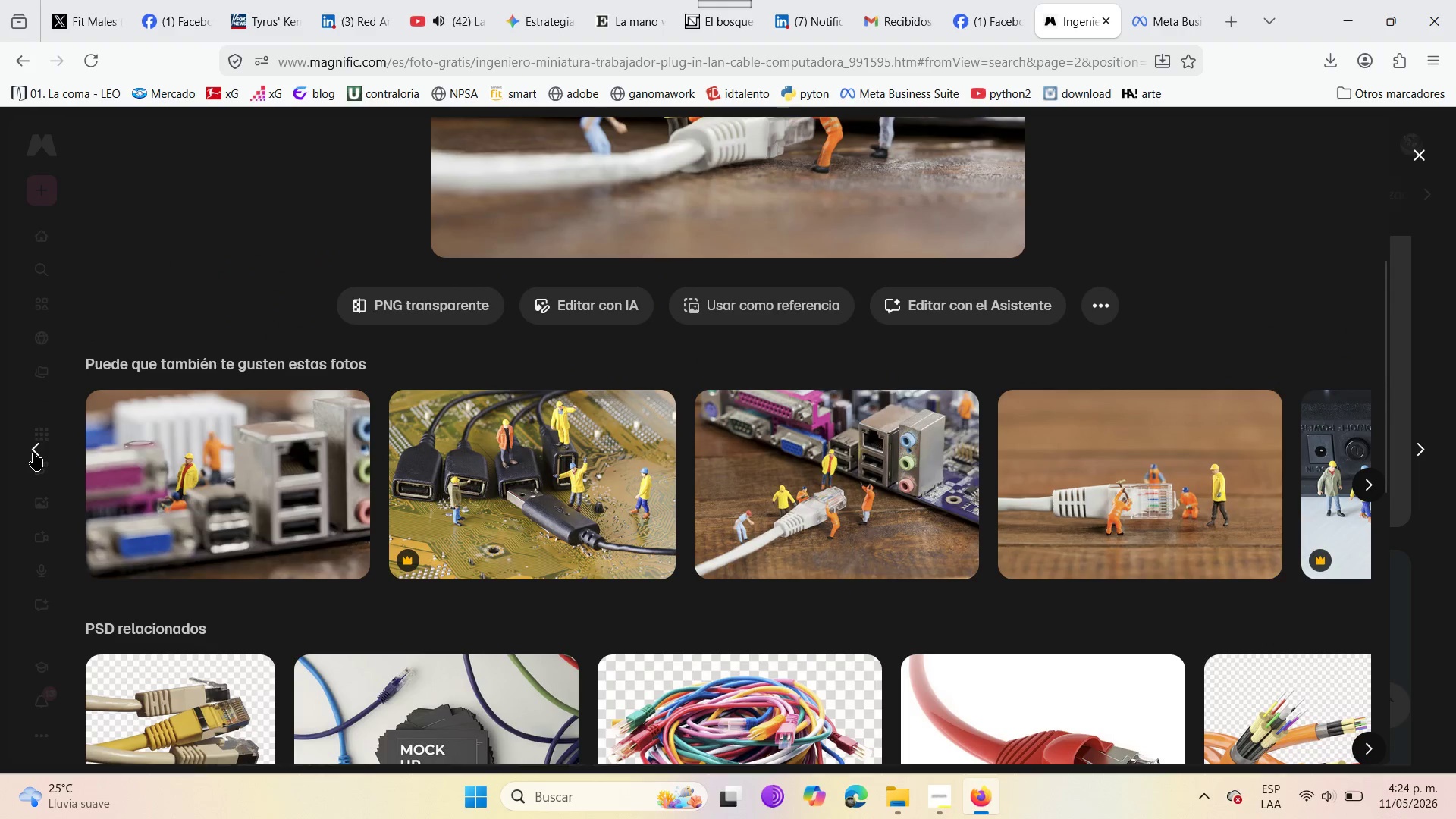 
left_click([33, 453])
 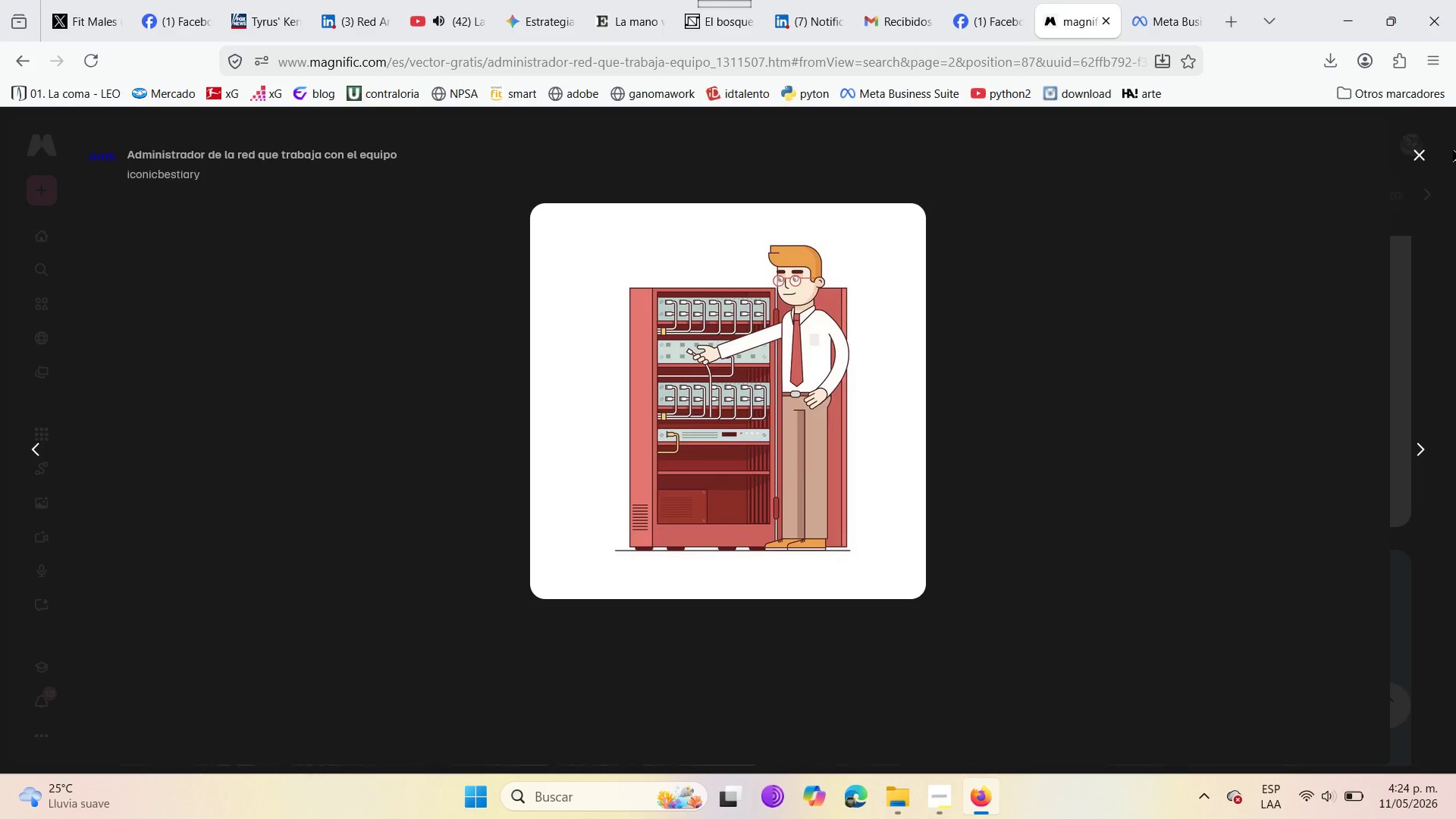 
left_click([1425, 154])
 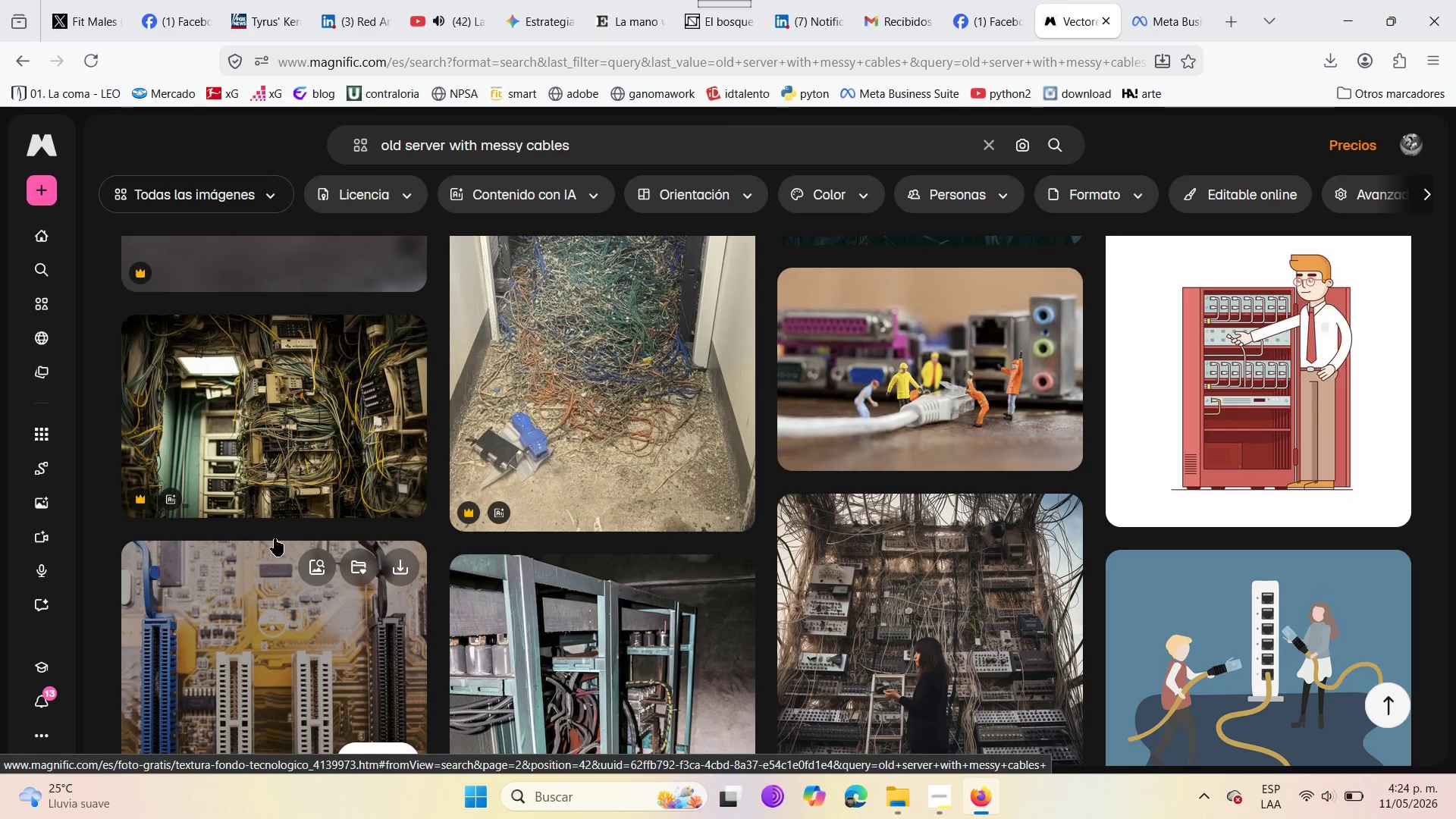 
left_click([871, 375])
 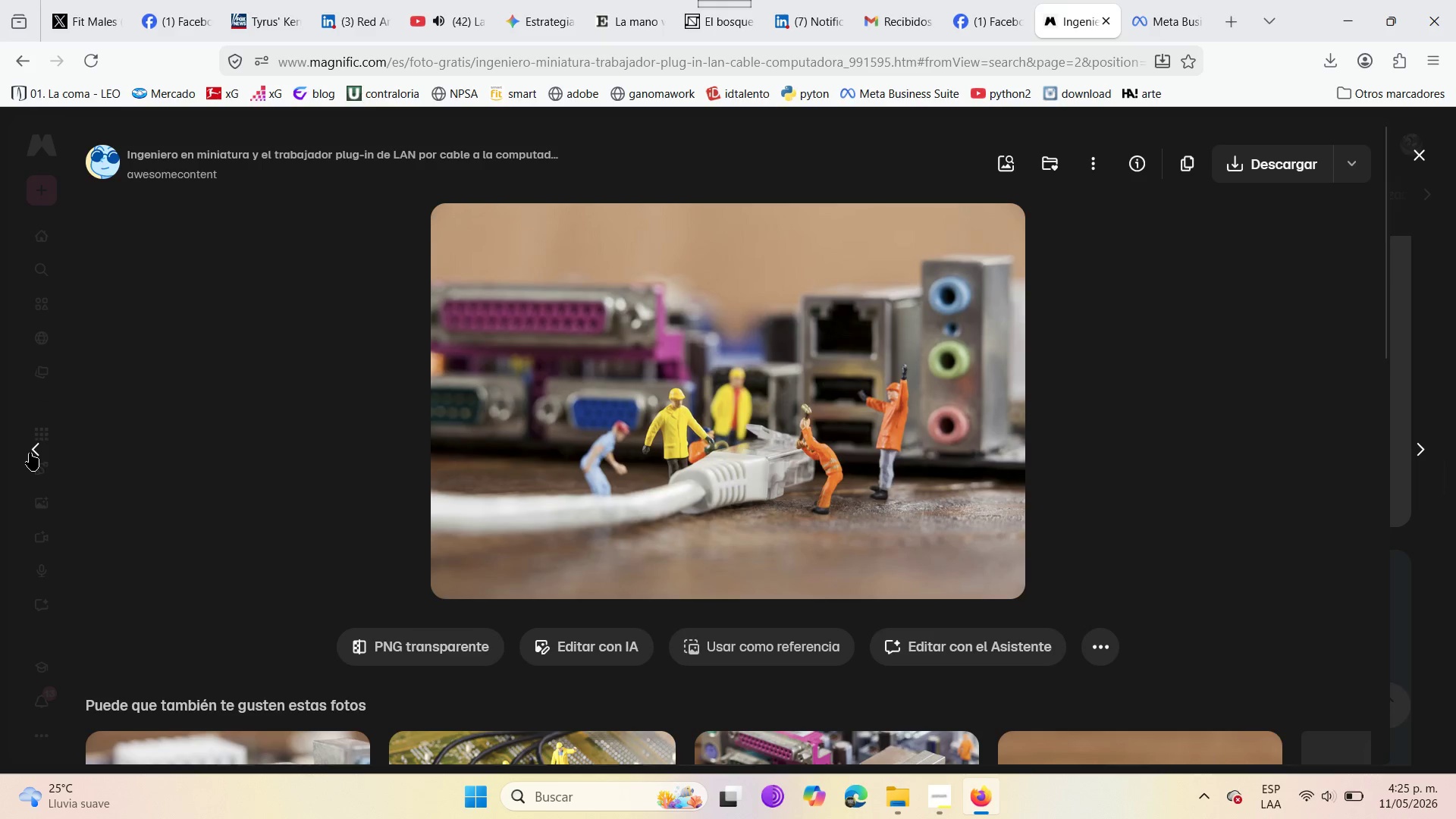 
wait(5.36)
 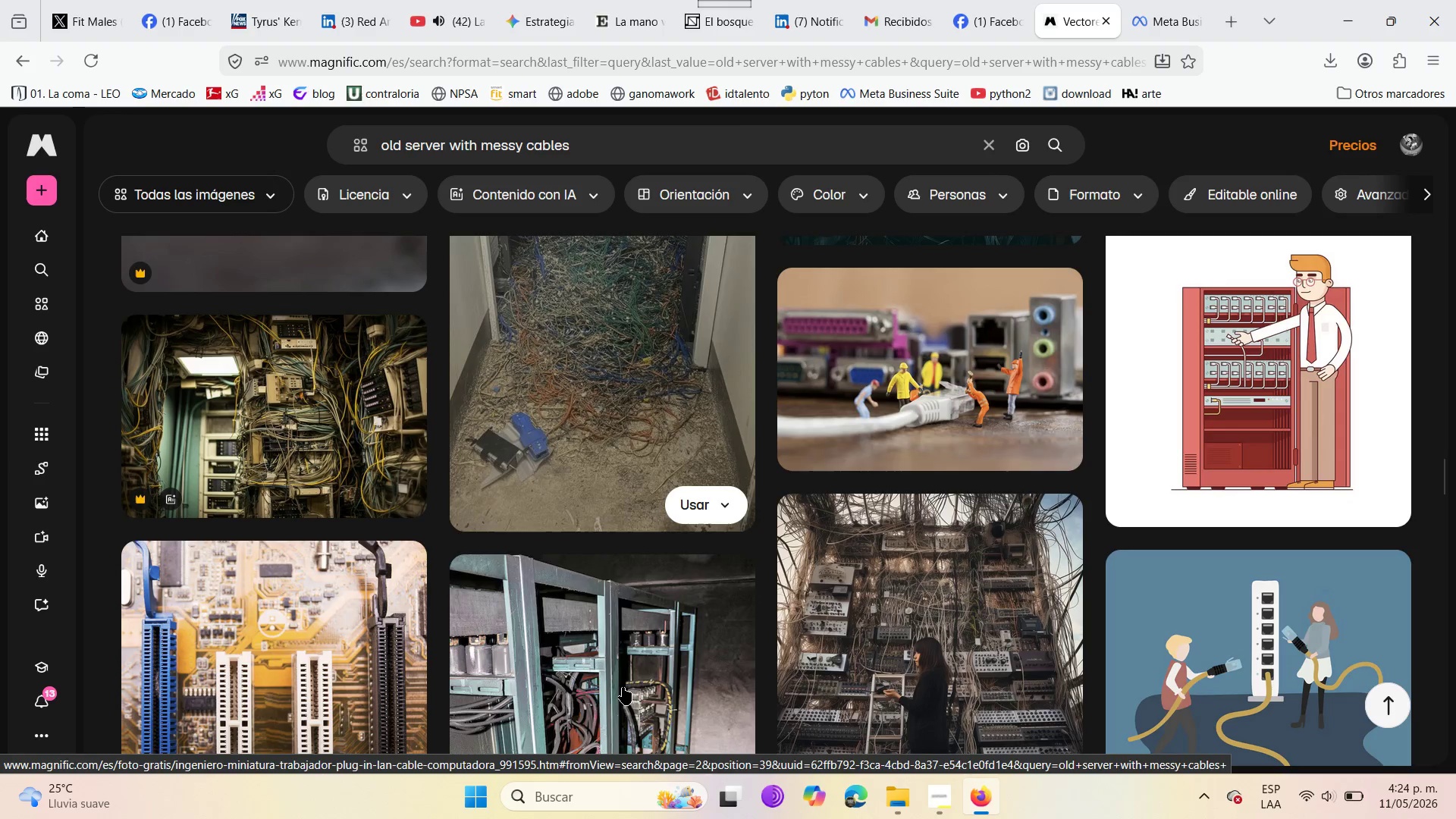 
scroll: coordinate [635, 557], scroll_direction: down, amount: 2.0
 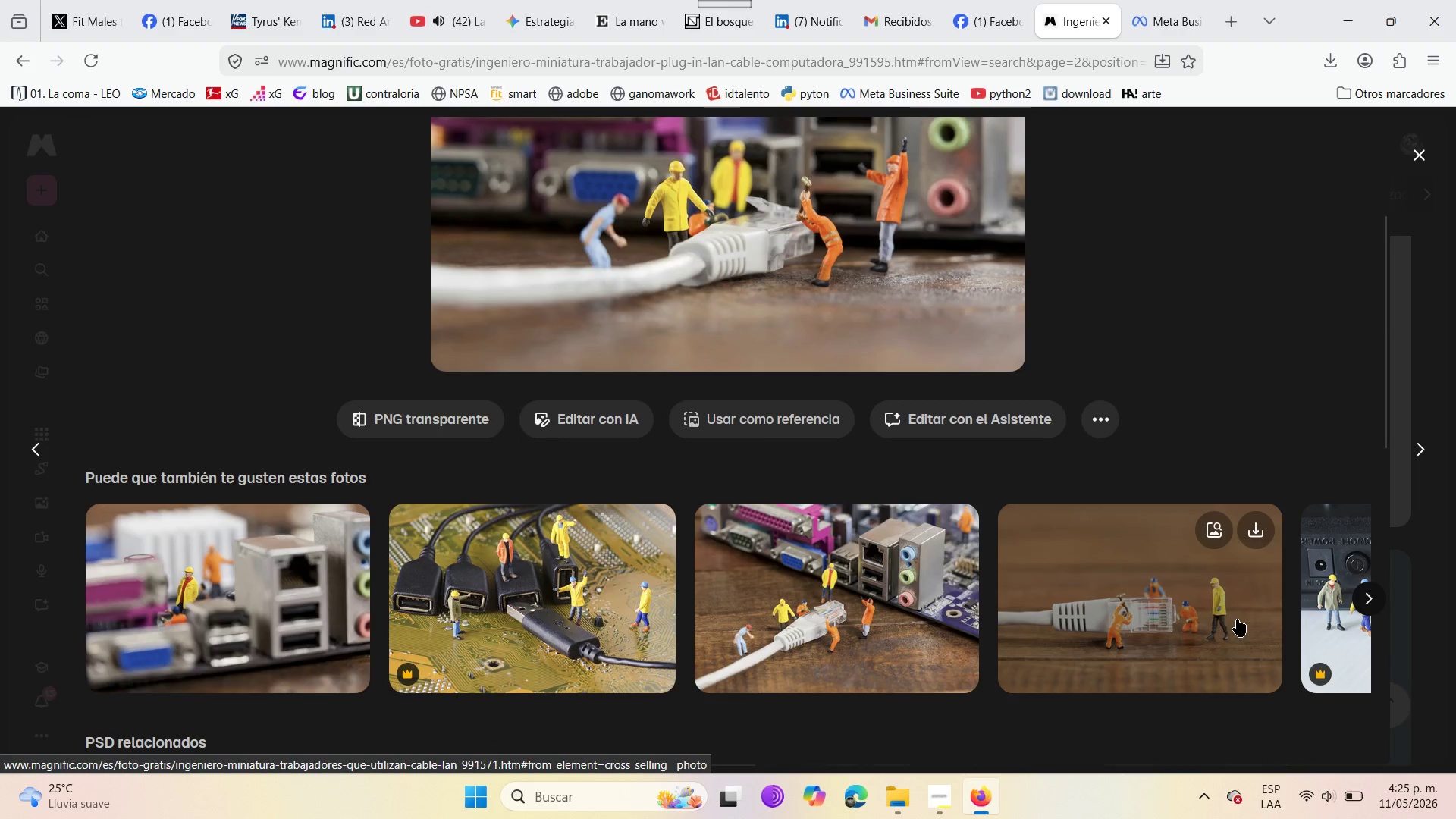 
wait(6.58)
 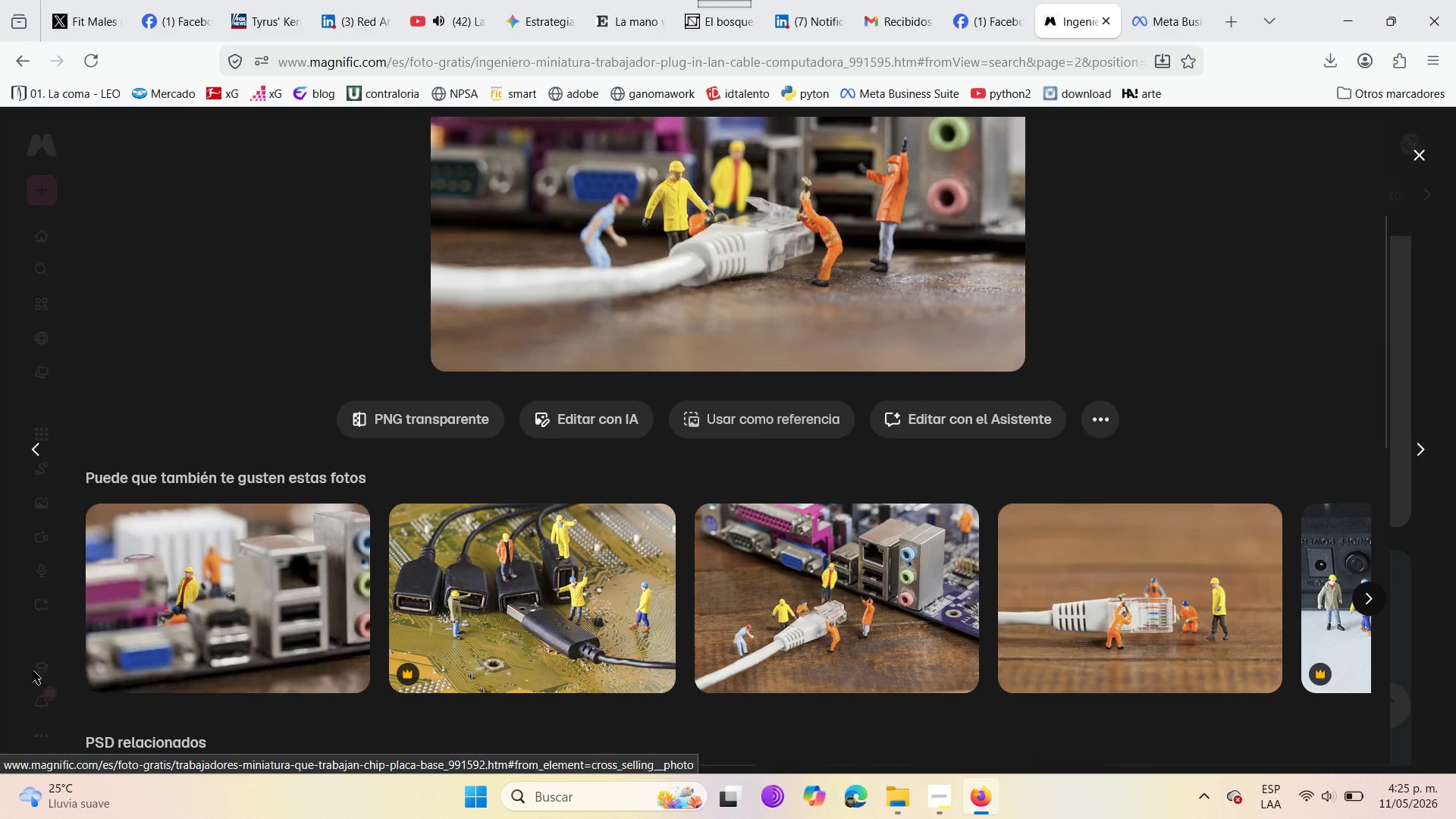 
left_click([859, 627])
 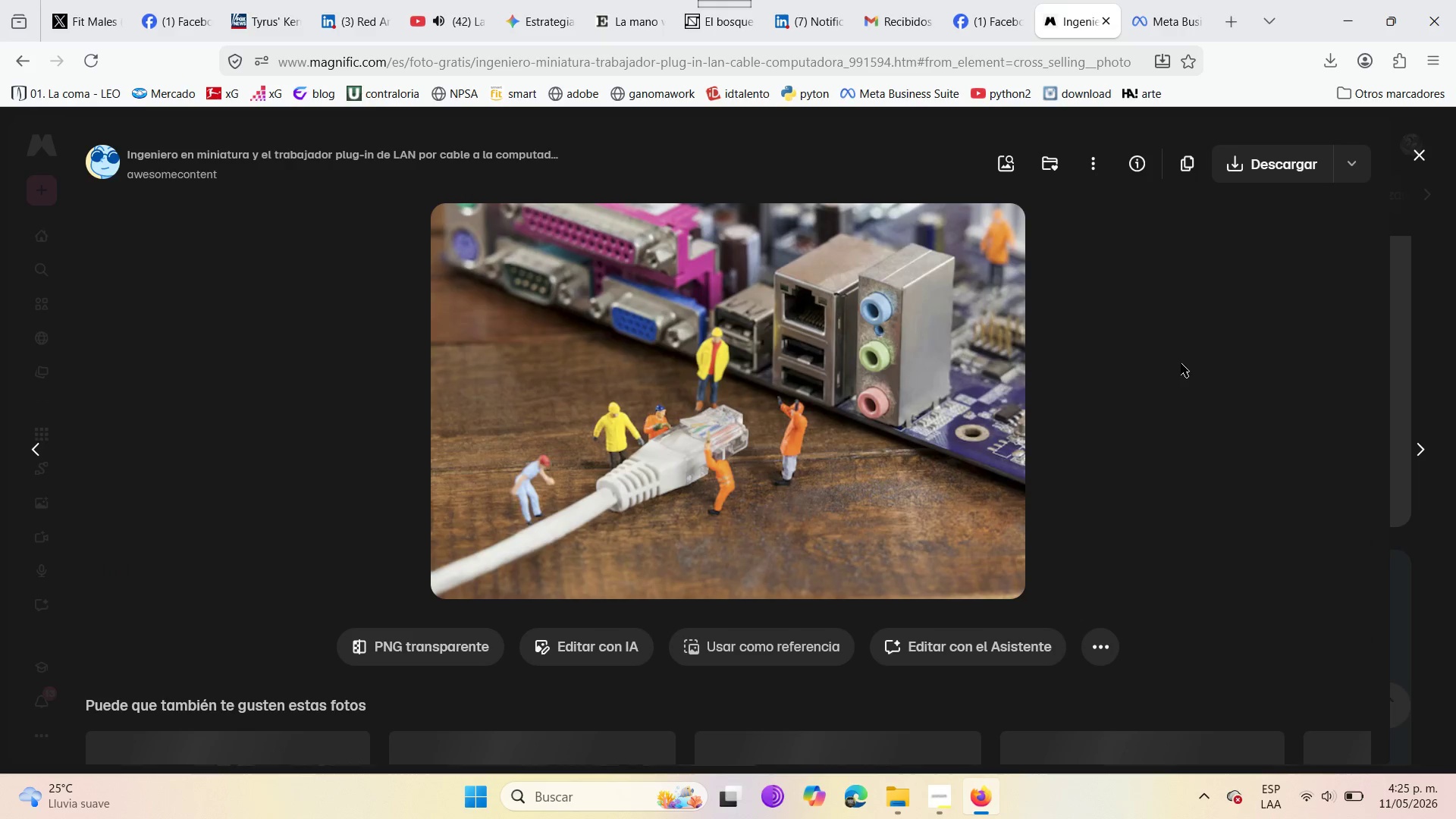 
left_click([1261, 171])
 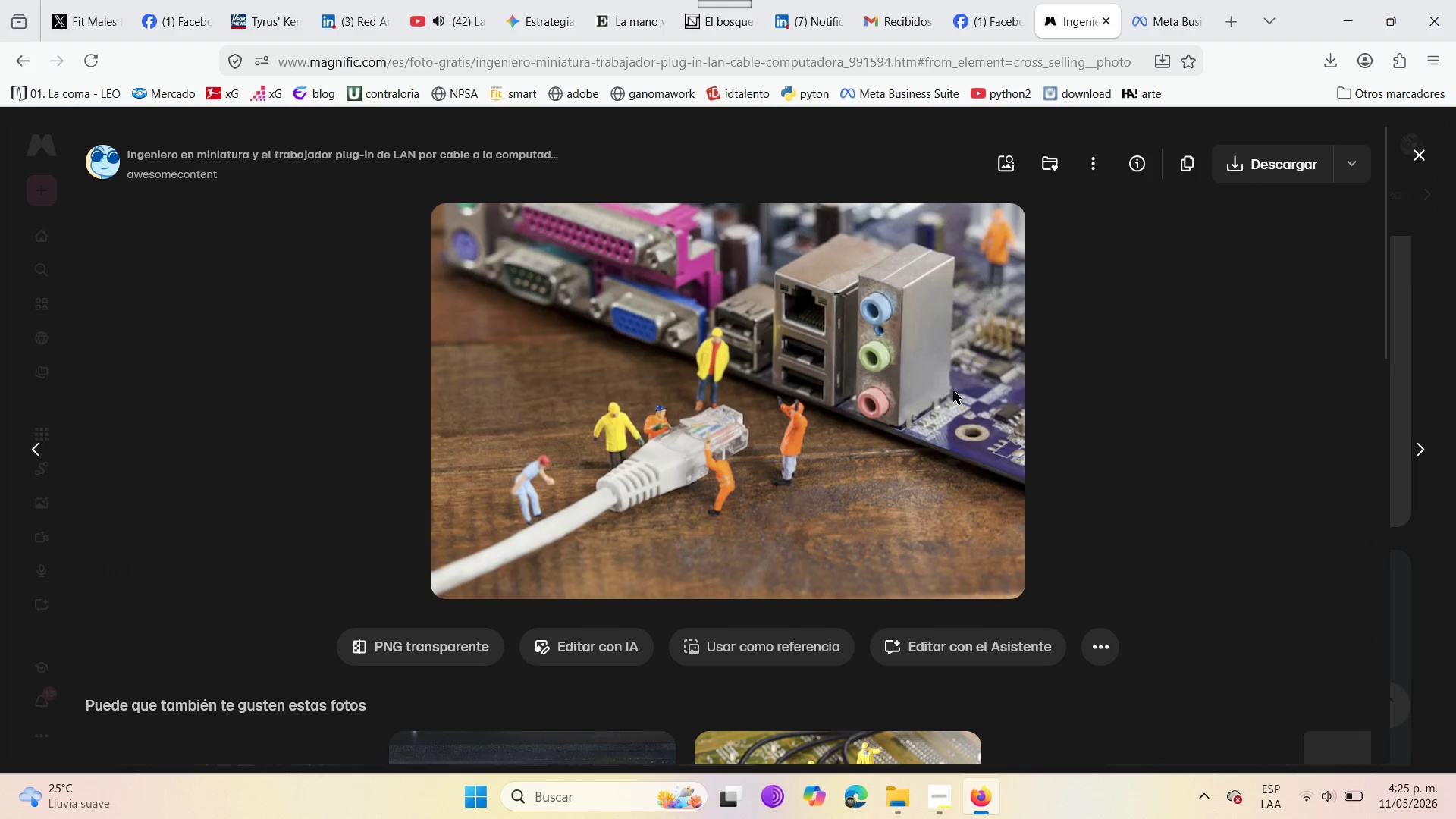 
wait(6.16)
 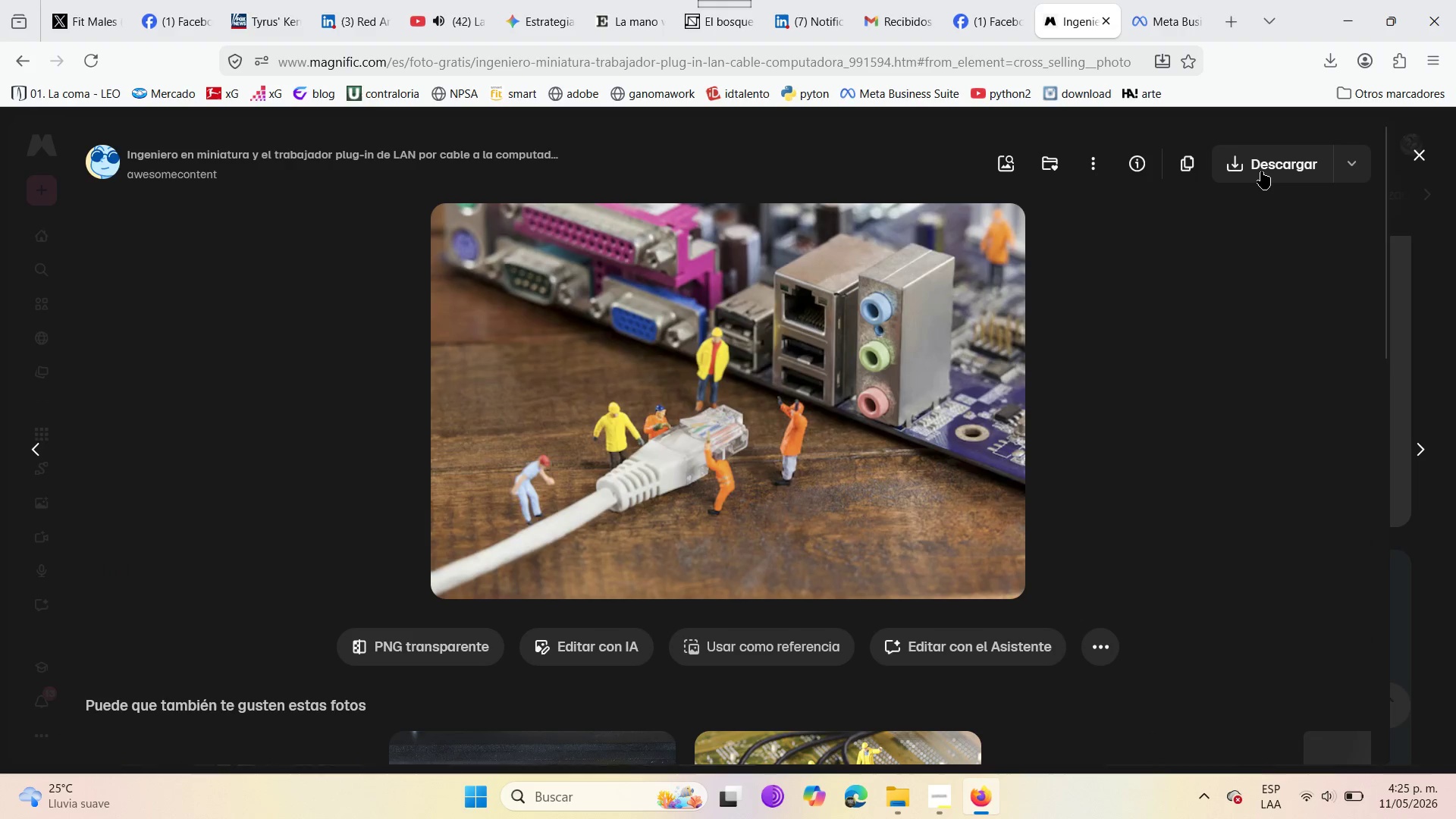 
left_click([1242, 165])
 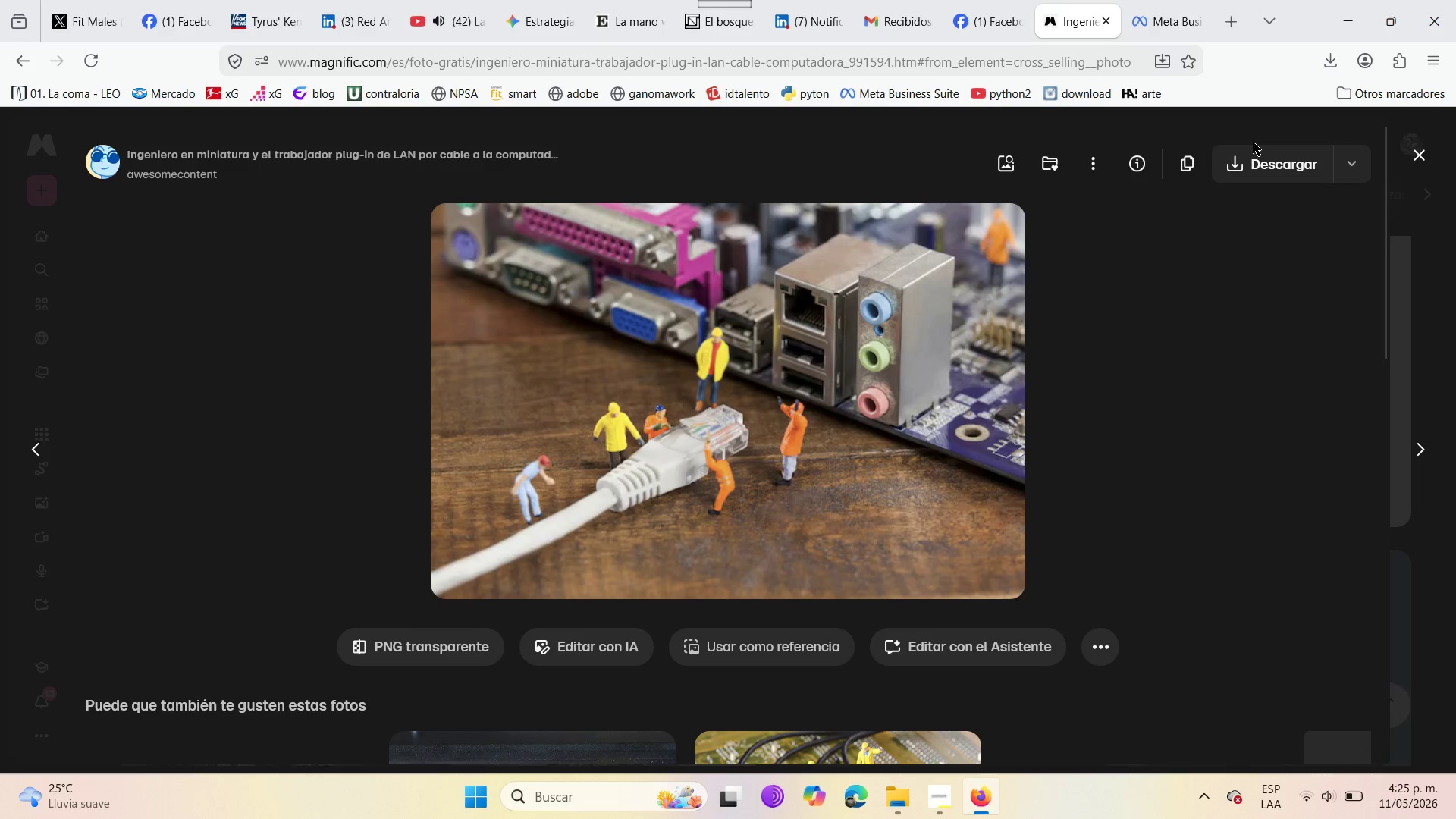 
scroll: coordinate [968, 547], scroll_direction: down, amount: 4.0
 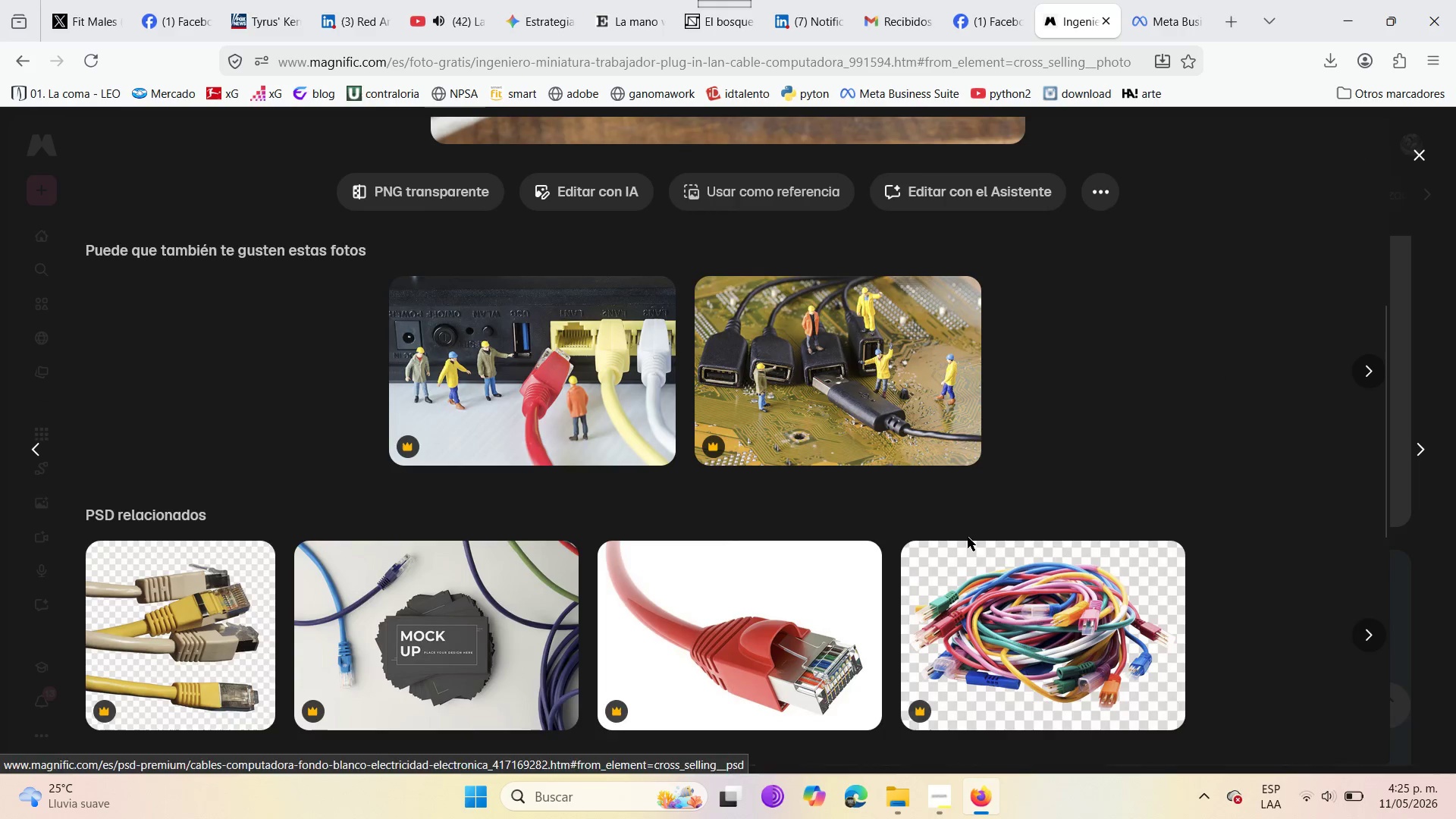 
scroll: coordinate [968, 537], scroll_direction: up, amount: 1.0
 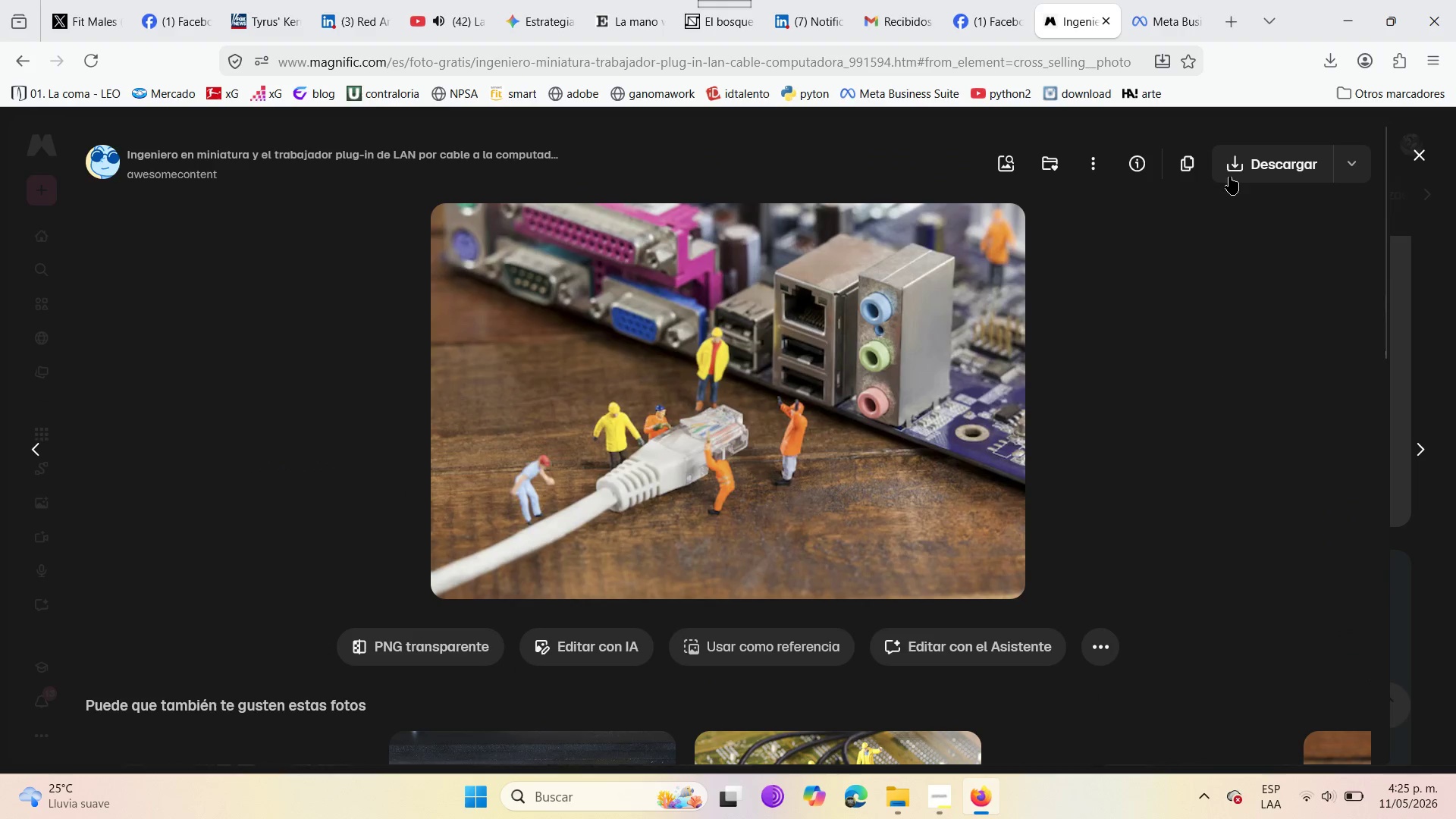 
left_click([1234, 159])
 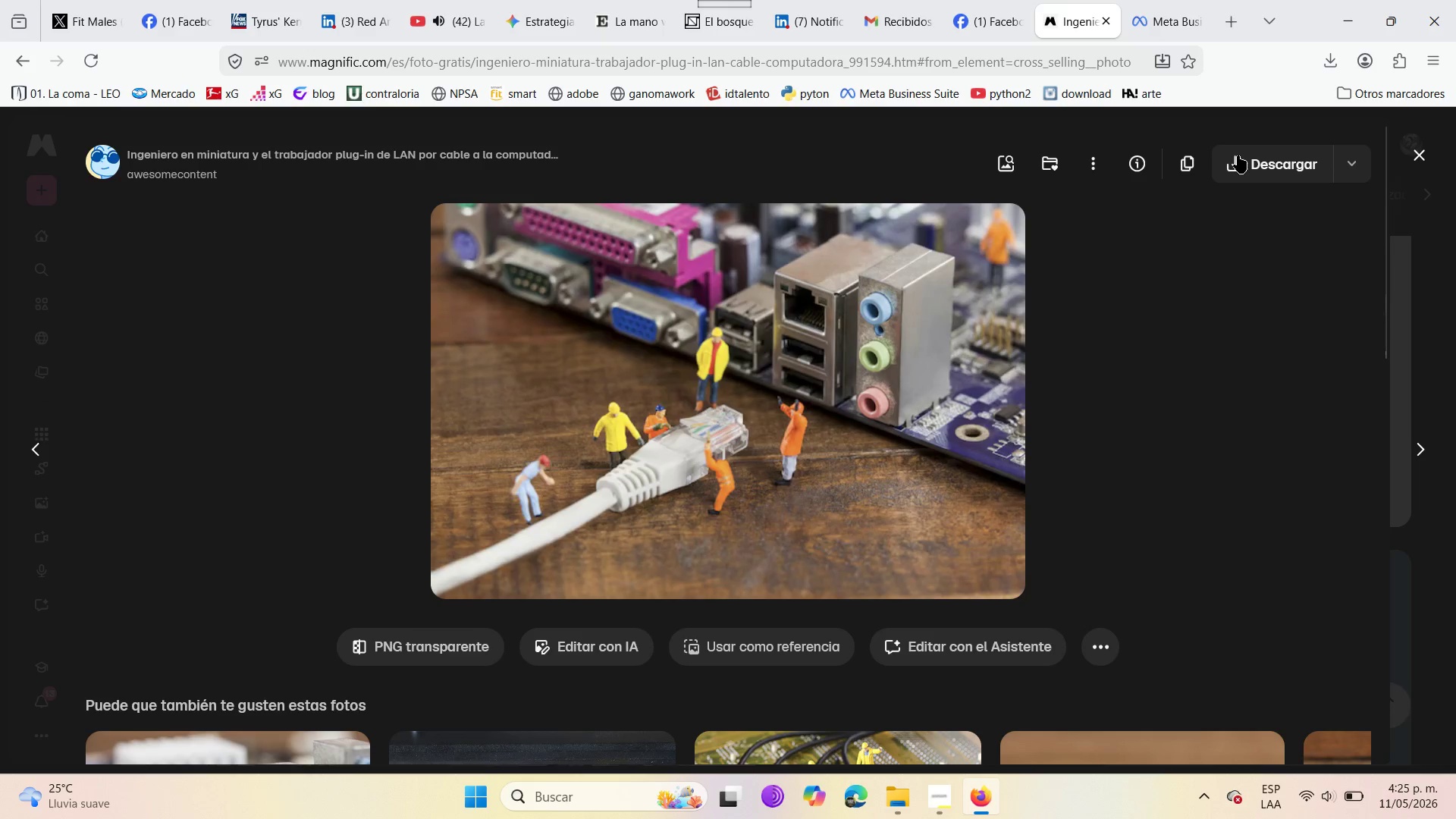 
wait(5.22)
 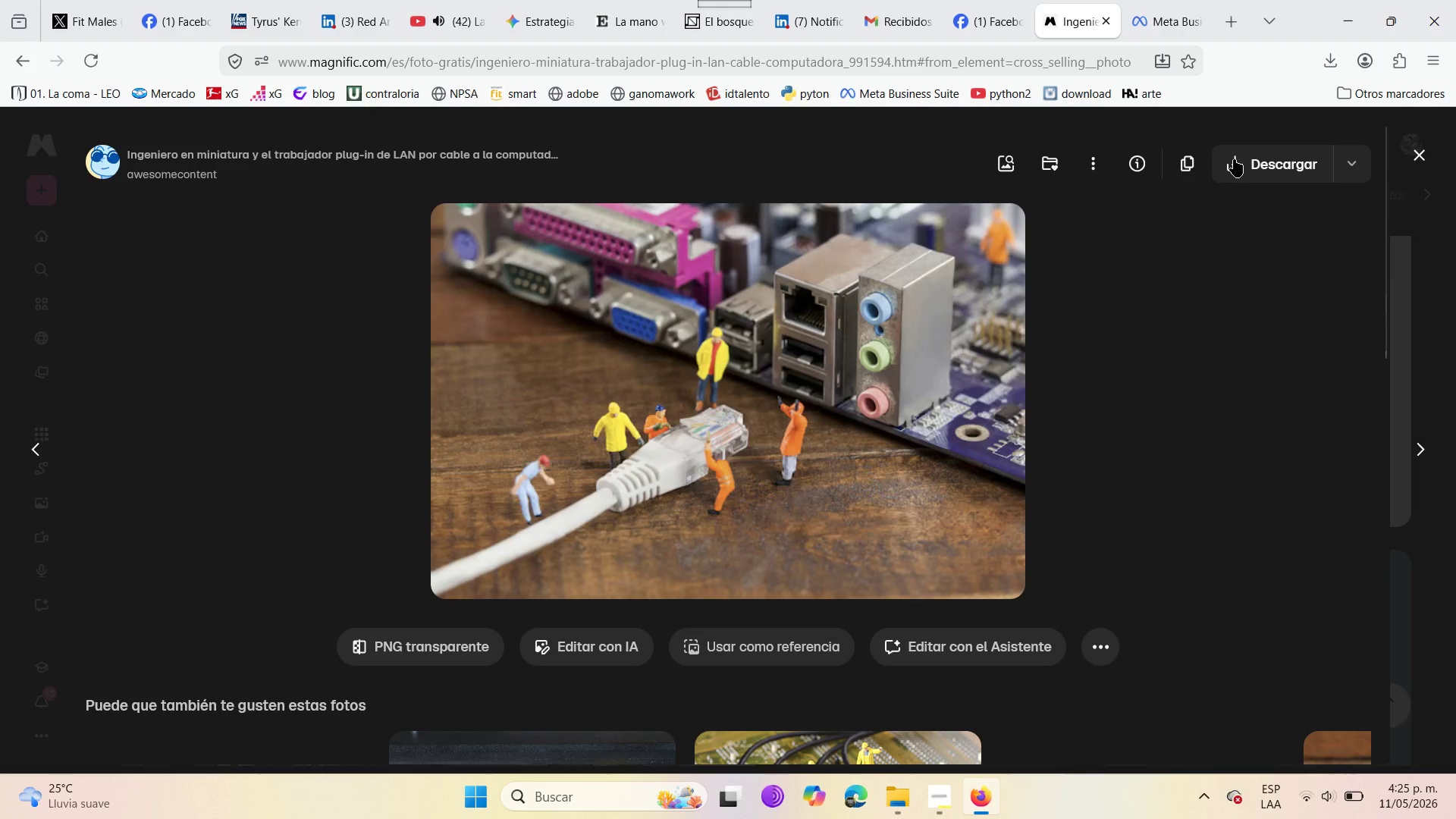 
left_click([1241, 155])
 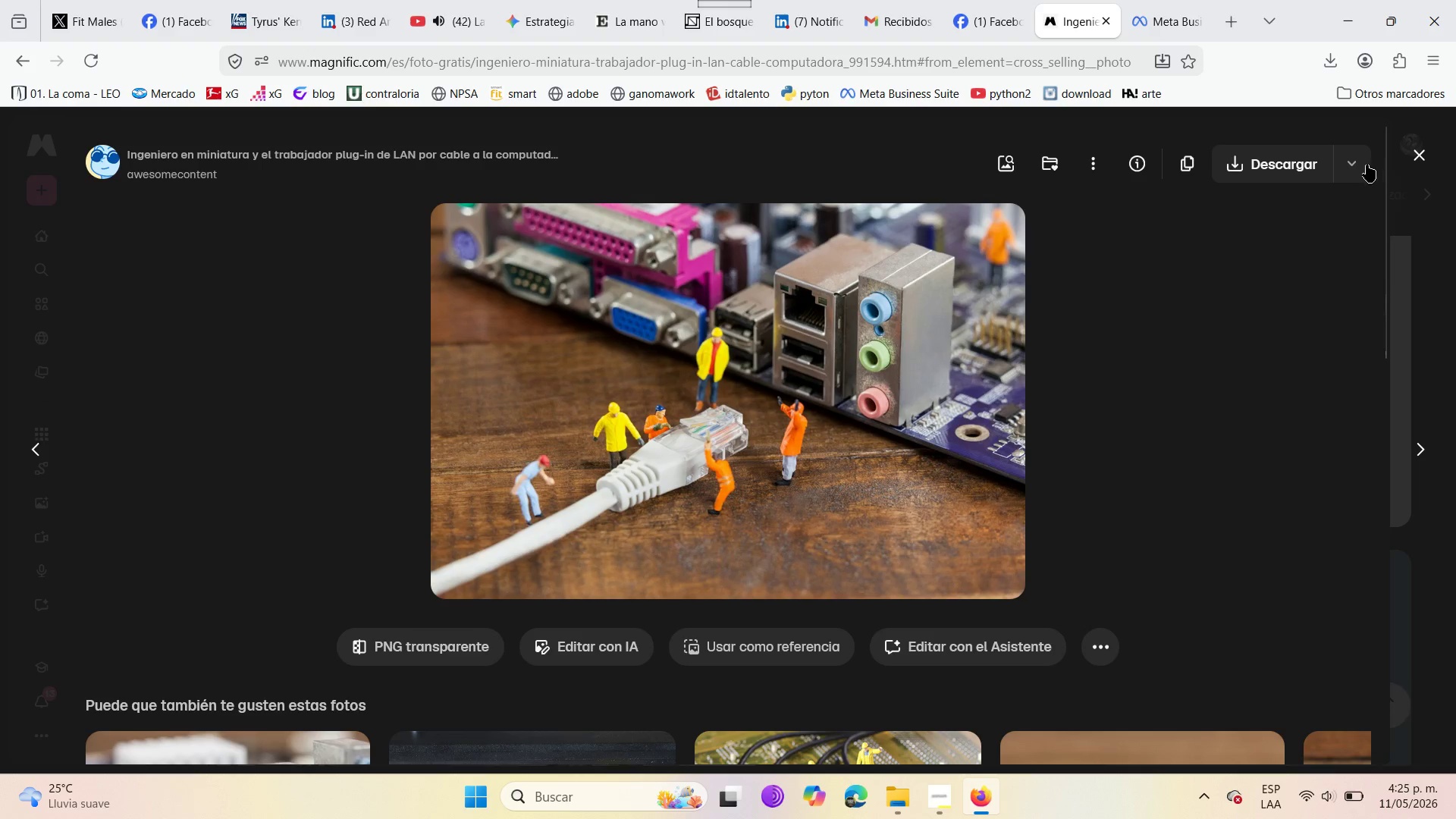 
left_click([1357, 166])
 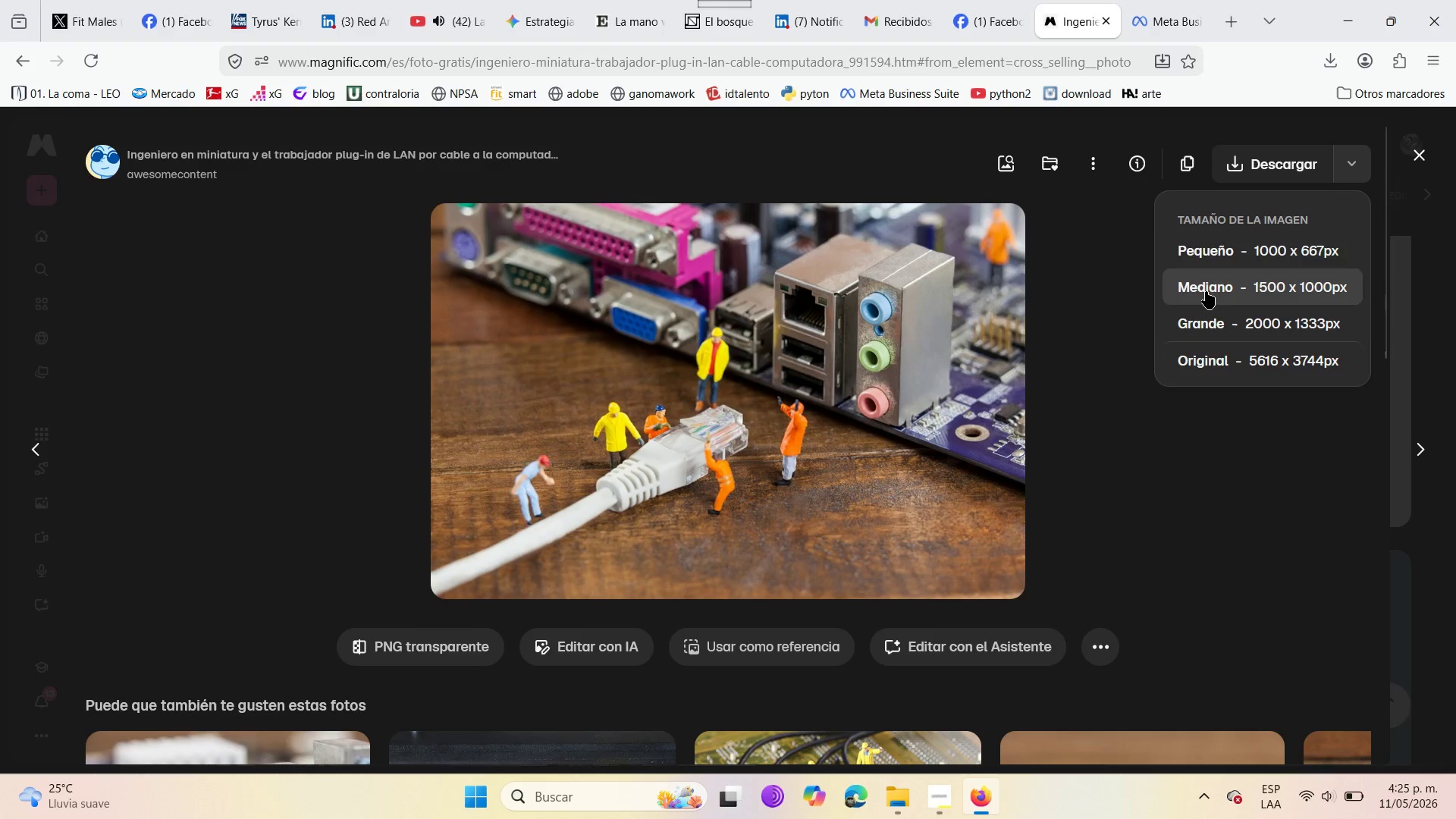 
left_click([1206, 294])
 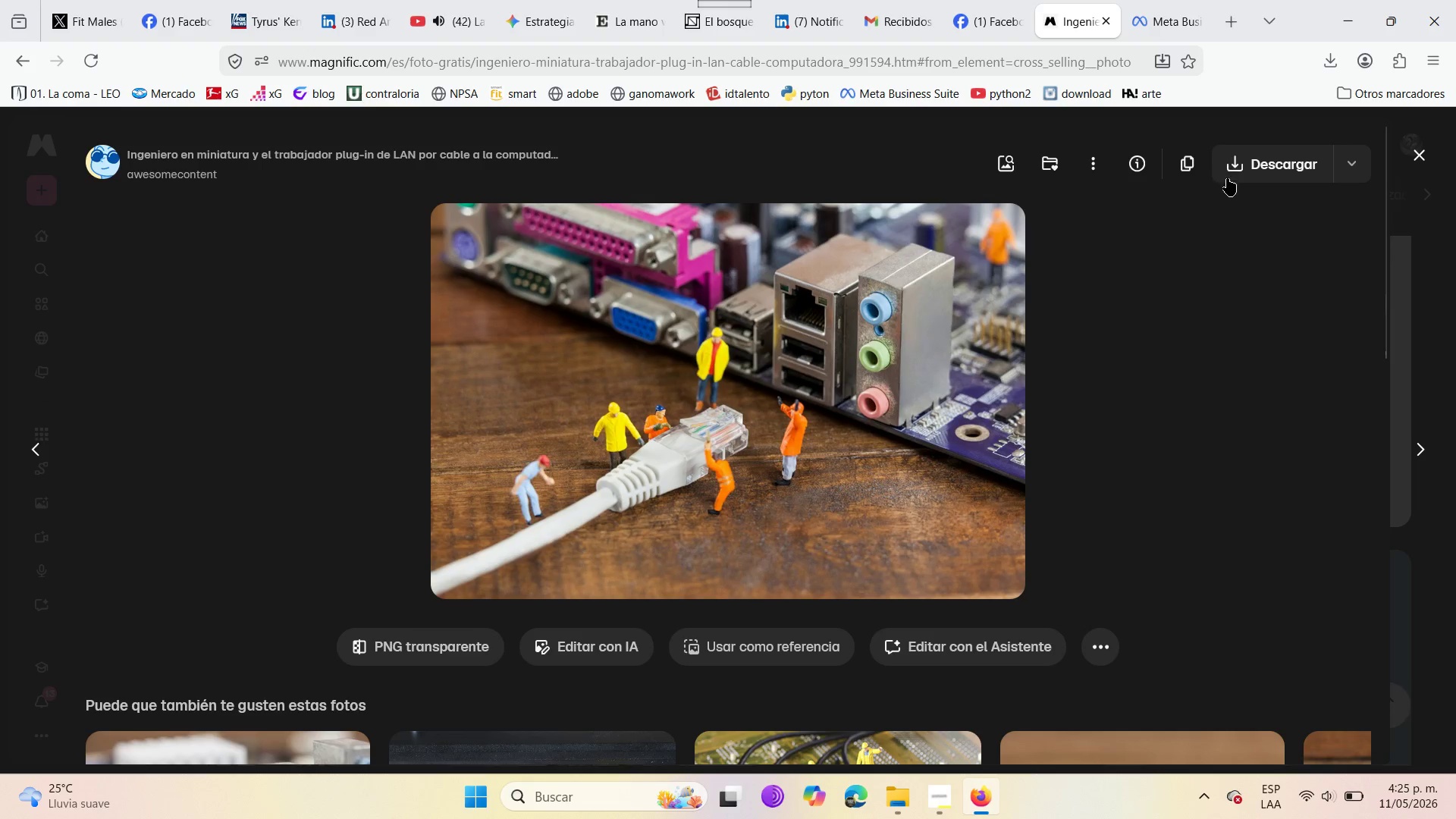 
left_click([1232, 171])
 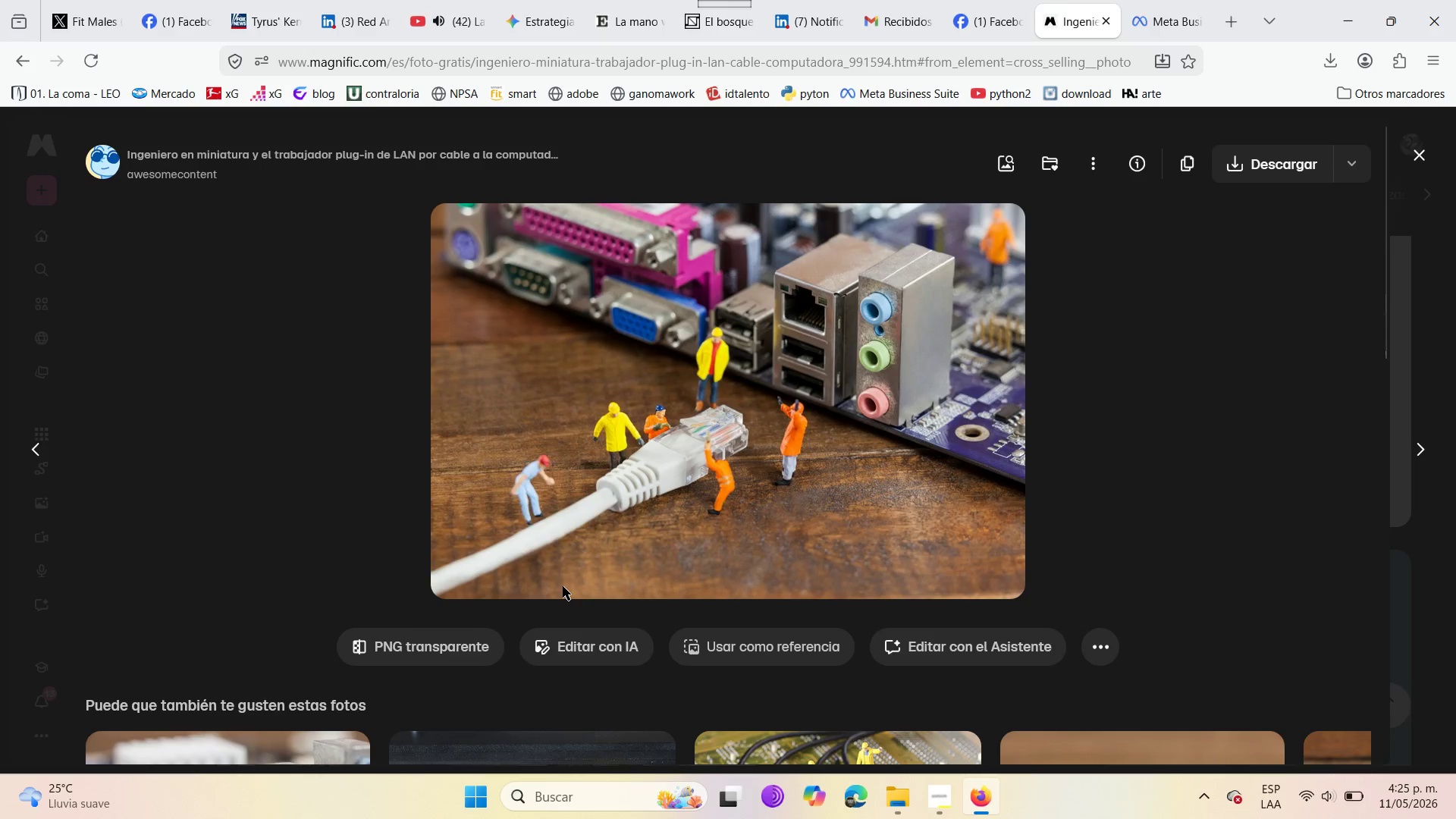 
scroll: coordinate [781, 570], scroll_direction: down, amount: 3.0
 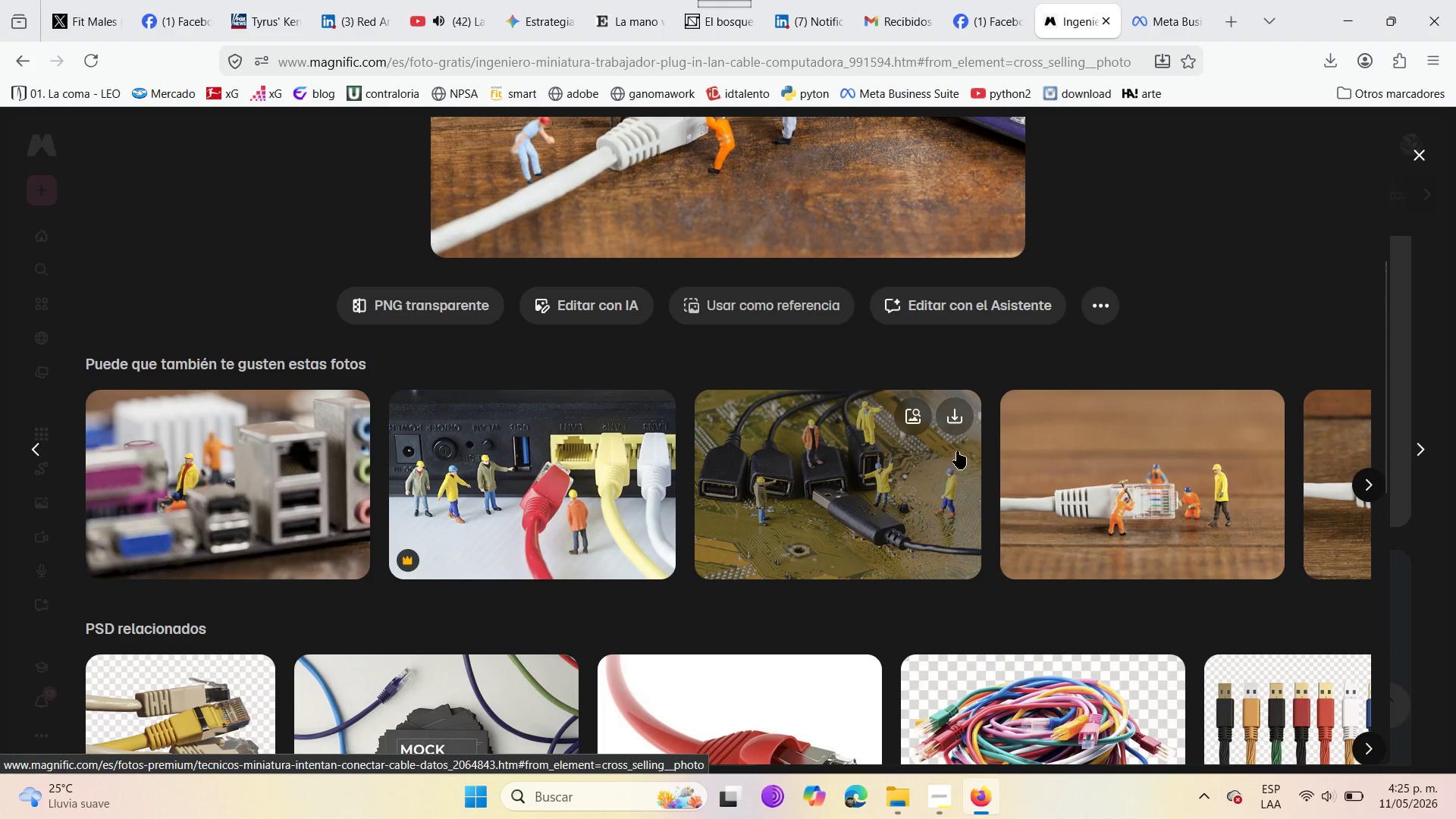 
scroll: coordinate [1265, 325], scroll_direction: up, amount: 4.0
 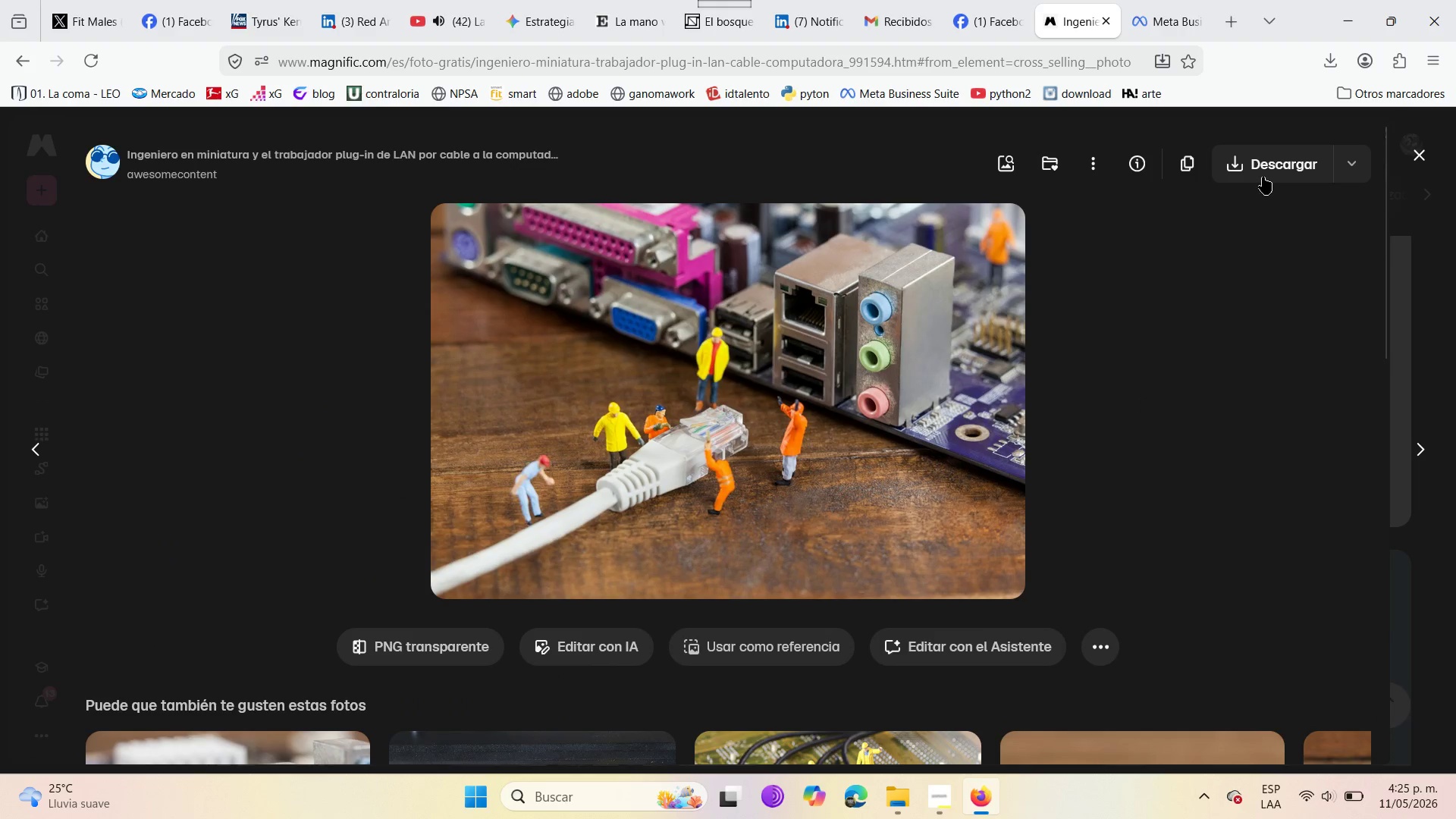 
left_click([1260, 173])
 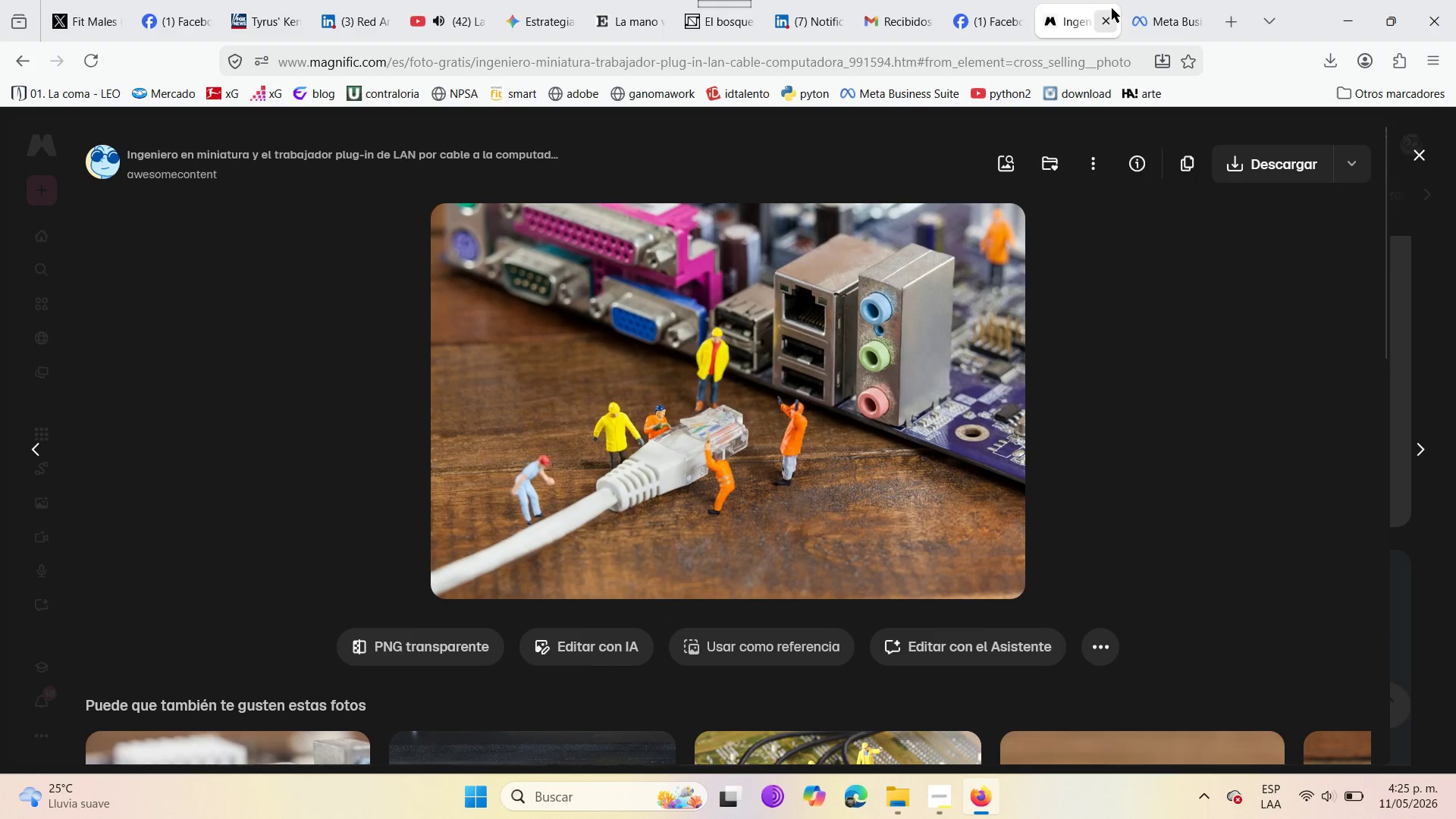 
left_click([1157, 0])
 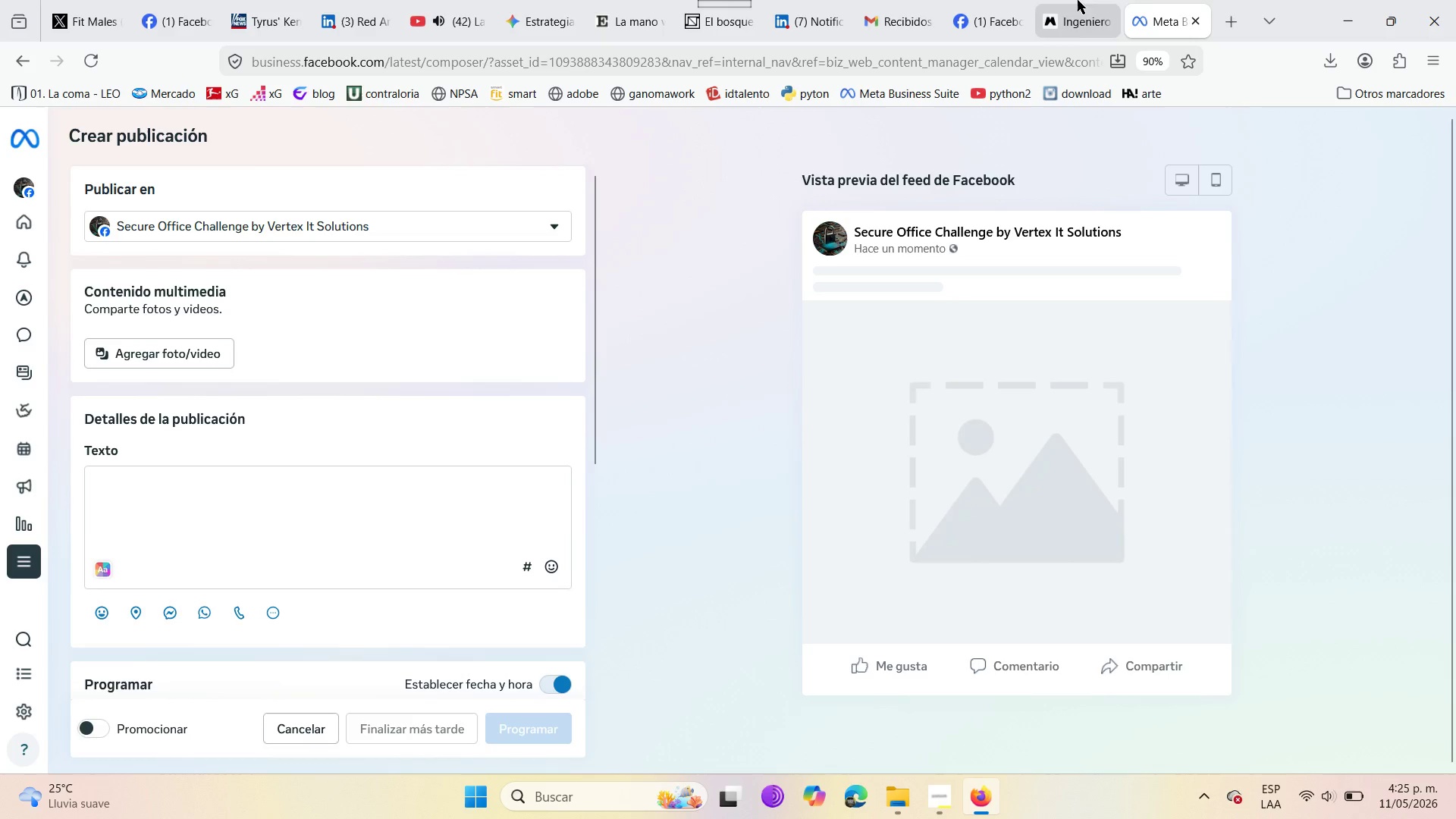 
left_click([984, 0])
 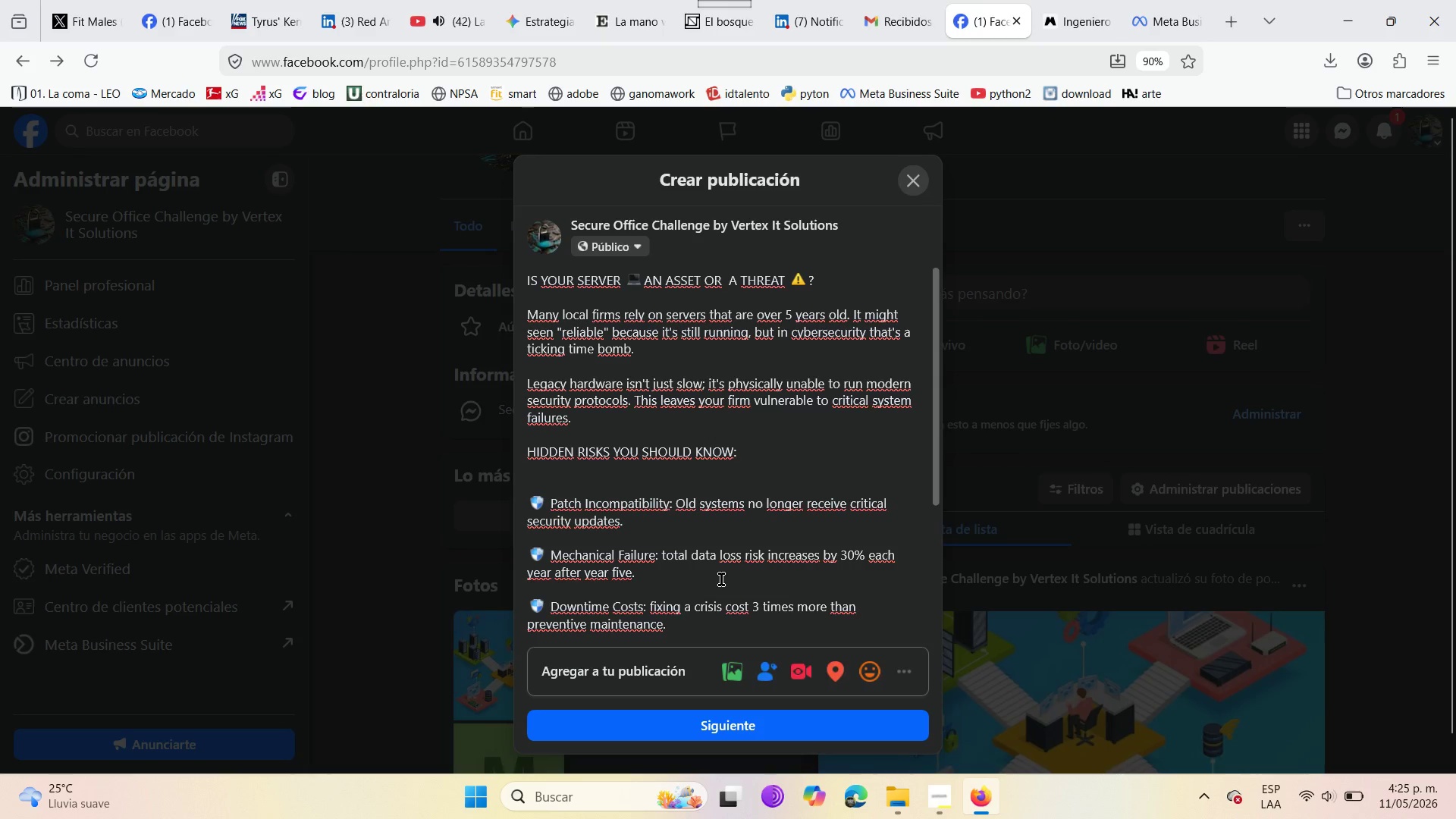 
scroll: coordinate [721, 579], scroll_direction: down, amount: 8.0
 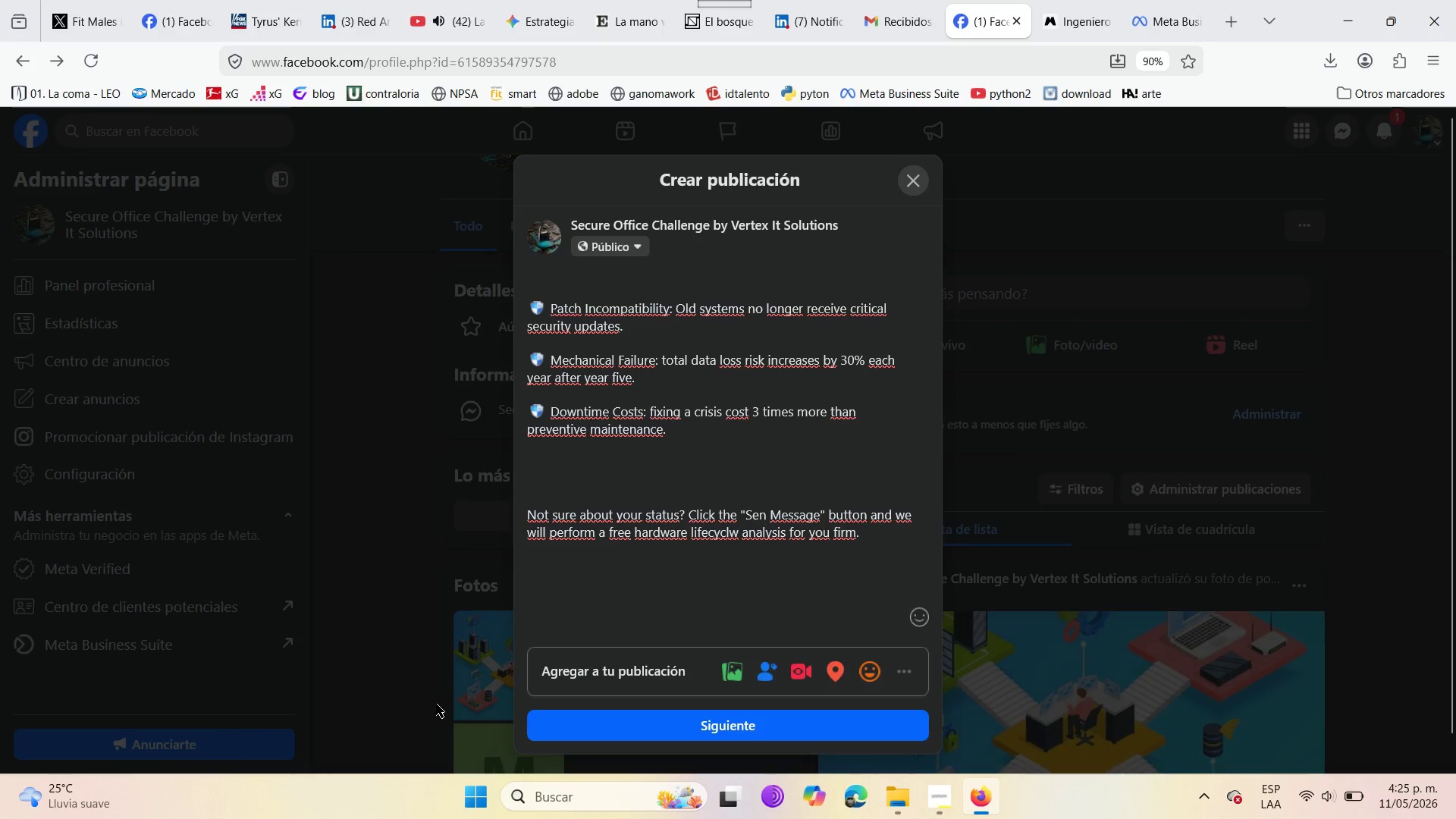 
wait(5.71)
 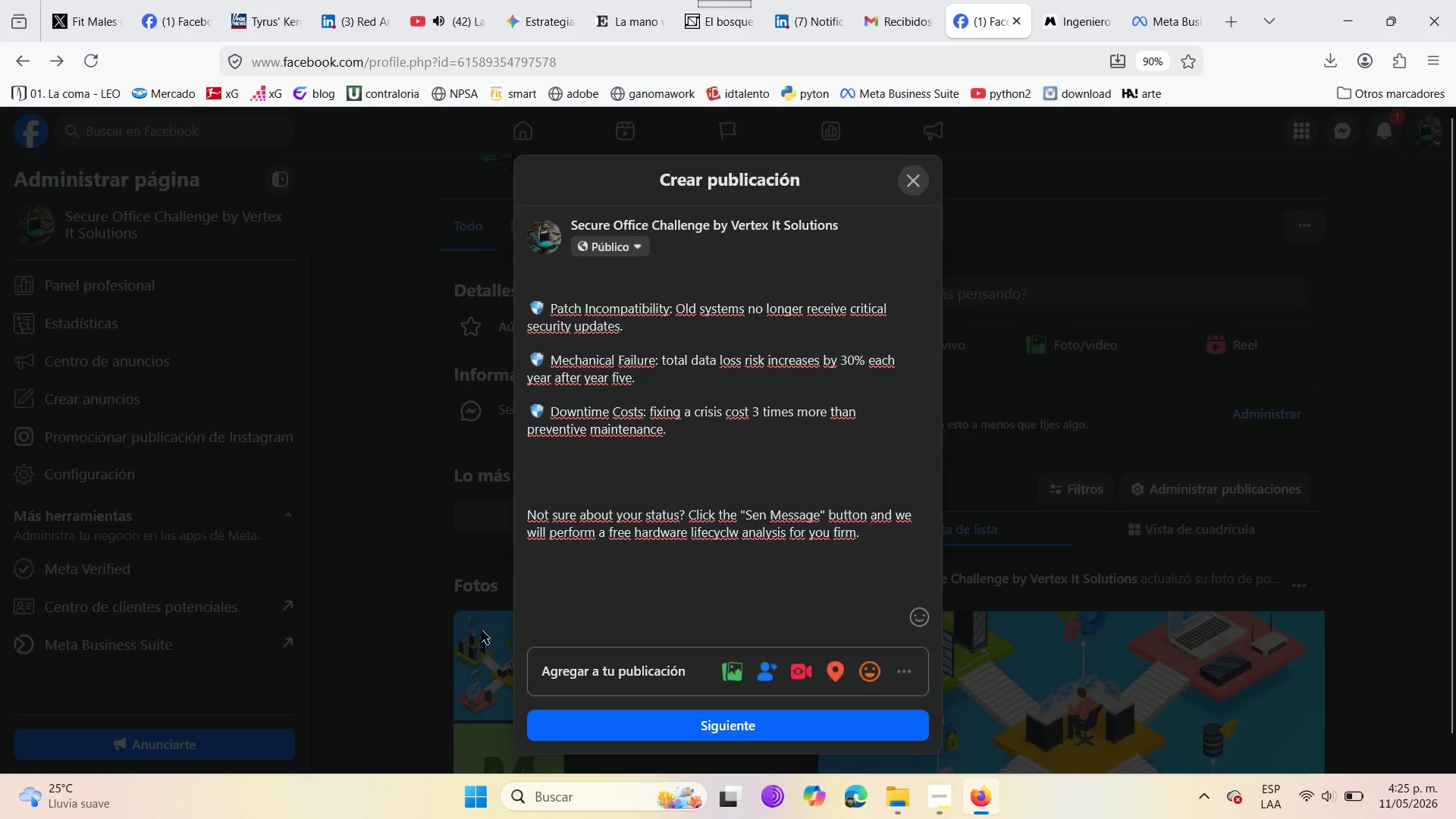 
scroll: coordinate [717, 613], scroll_direction: down, amount: 4.0
 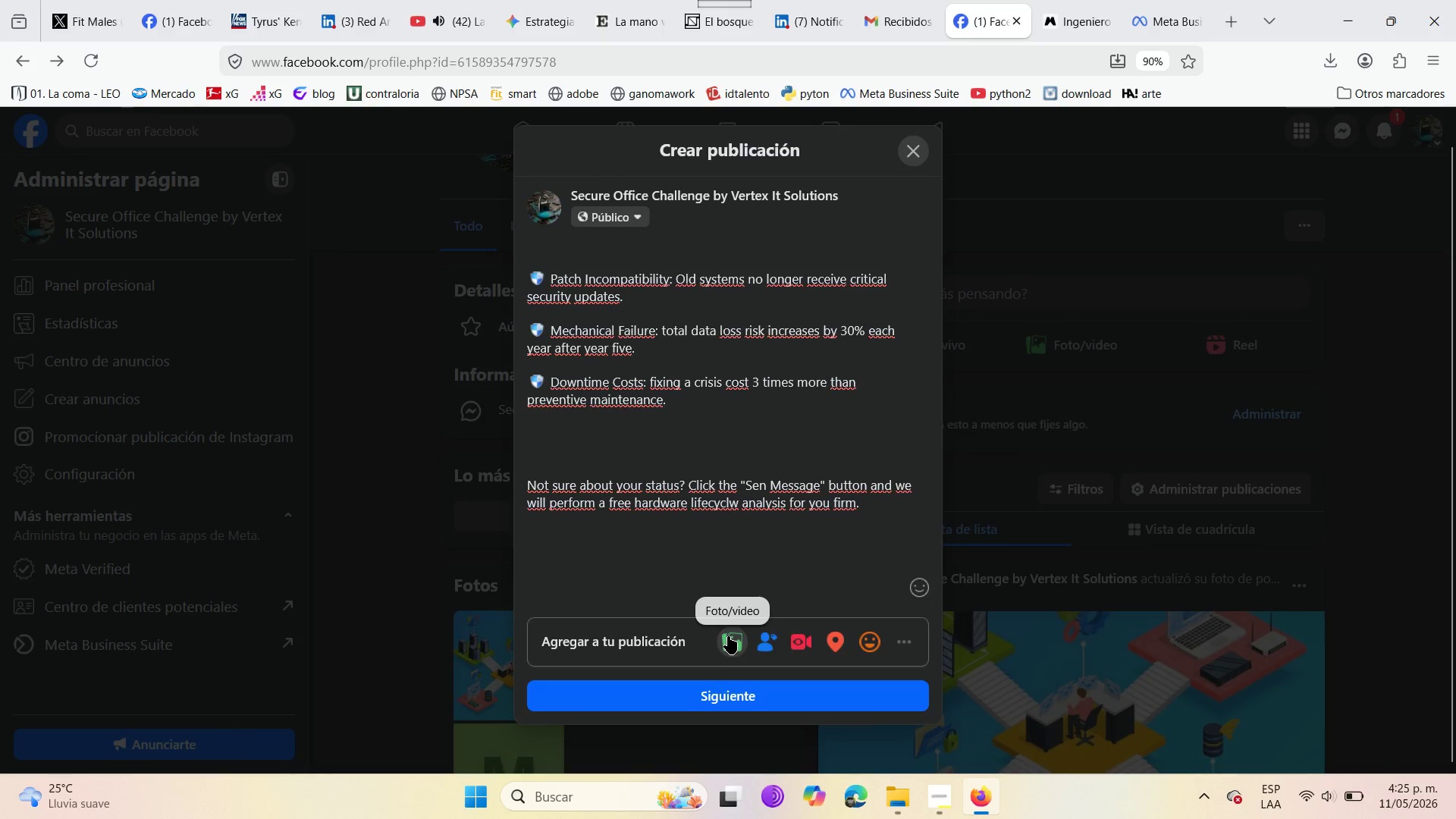 
left_click([728, 636])
 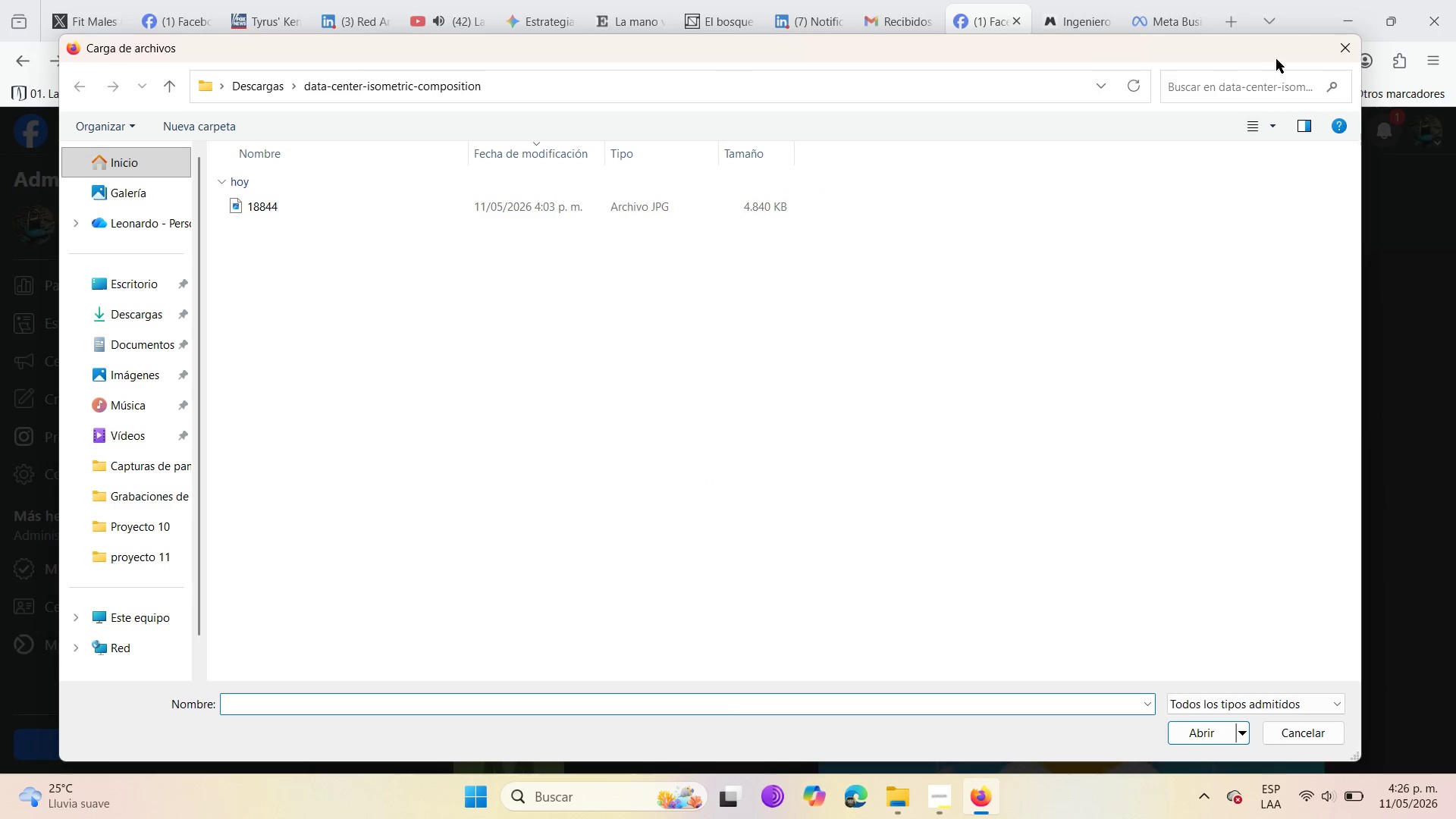 
left_click([1347, 45])
 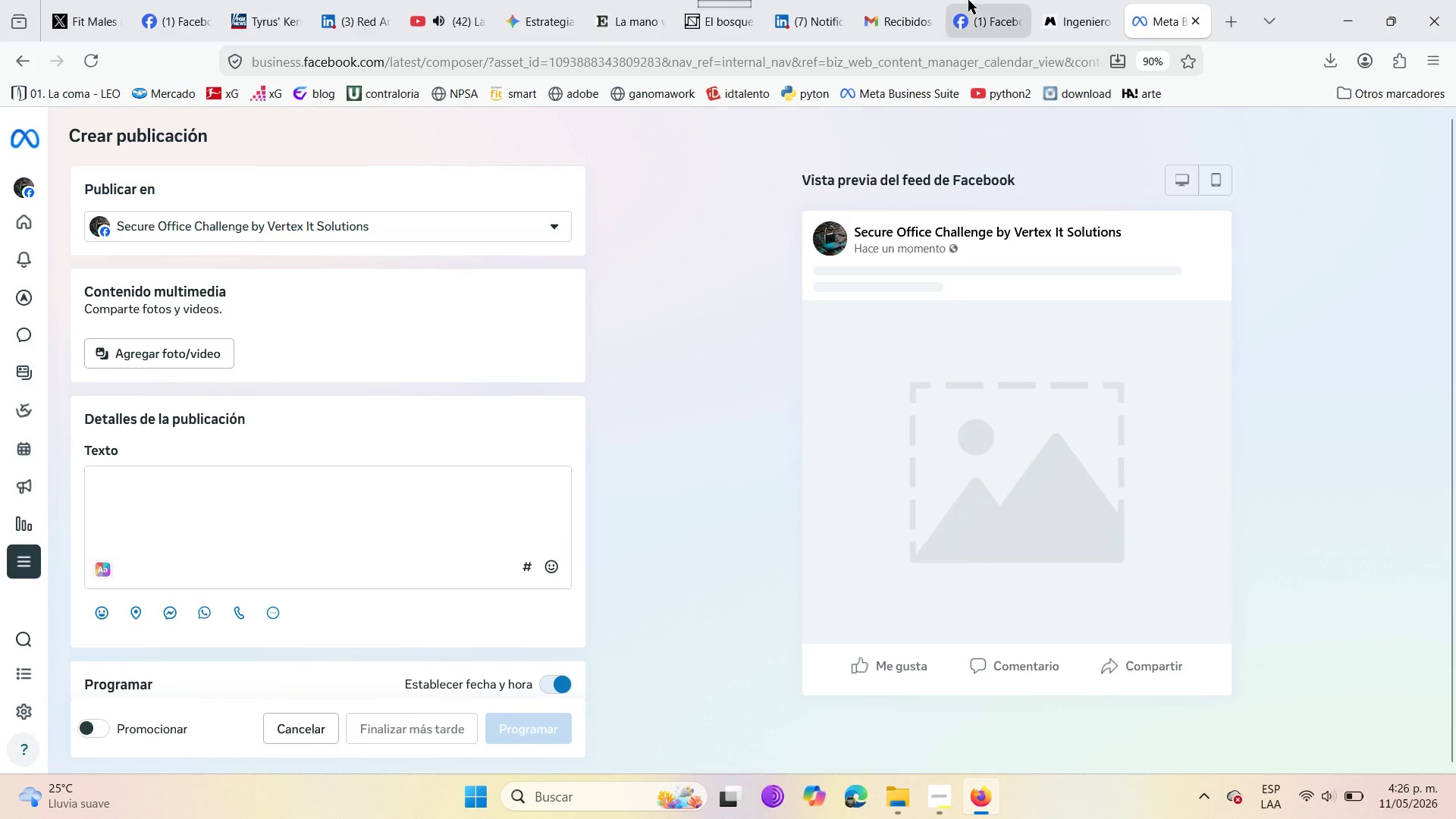 
left_click([1060, 0])
 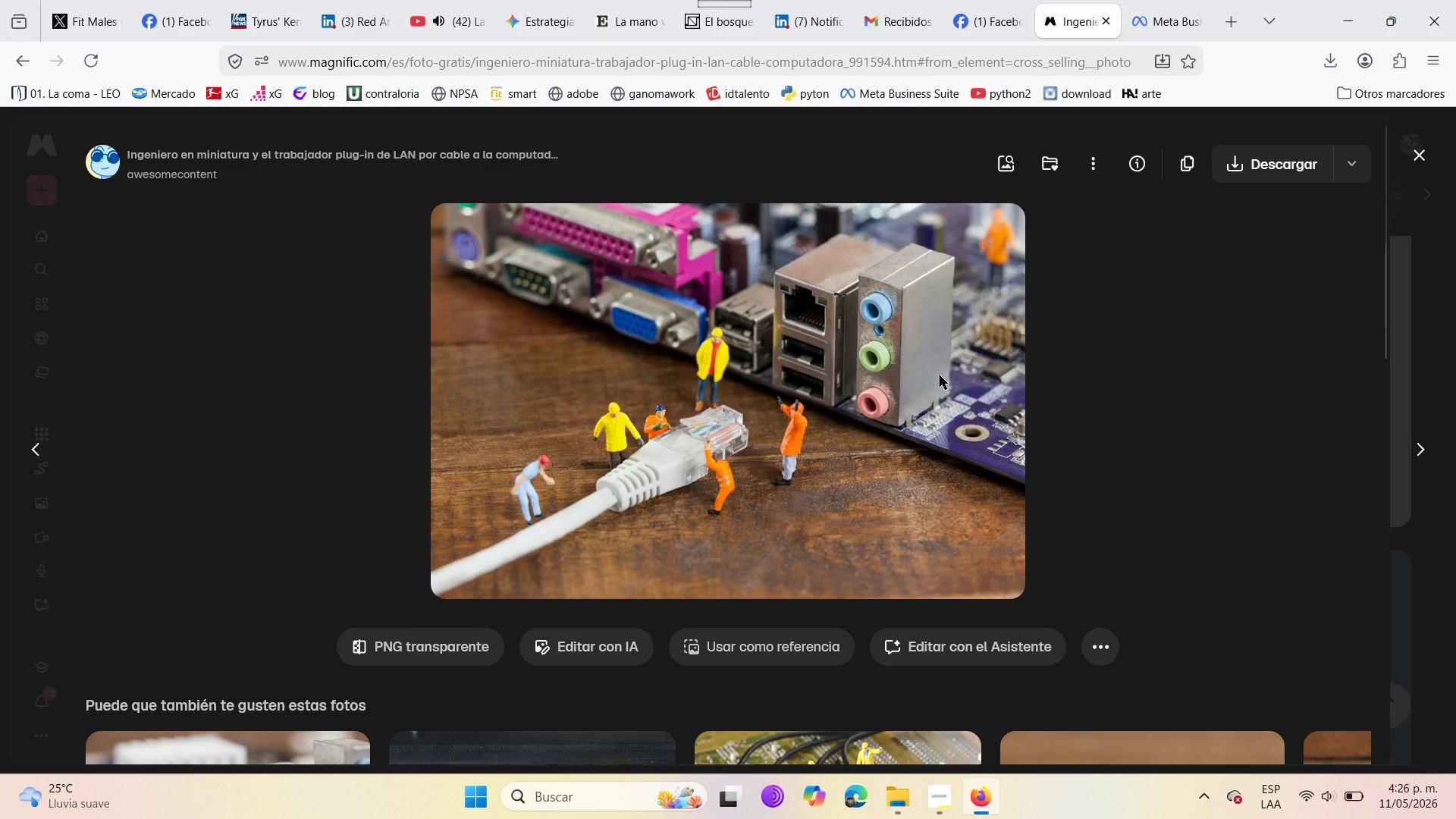 
left_click([936, 357])
 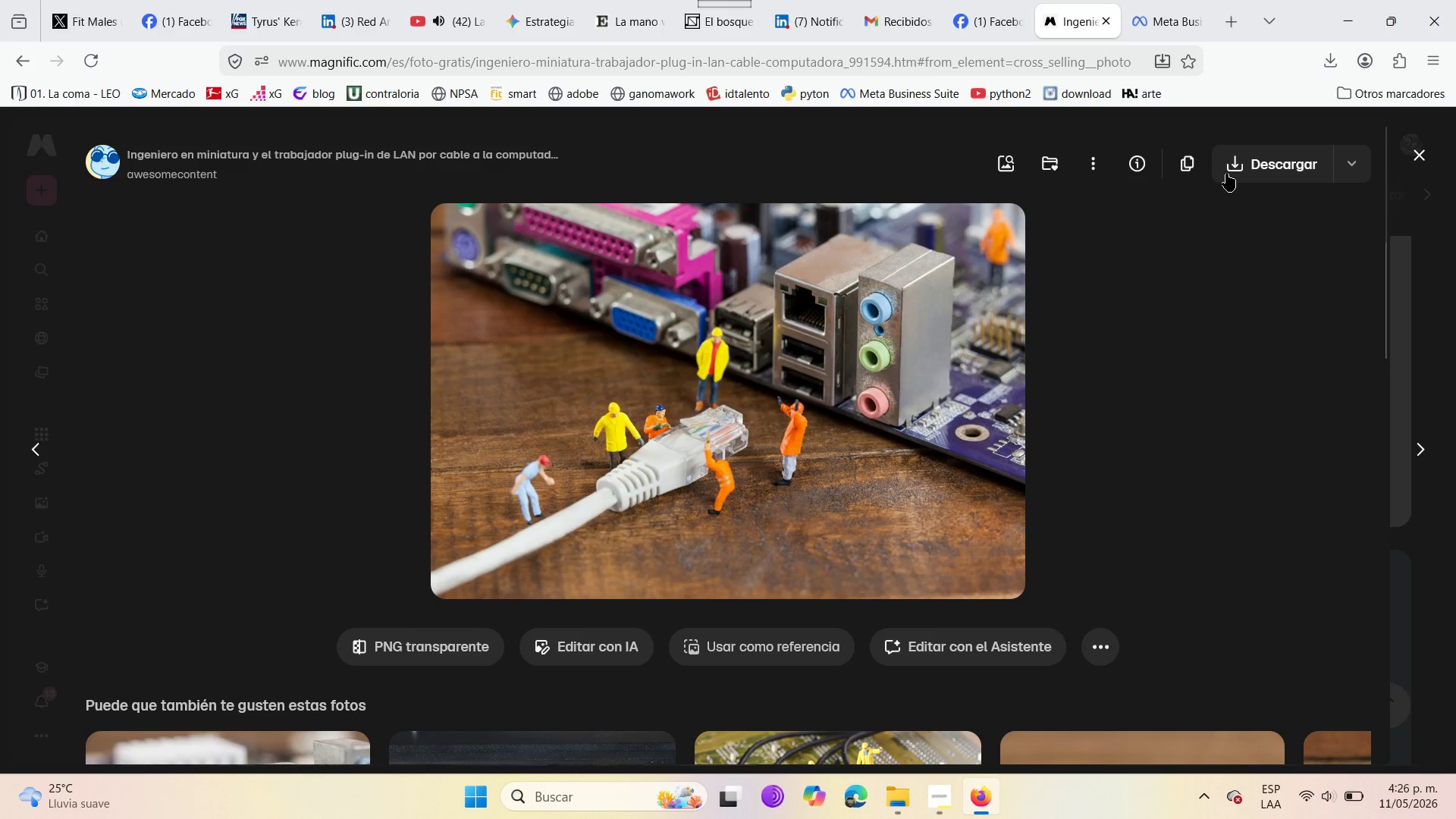 
left_click([1231, 170])
 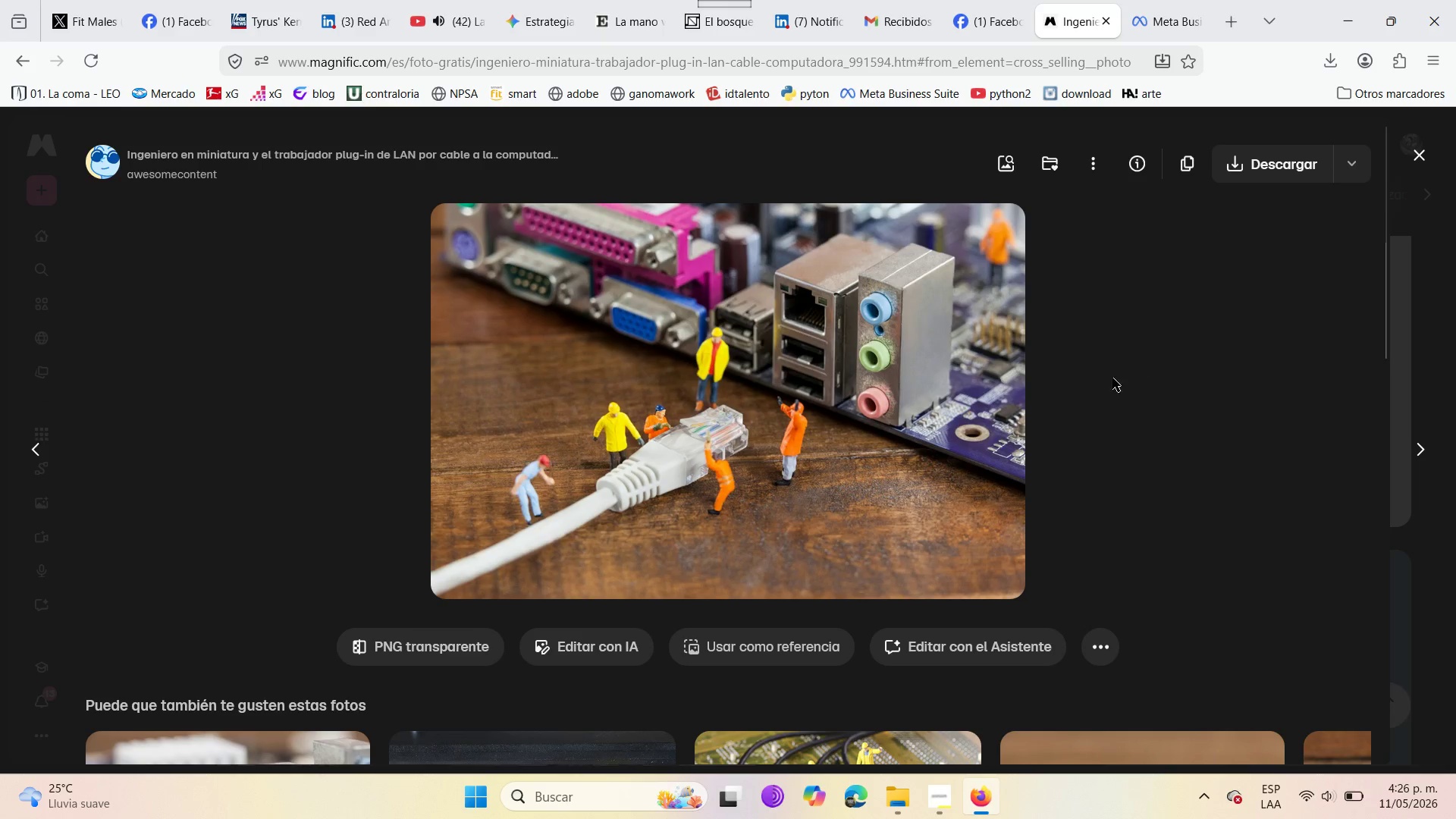 
scroll: coordinate [1087, 378], scroll_direction: down, amount: 4.0
 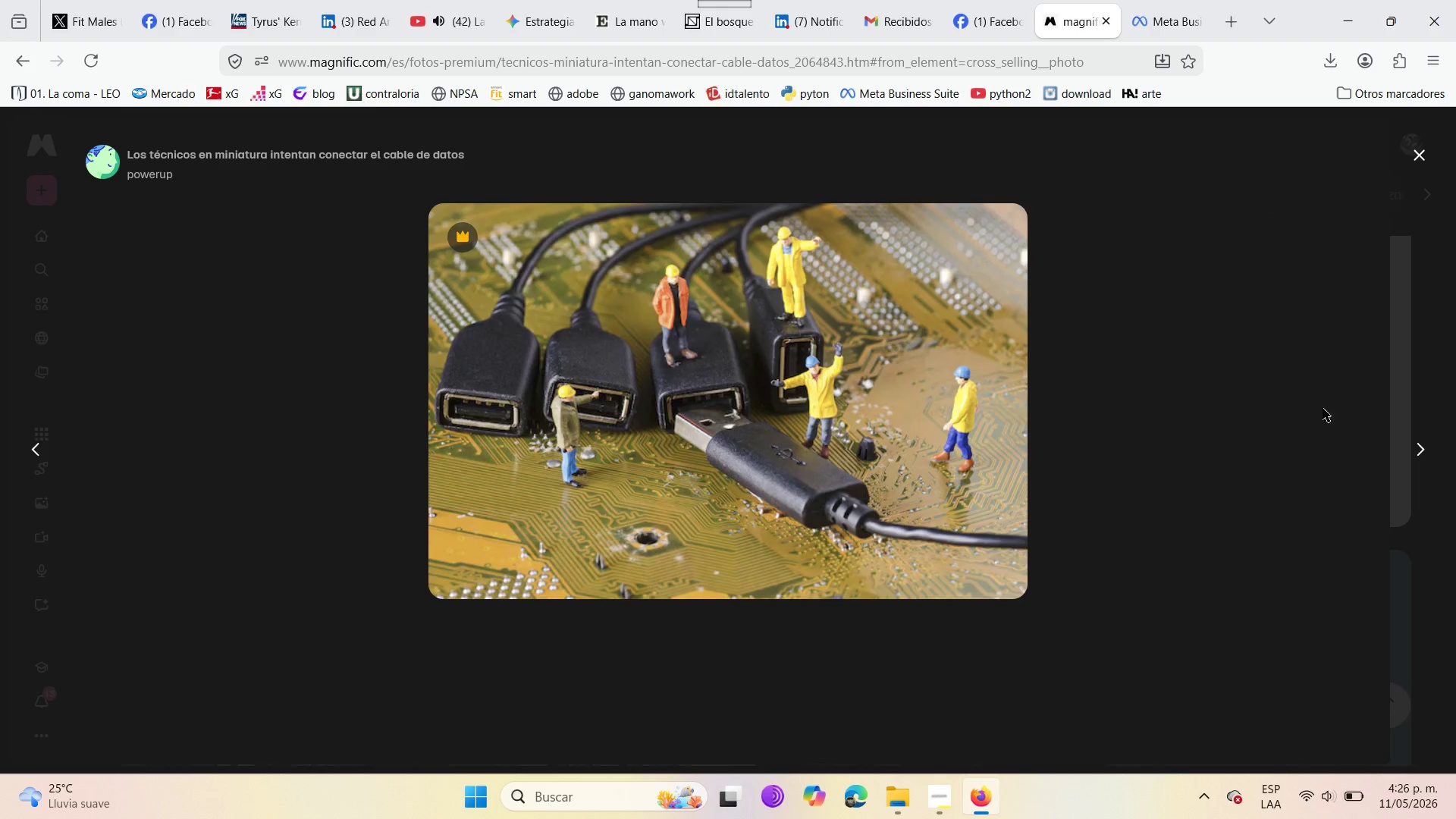 
left_click([1419, 149])
 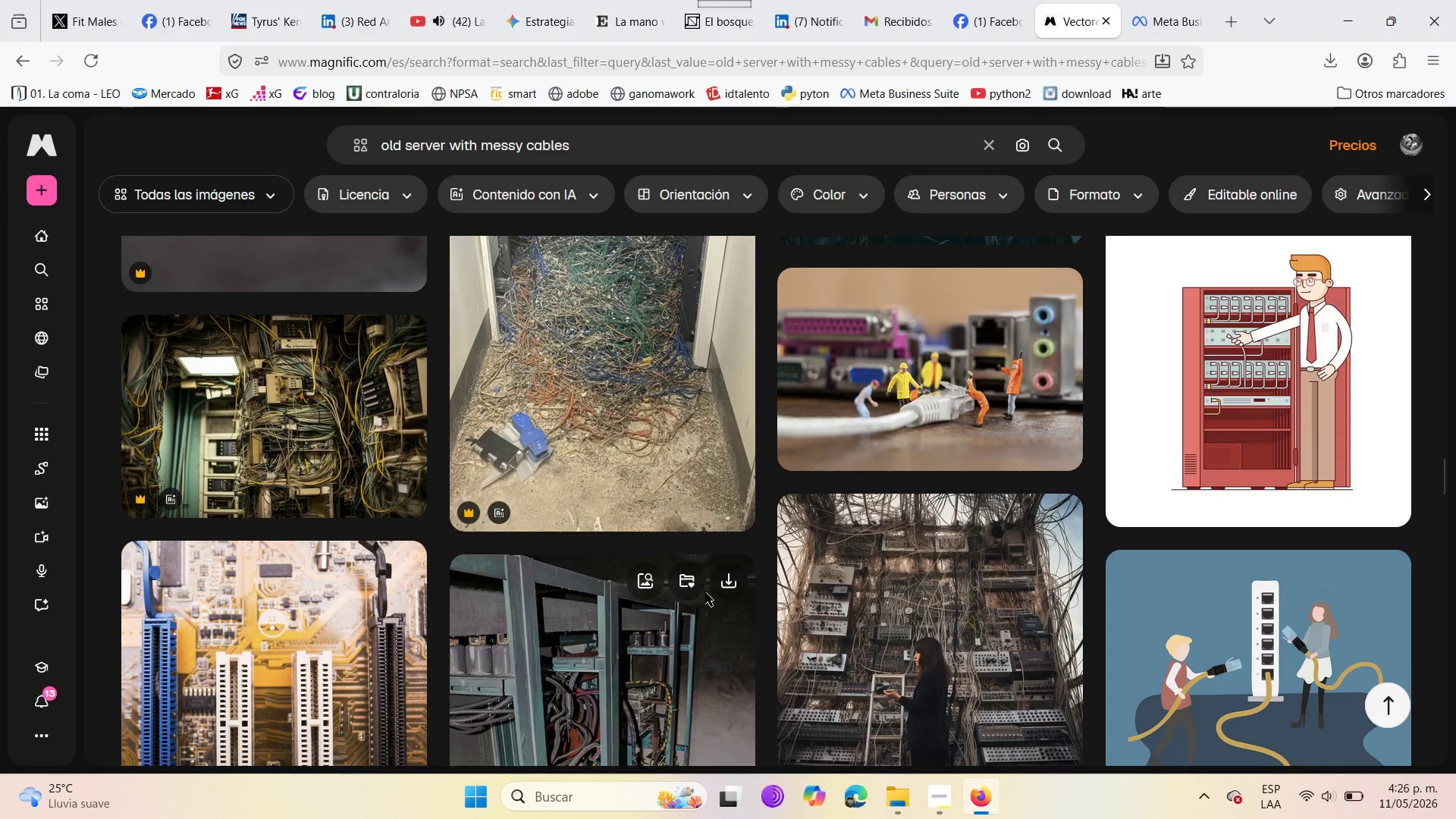 
scroll: coordinate [717, 503], scroll_direction: down, amount: 16.0
 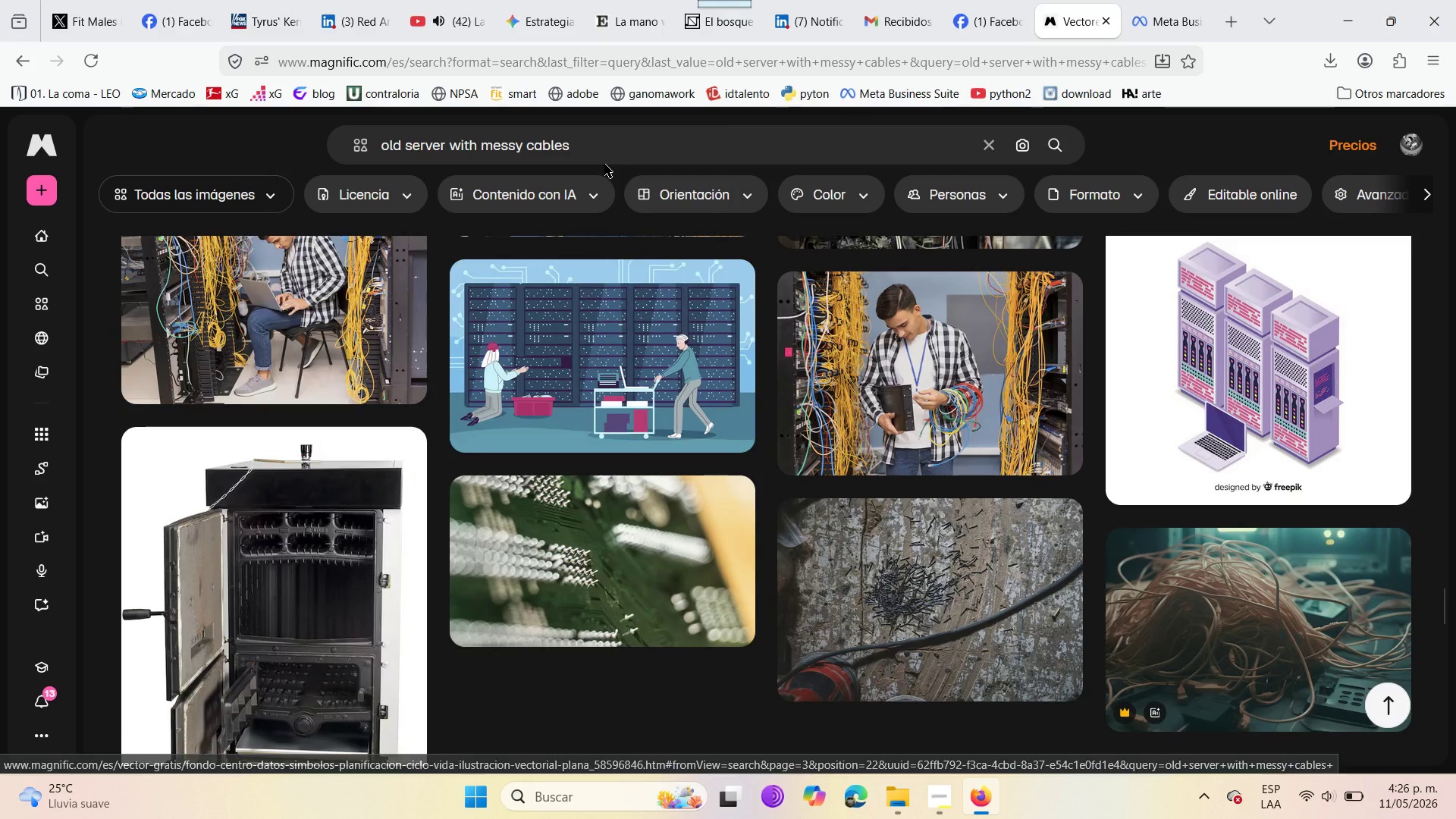 
left_click([607, 143])
 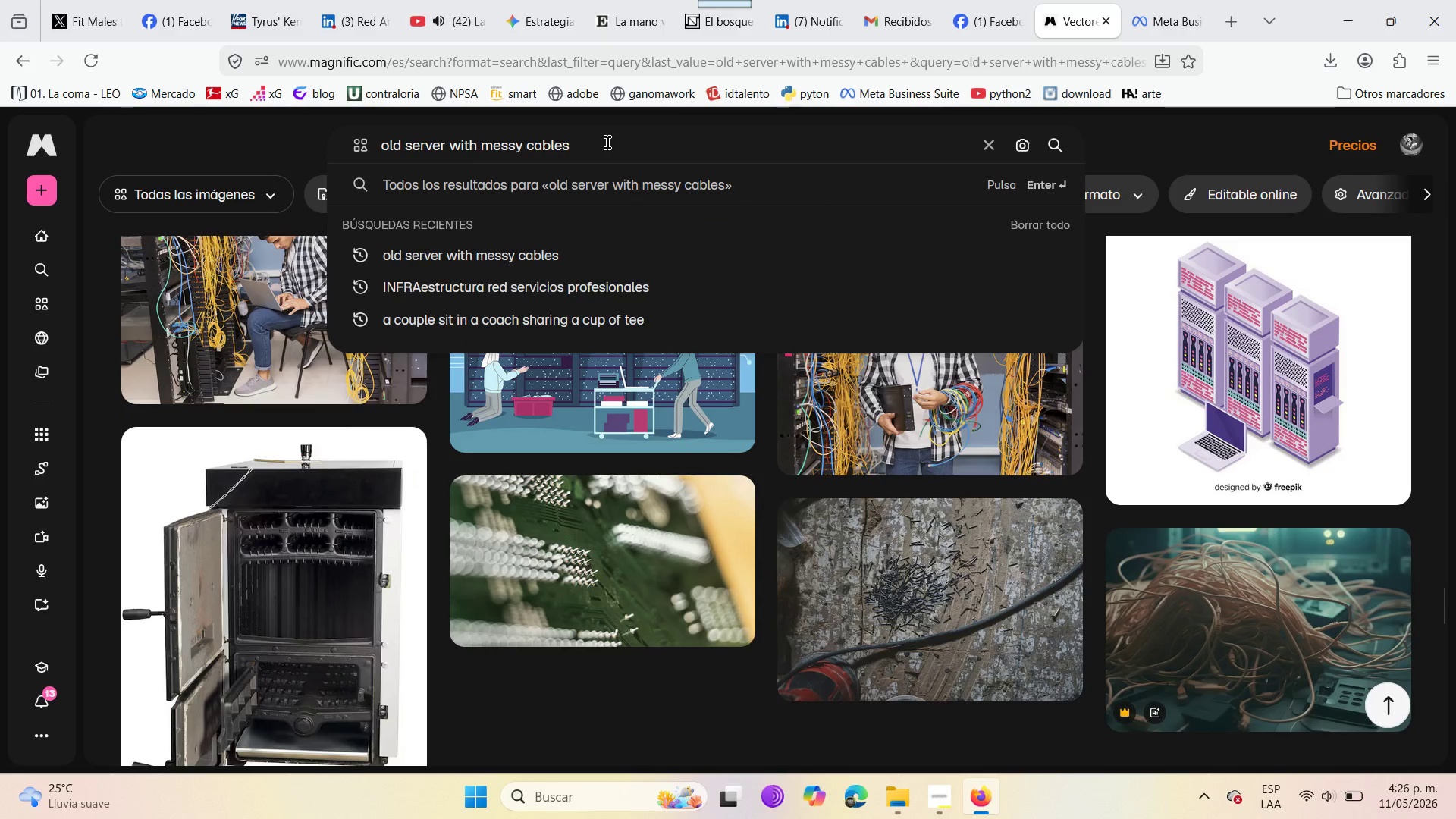 
hold_key(key=Backspace, duration=1.11)
 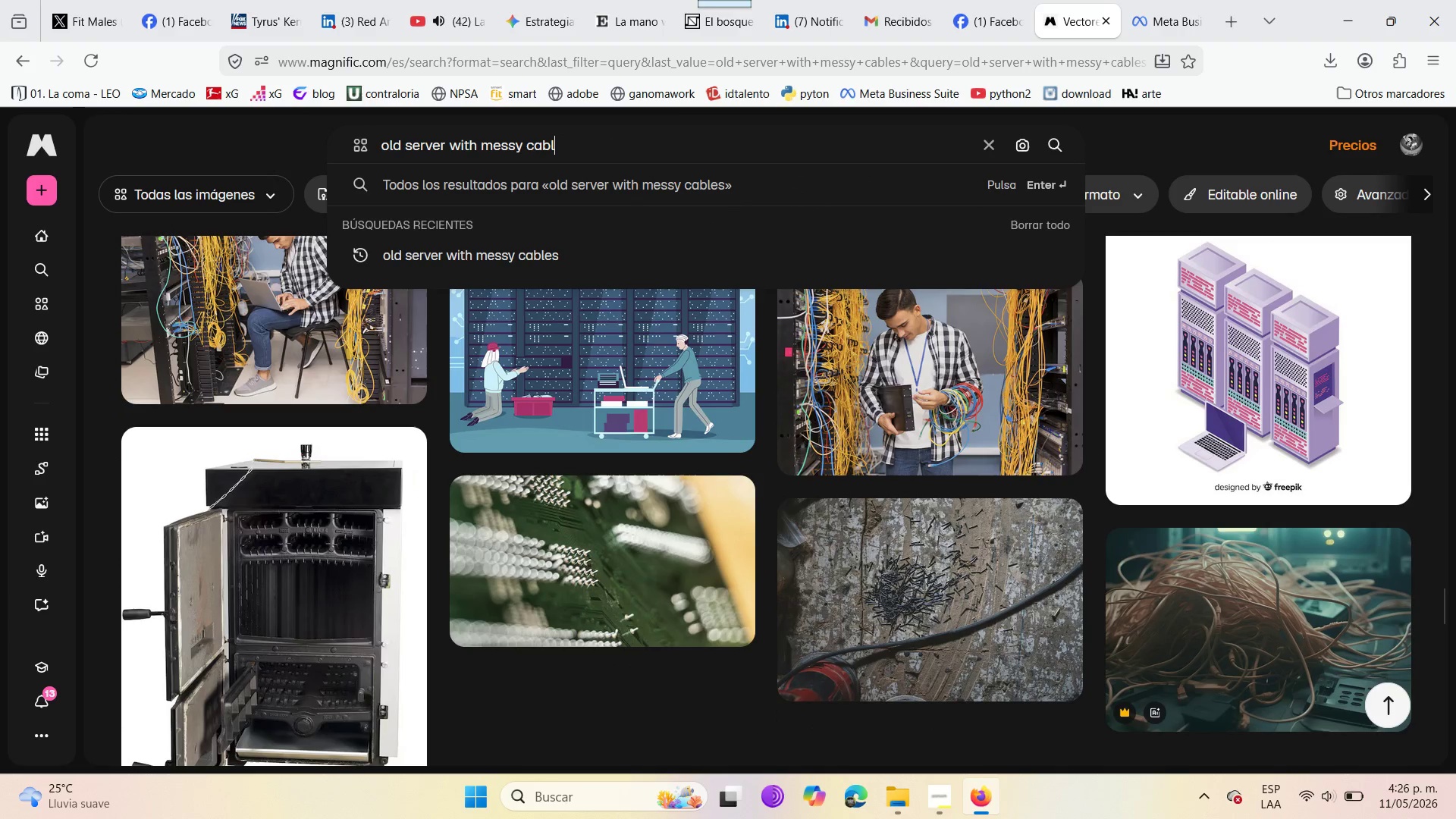 
key(Backspace)
 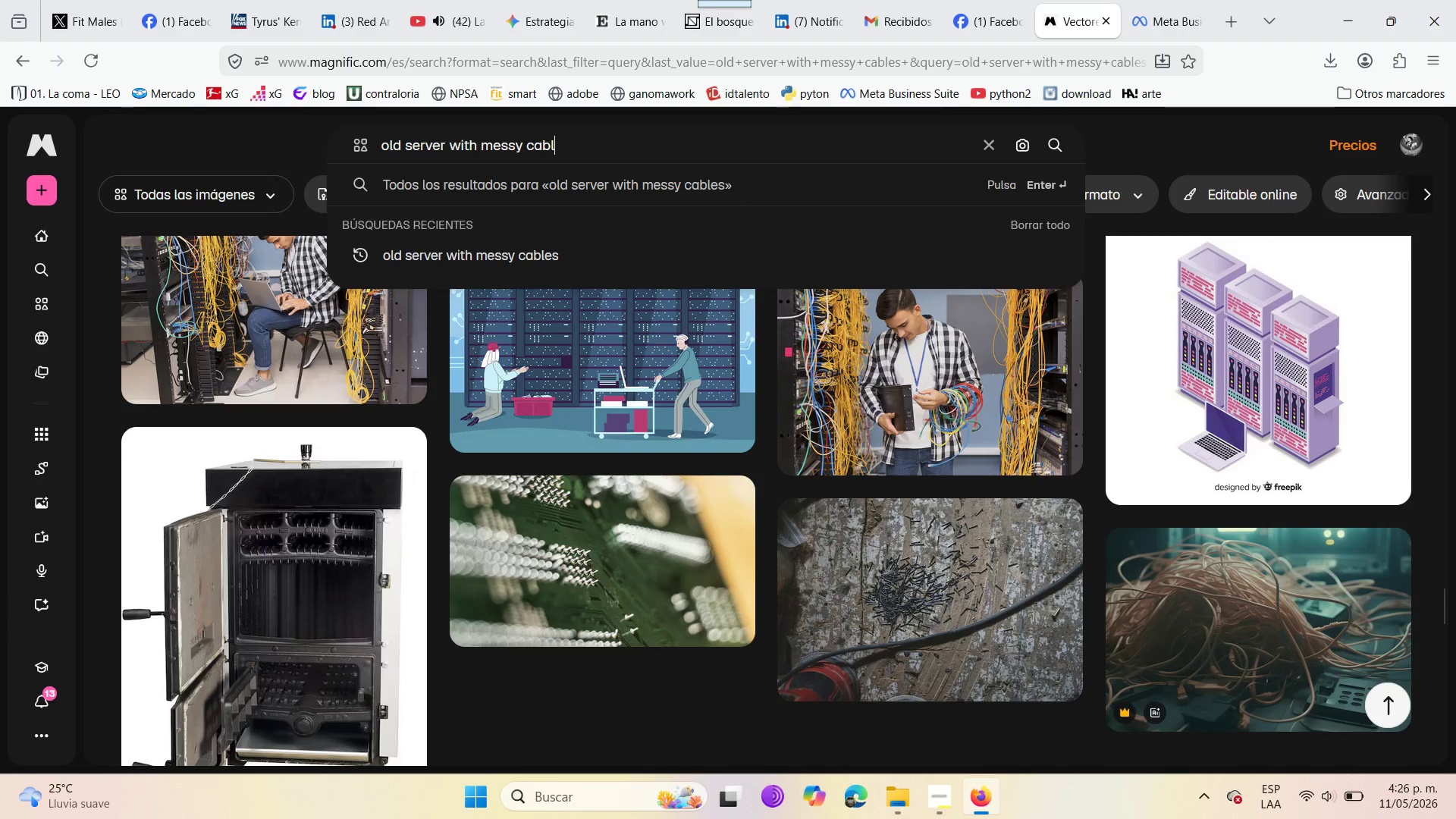 
key(Backspace)
 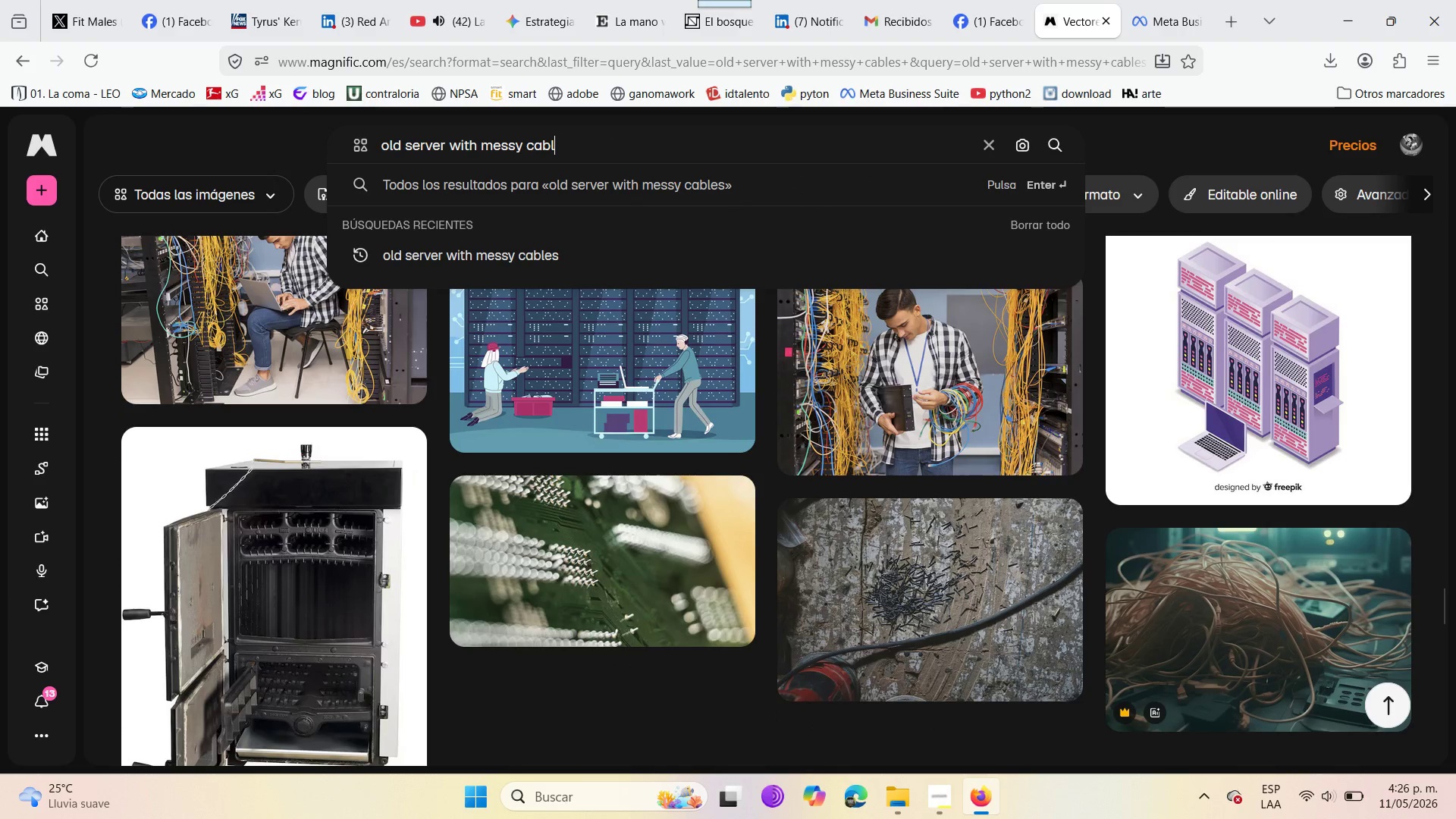 
key(Backspace)
 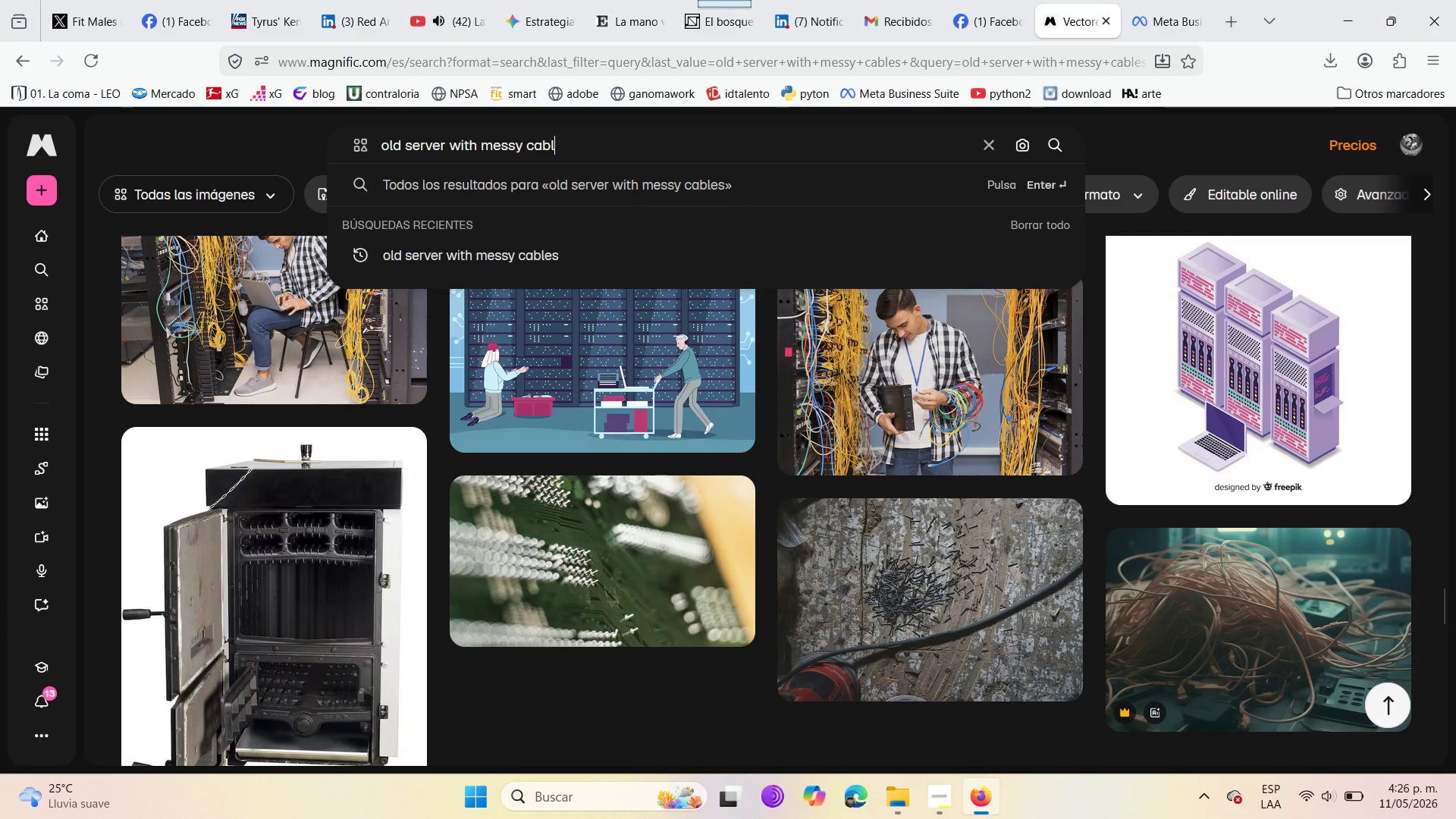 
key(Backspace)
 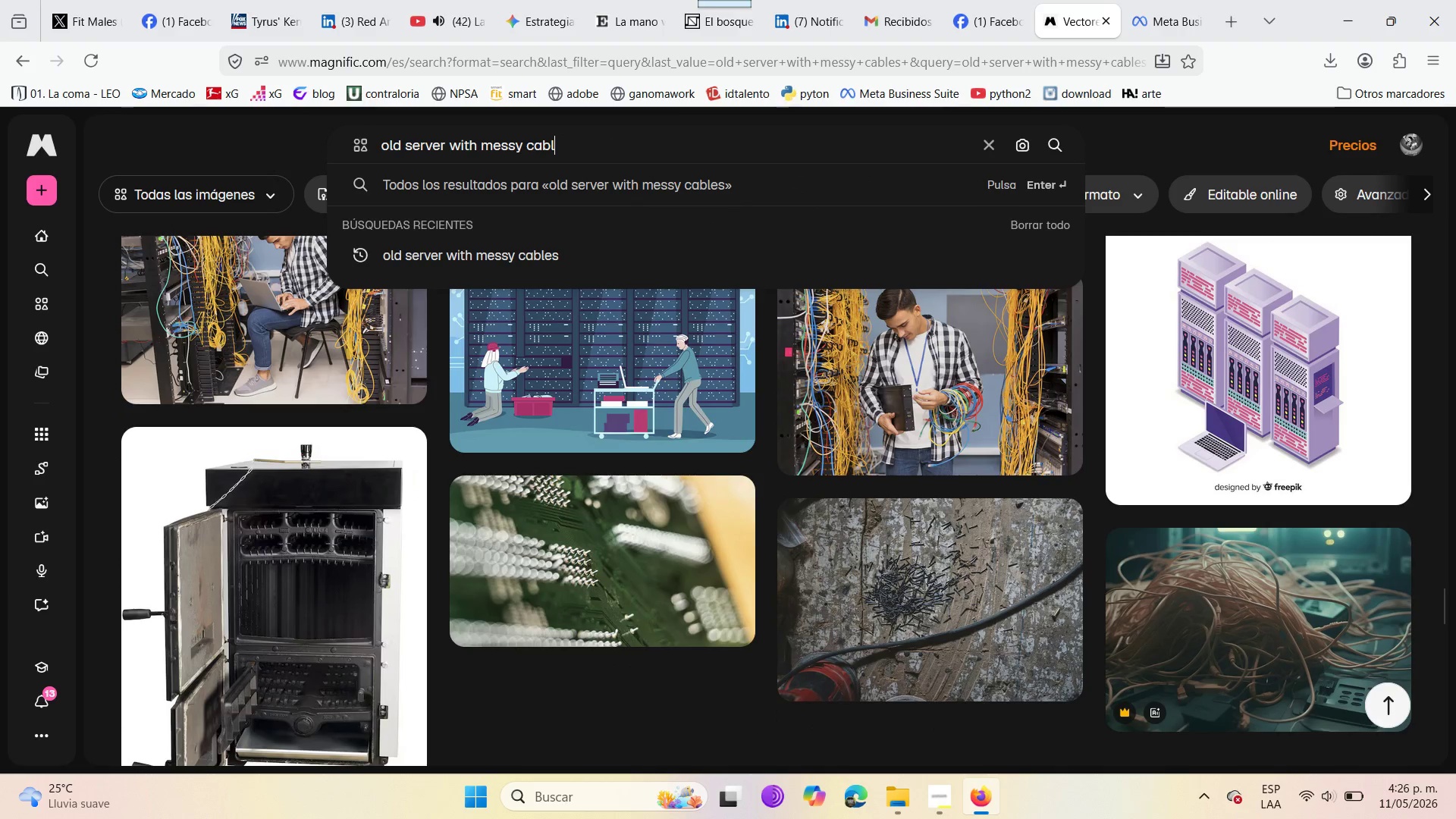 
key(Backspace)
 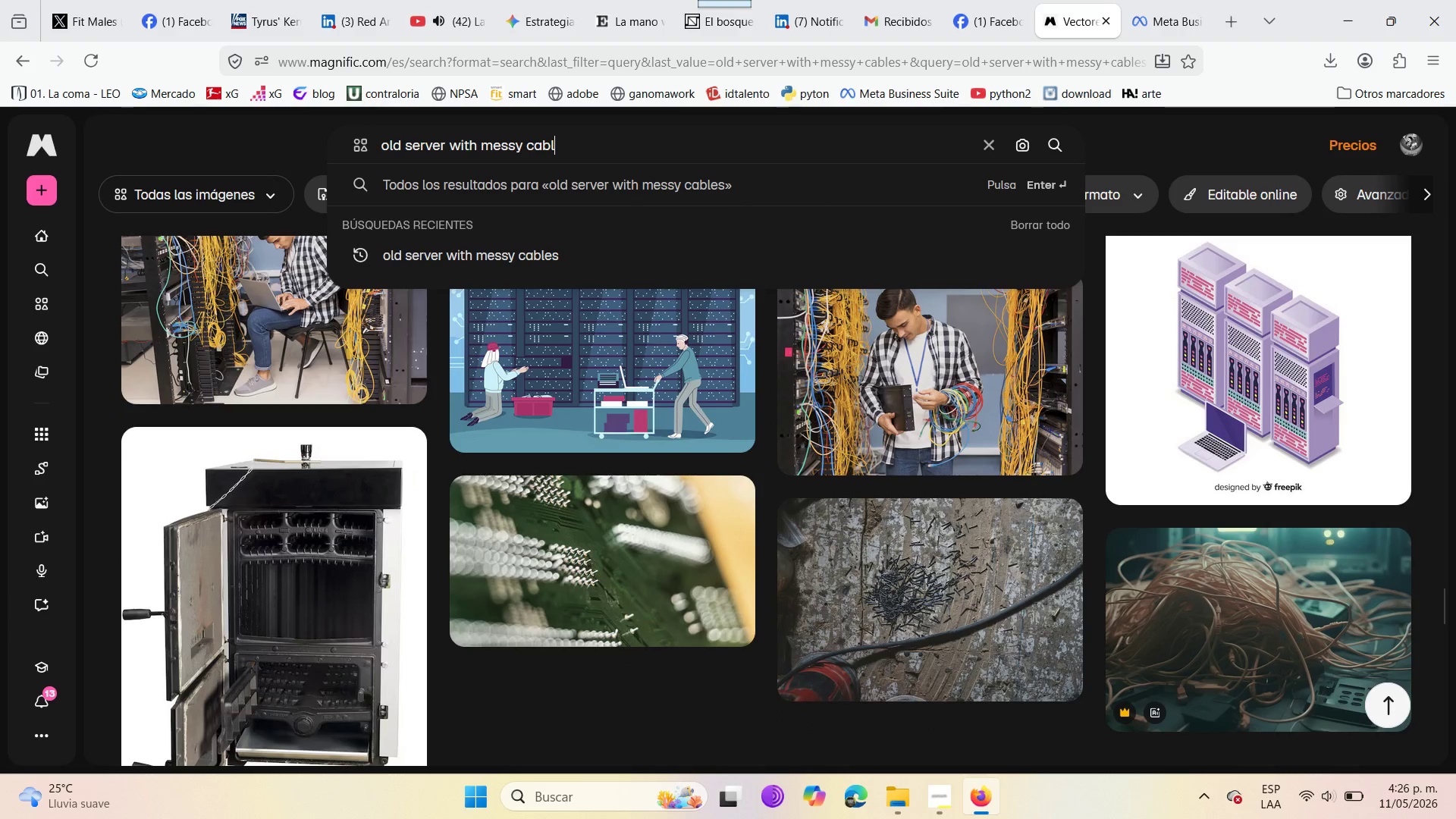 
key(Backspace)
 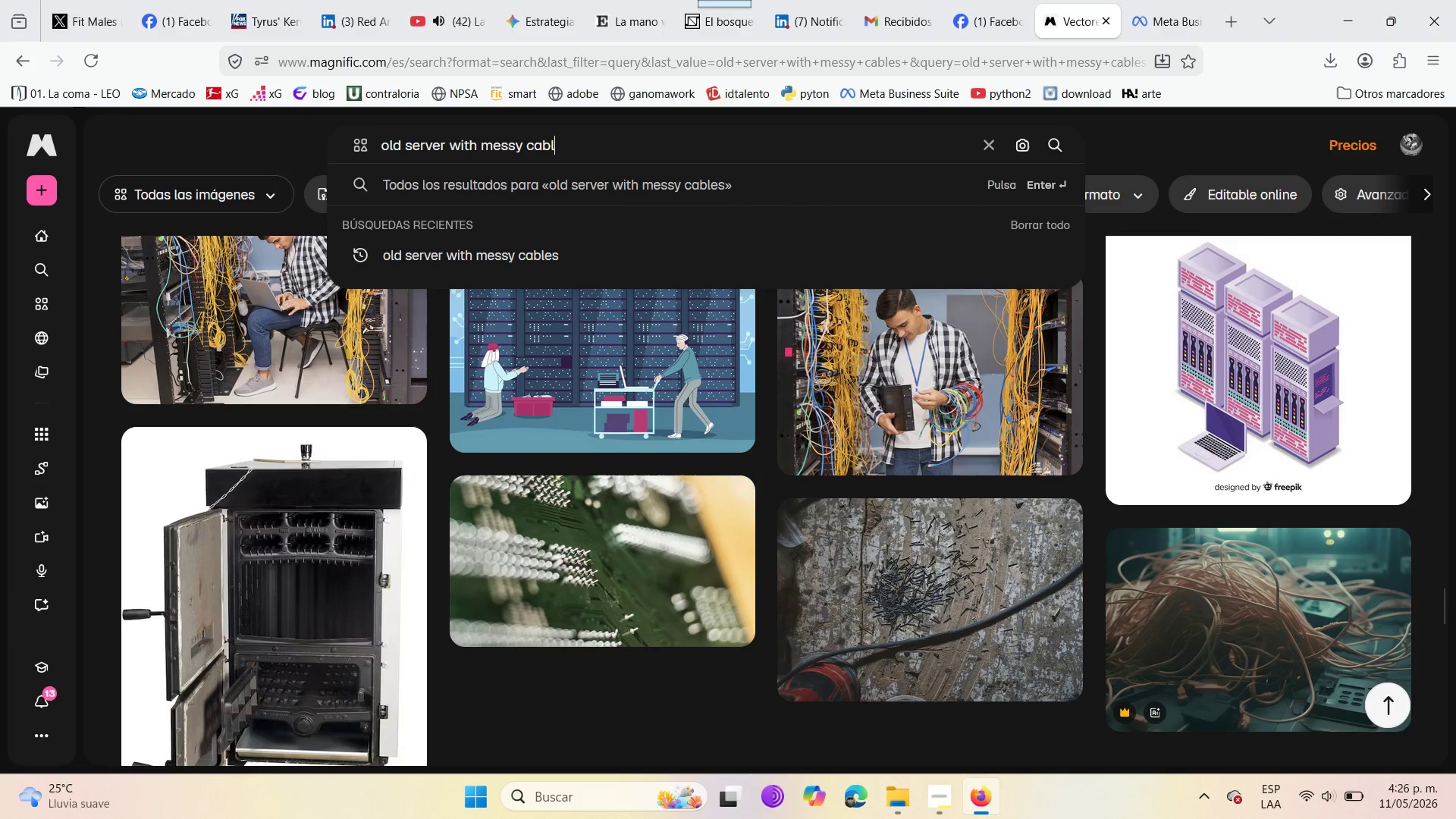 
key(Backspace)
 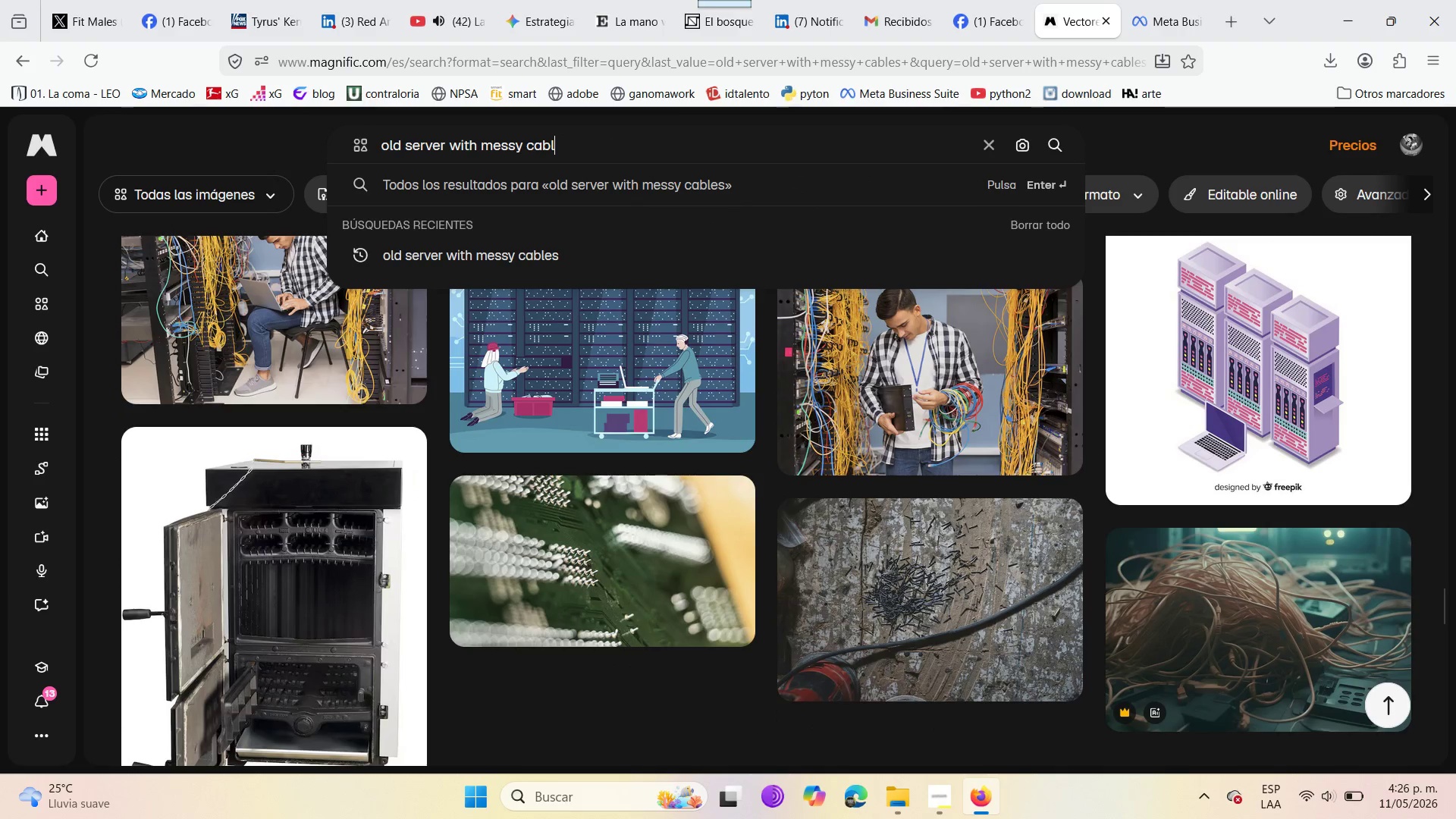 
key(Backspace)
 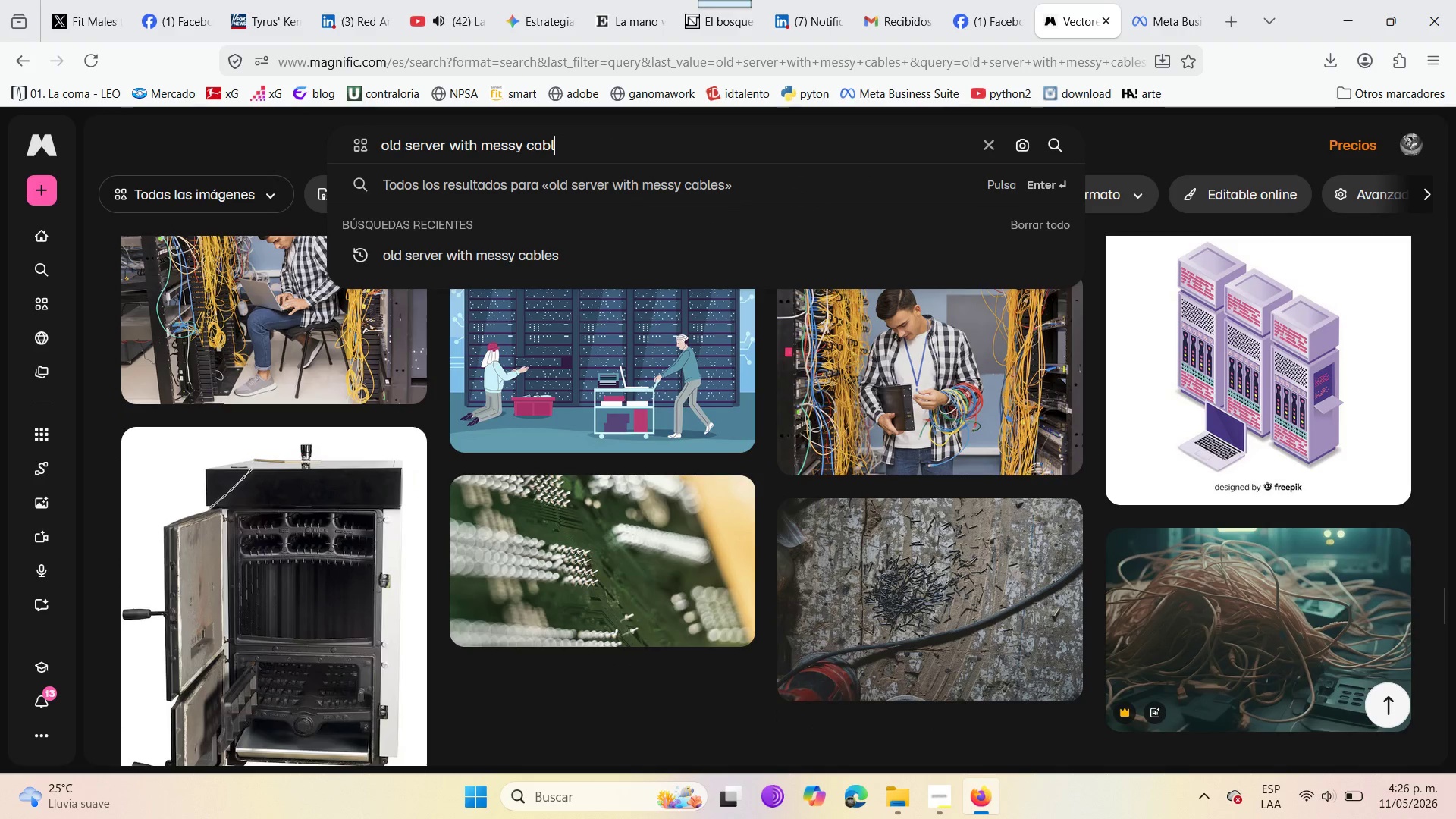 
key(Backspace)
 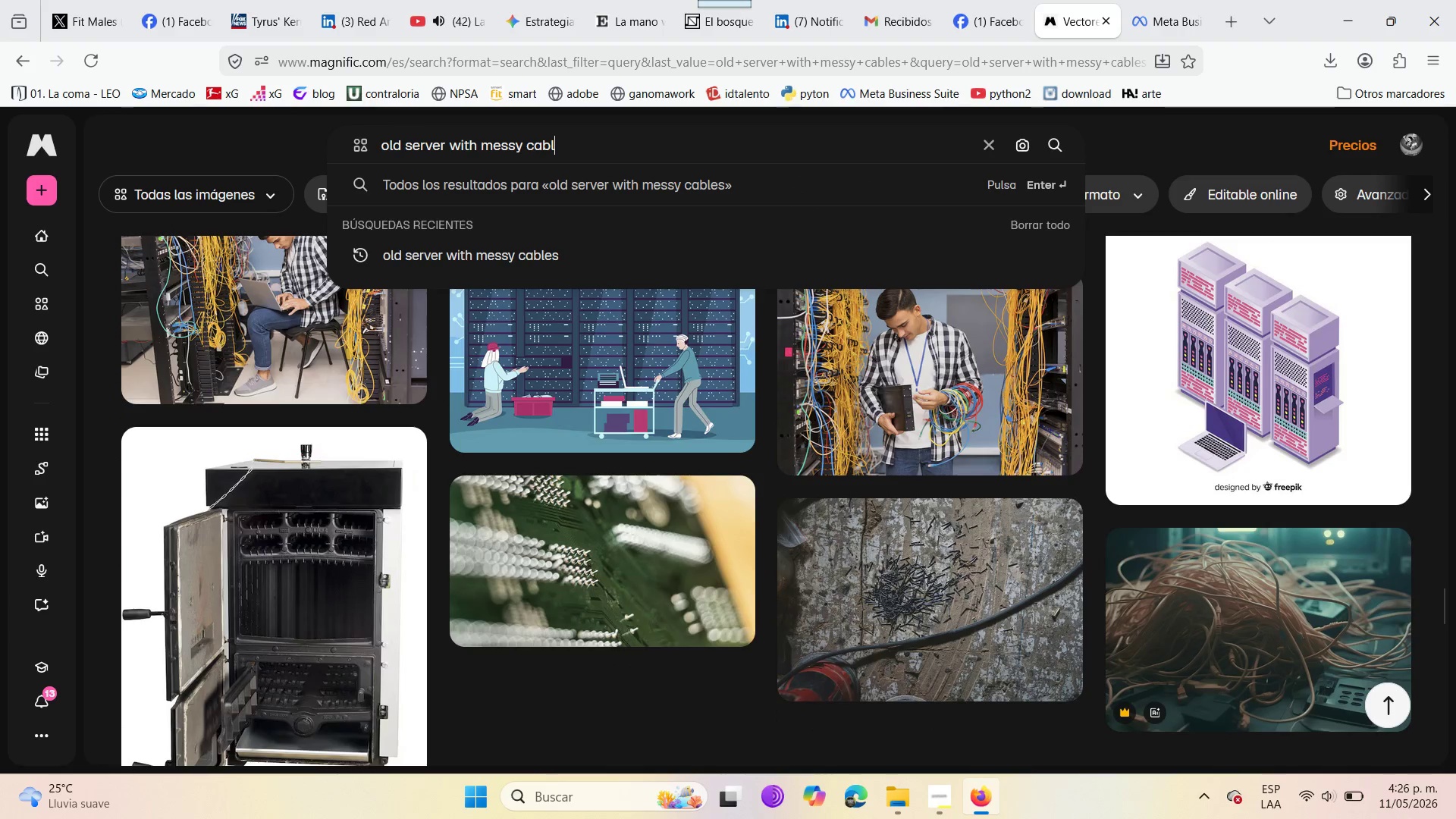 
key(Backspace)
 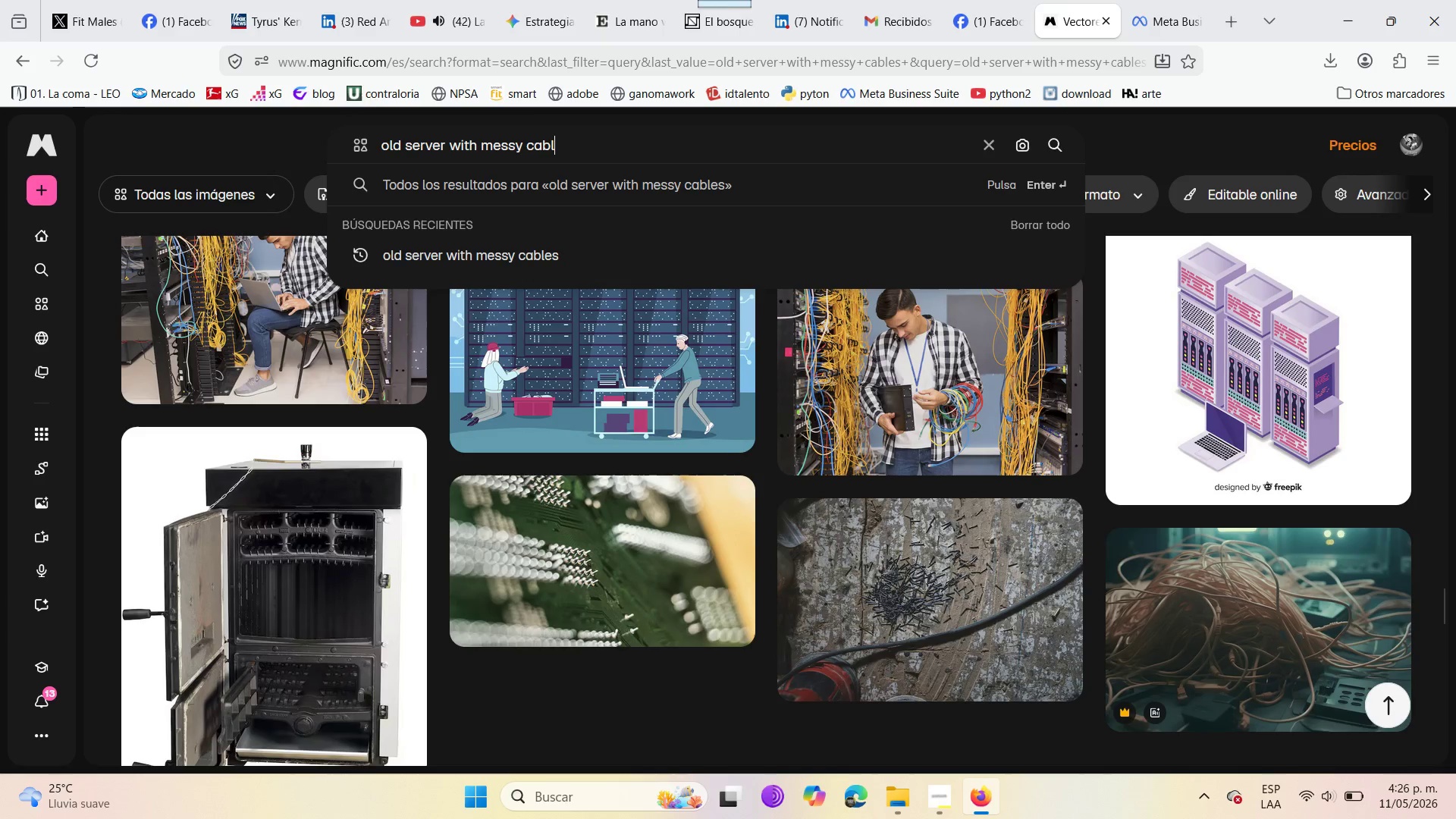 
key(Backspace)
 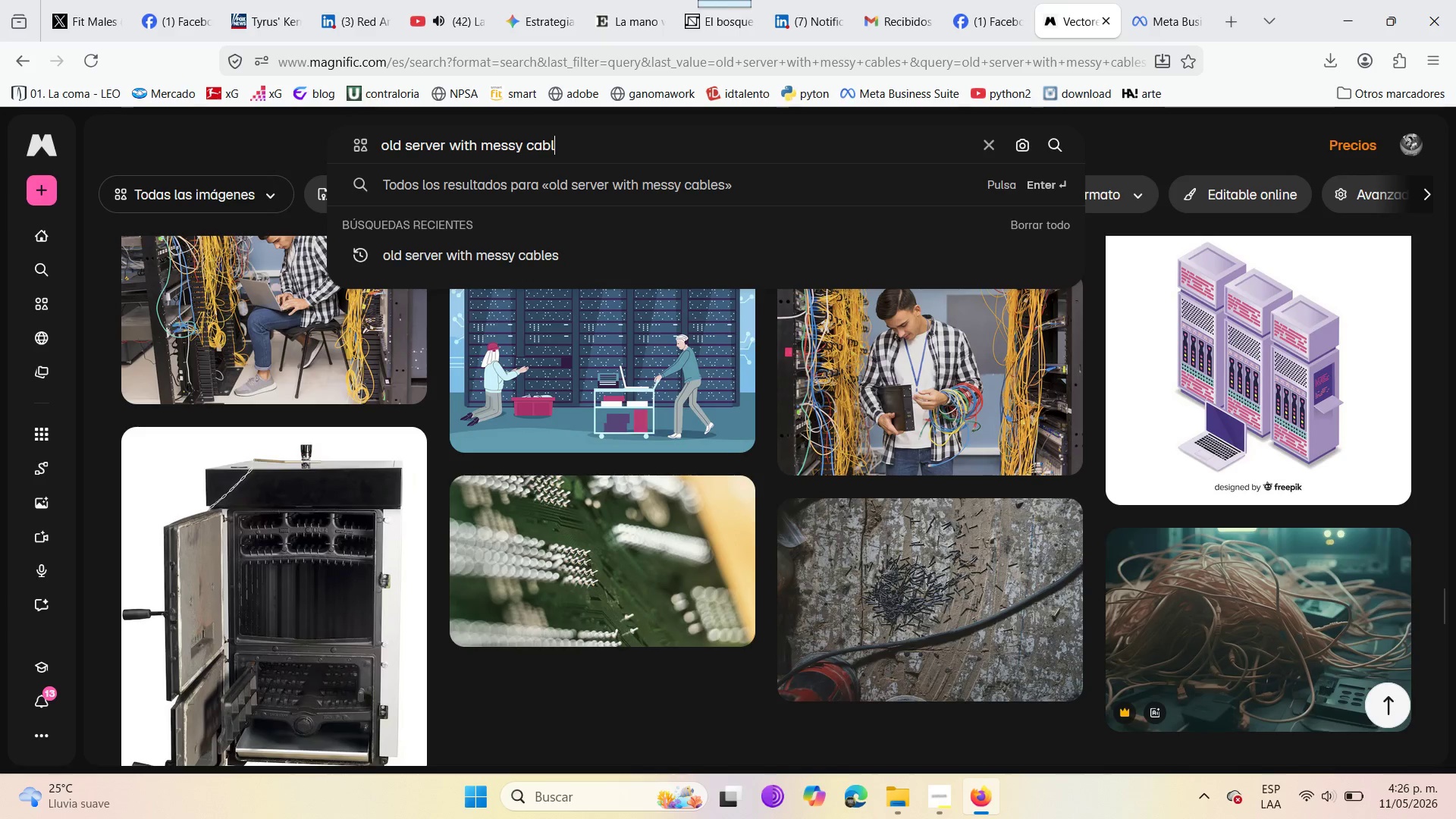 
key(Backspace)
 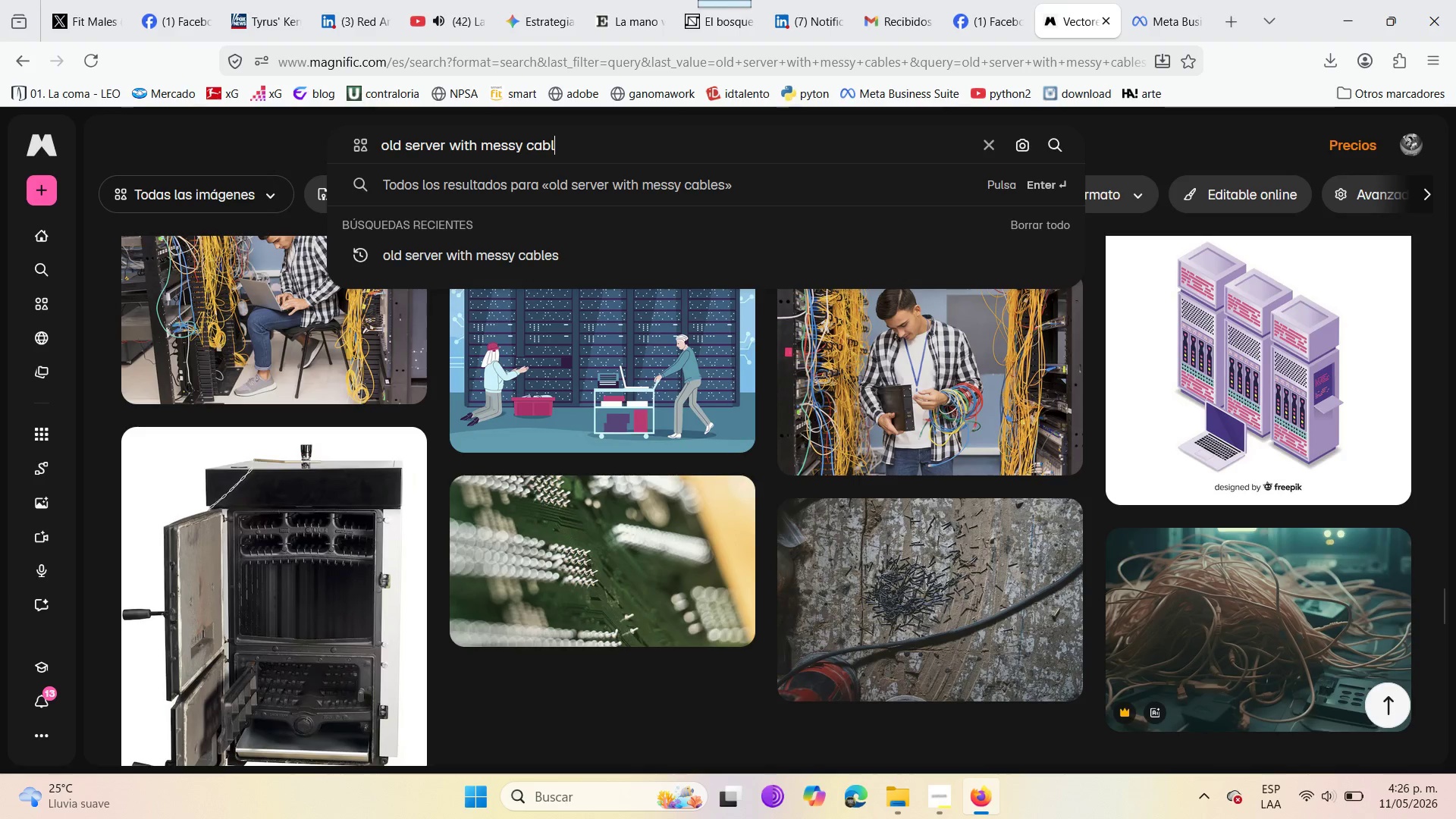 
key(Backspace)
 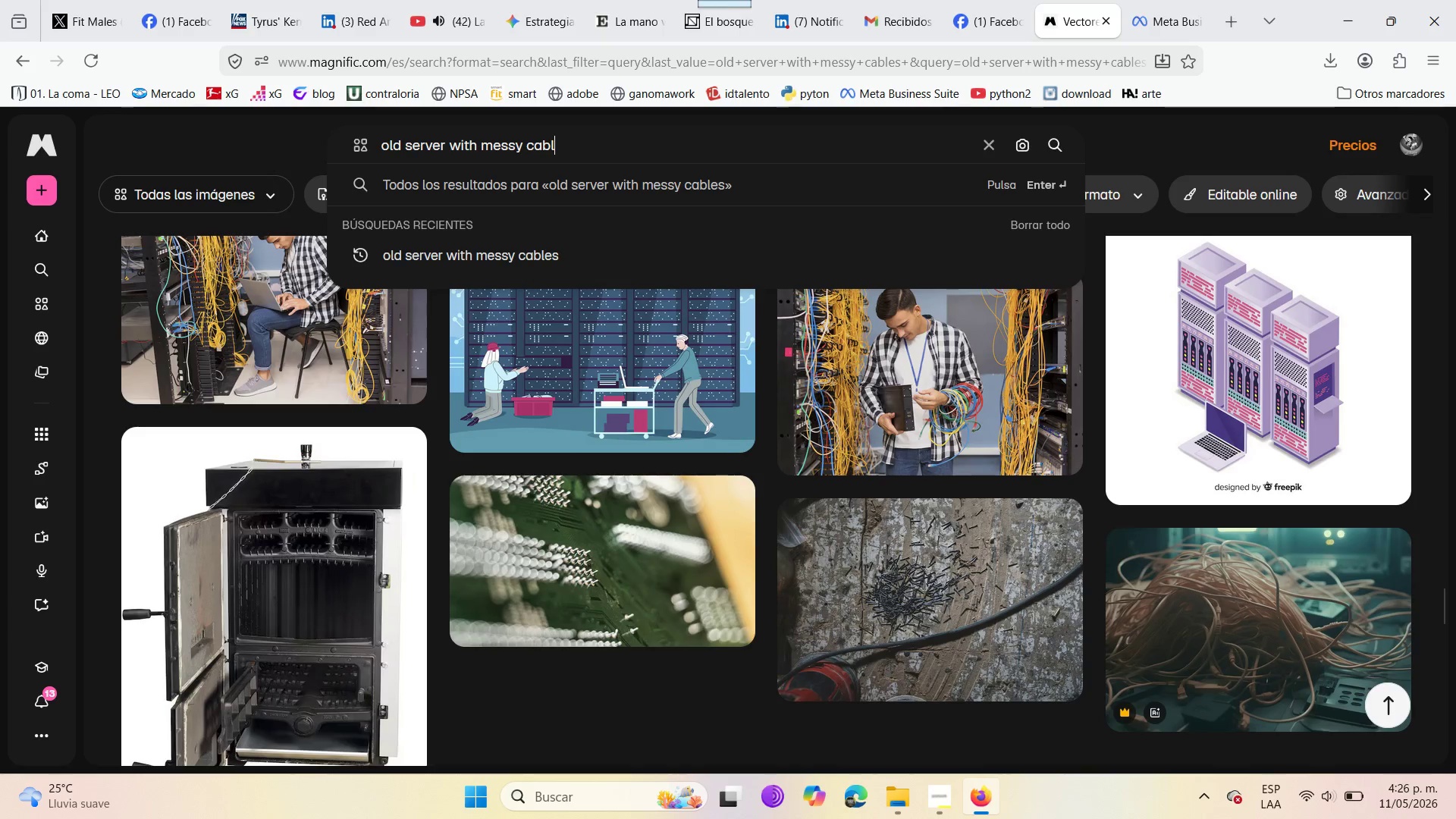 
key(Backspace)
 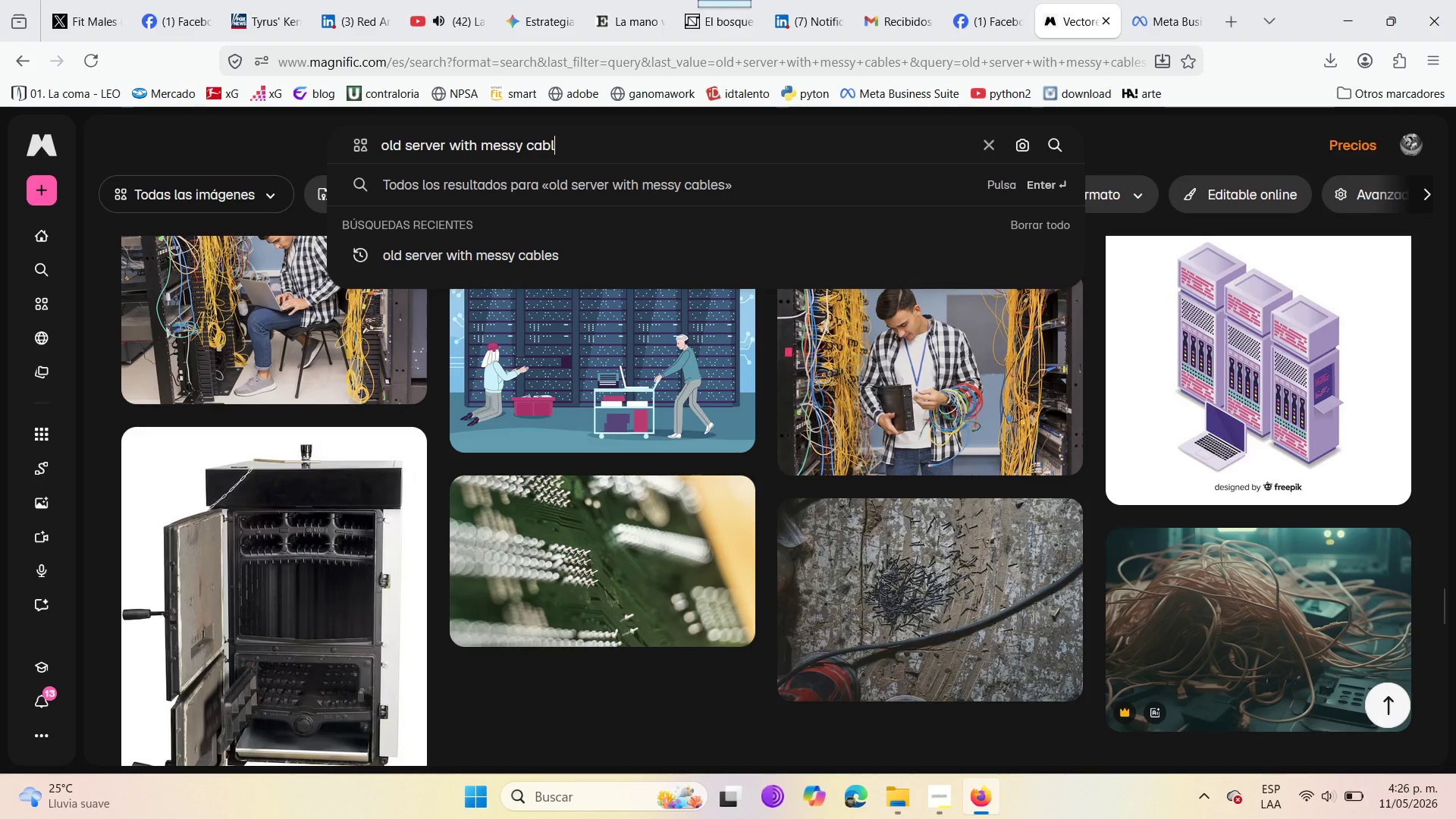 
key(Backspace)
 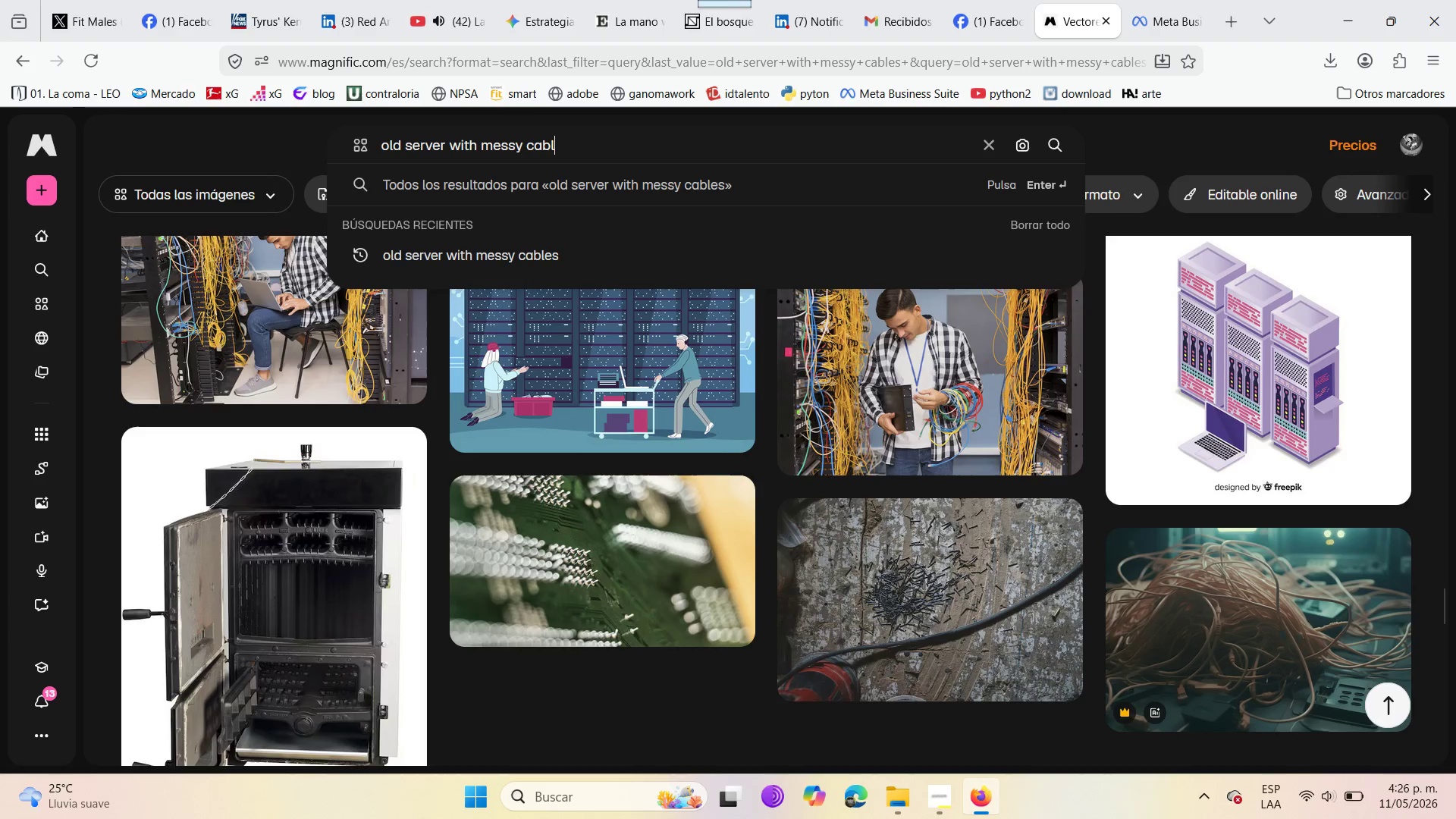 
key(Backspace)
 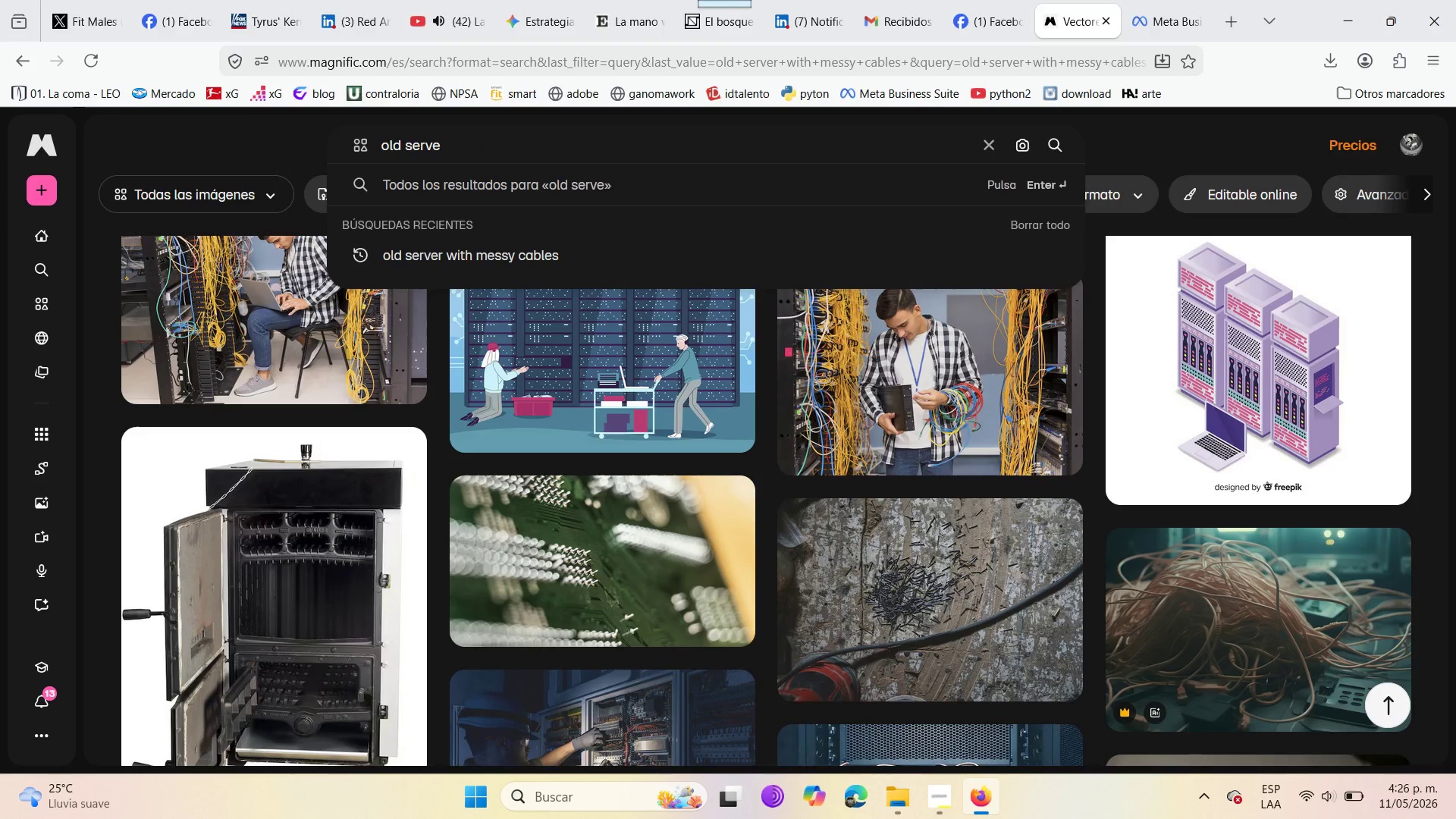 
key(R)
 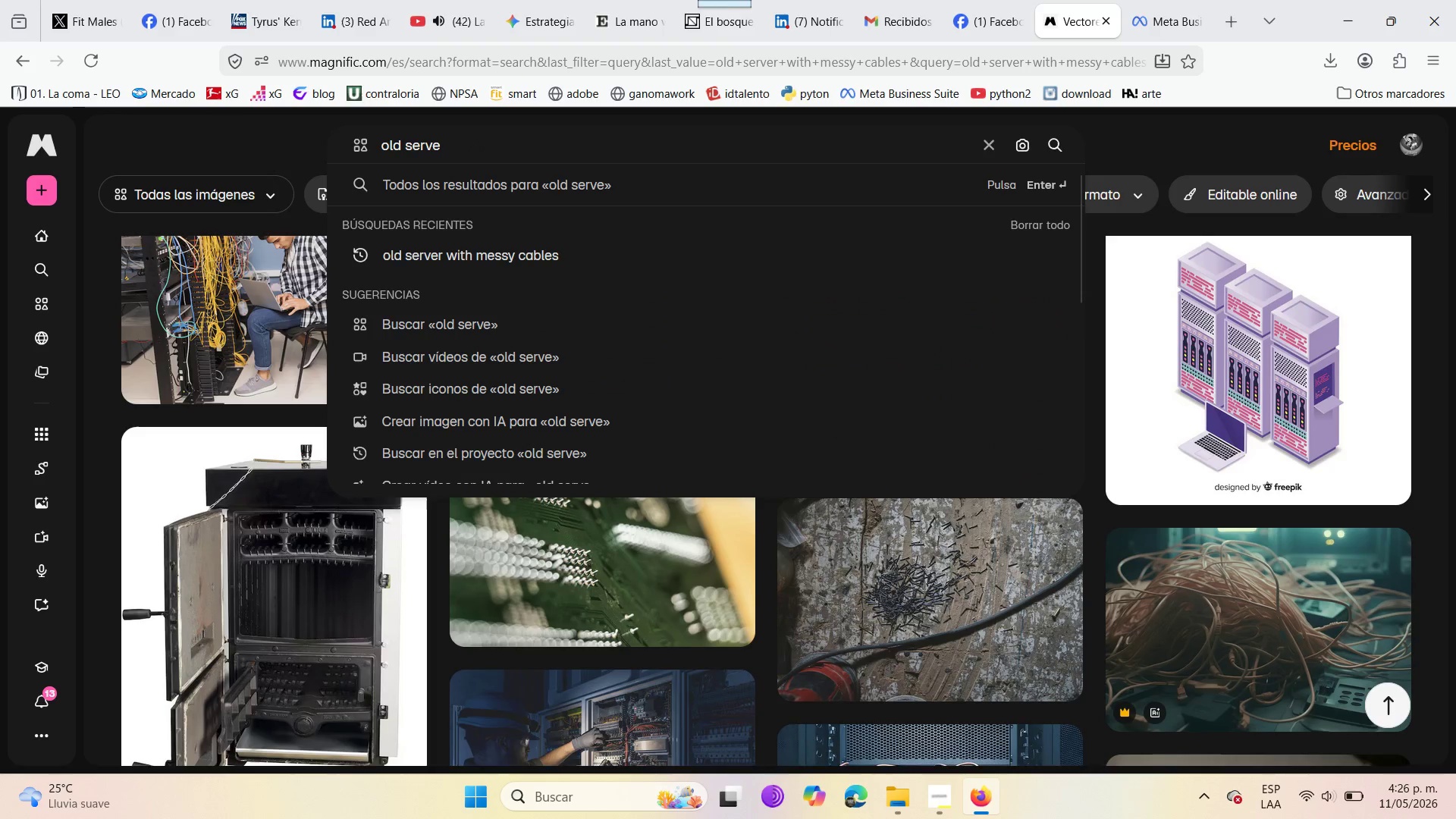 
key(Space)
 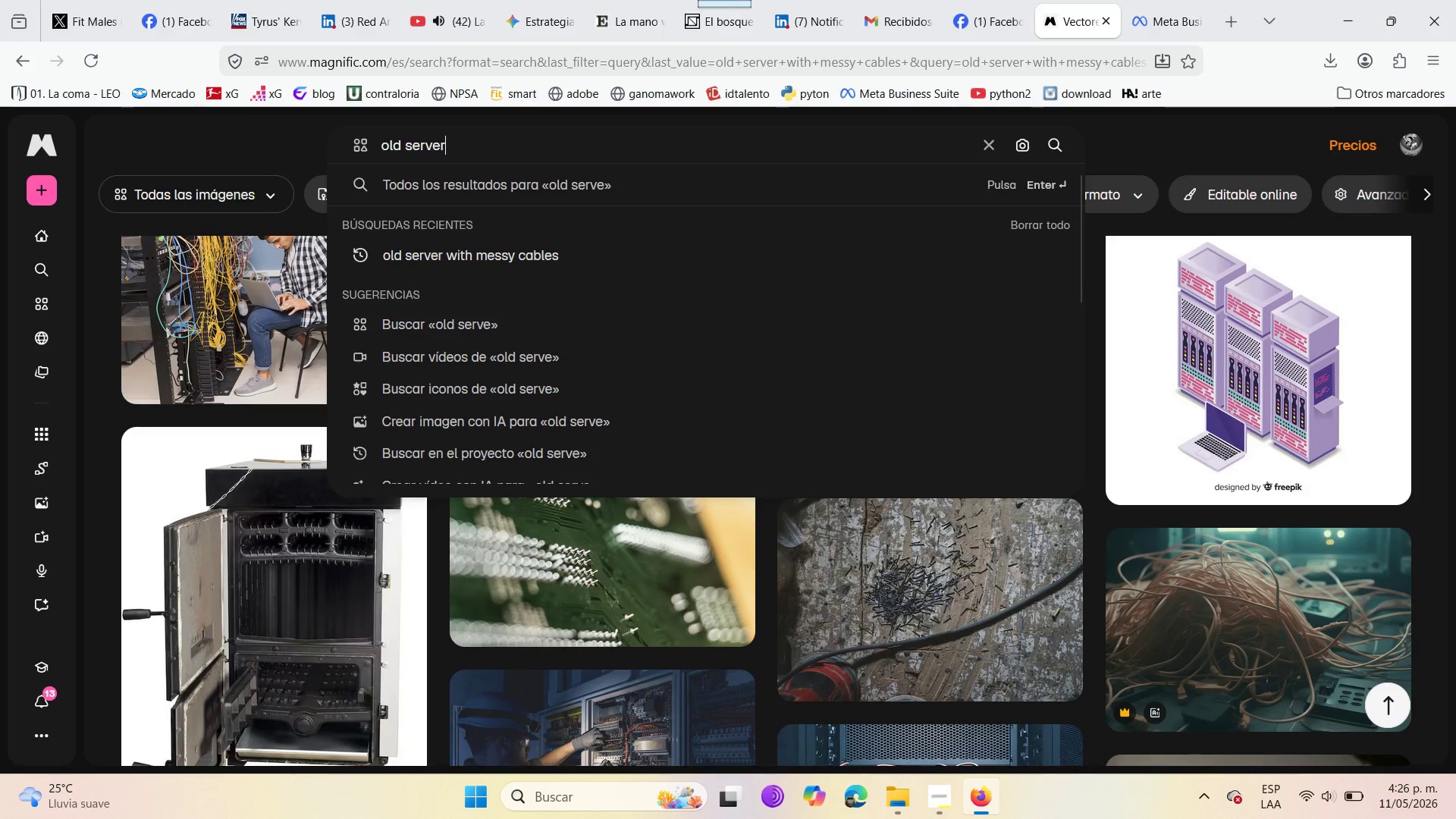 
key(Enter)
 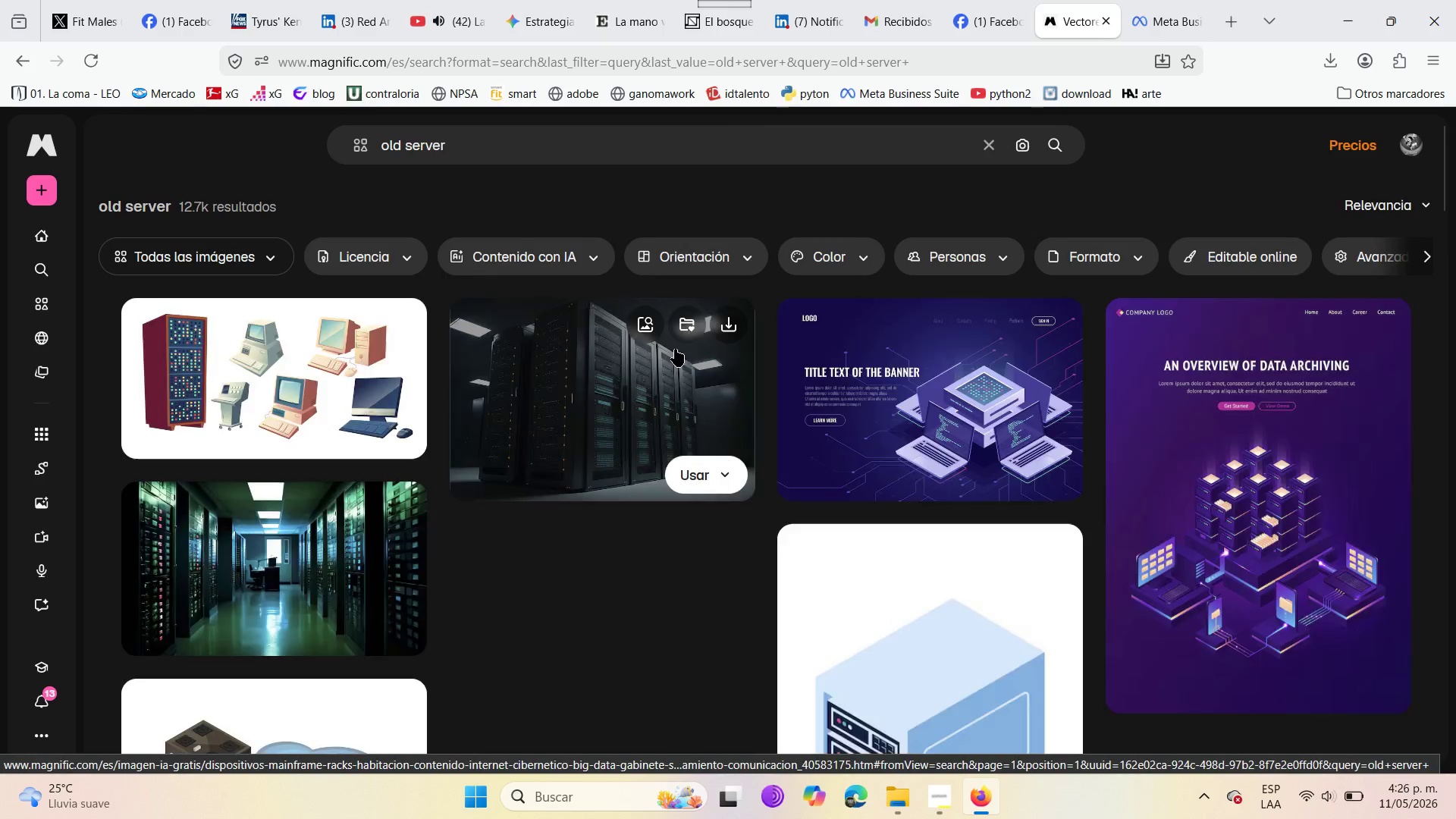 
scroll: coordinate [956, 395], scroll_direction: down, amount: 13.0
 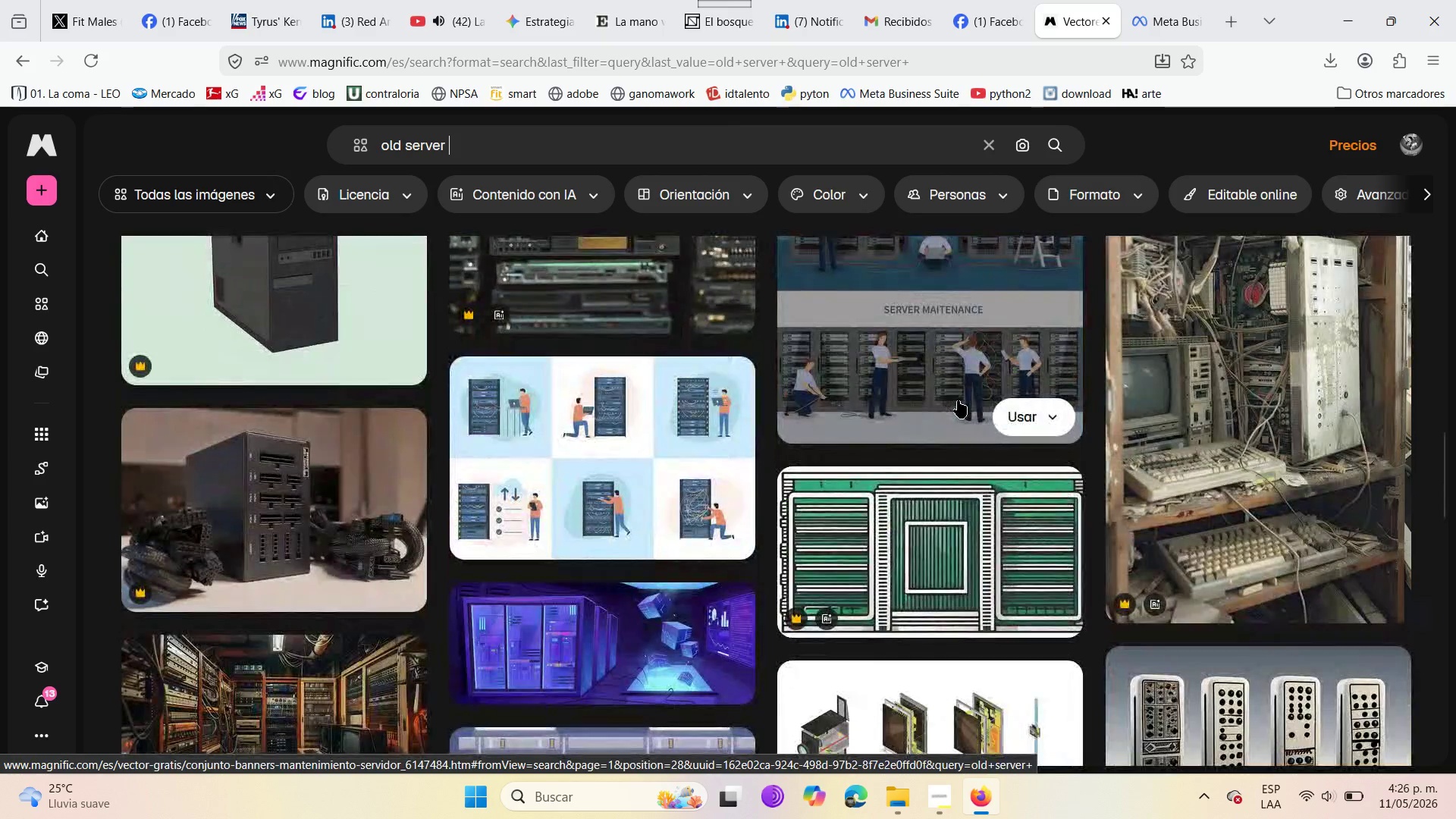 
scroll: coordinate [958, 400], scroll_direction: up, amount: 1.0
 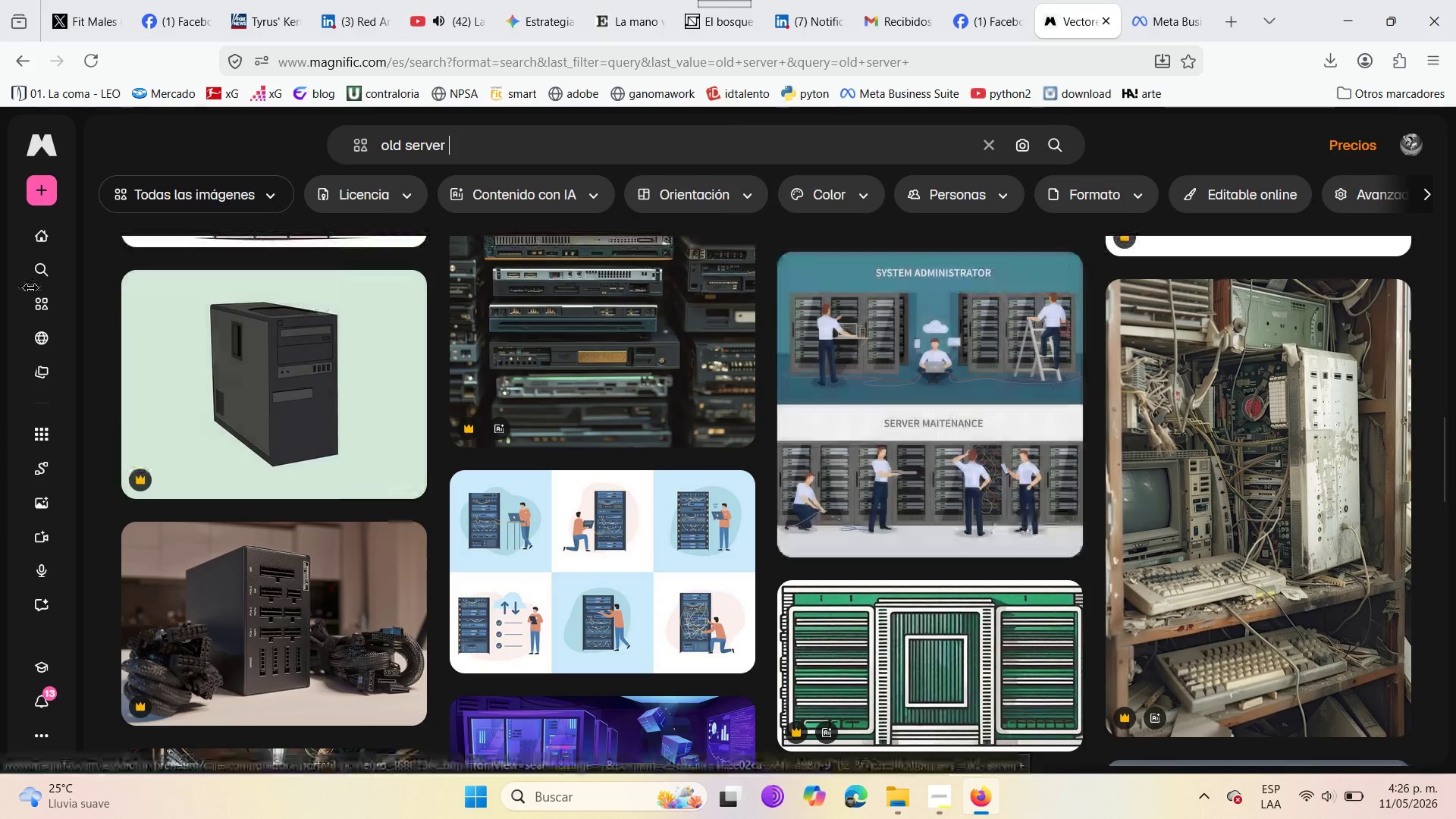 
mouse_move([112, 17])
 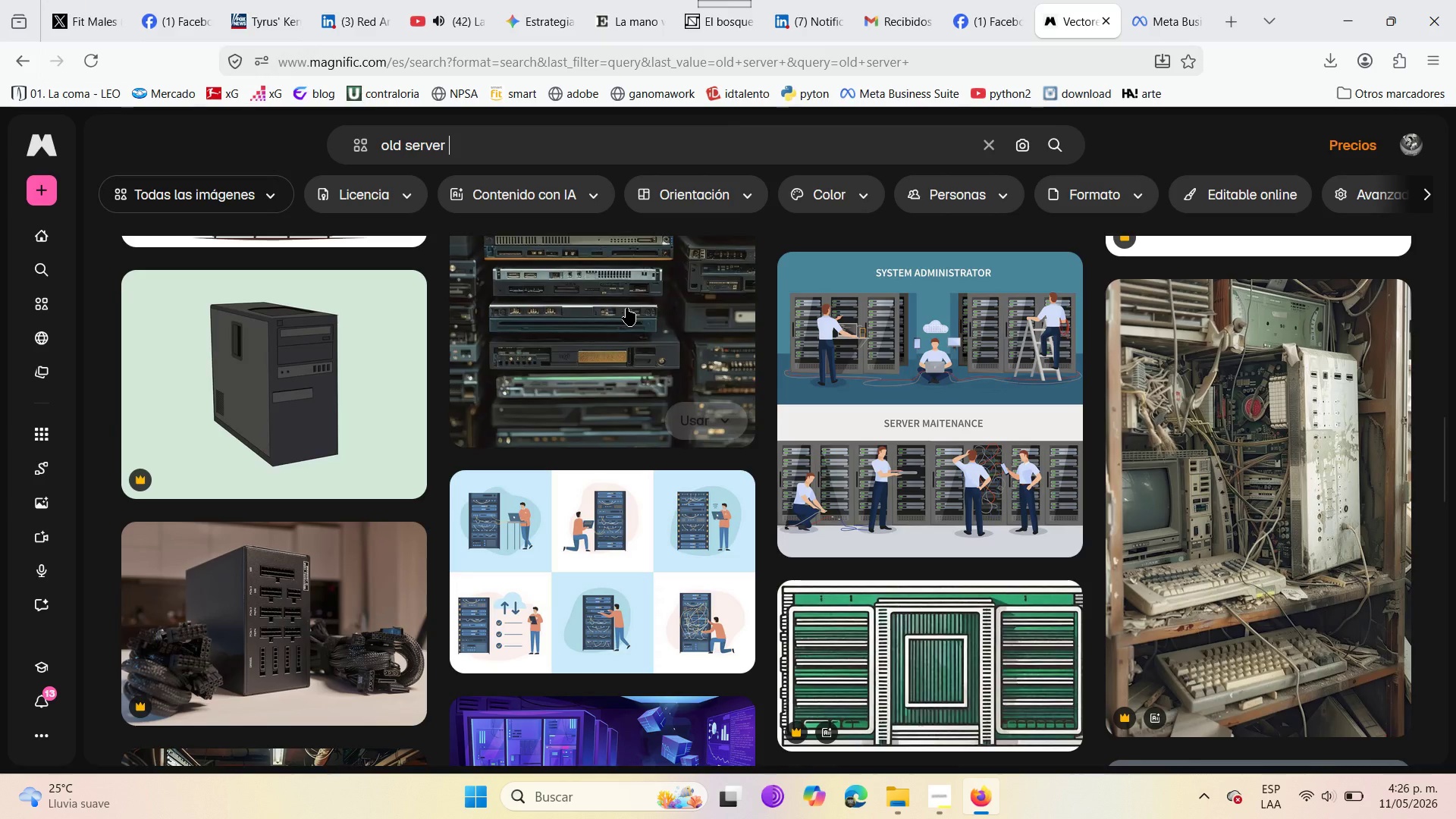 
mouse_move([1097, 684])
 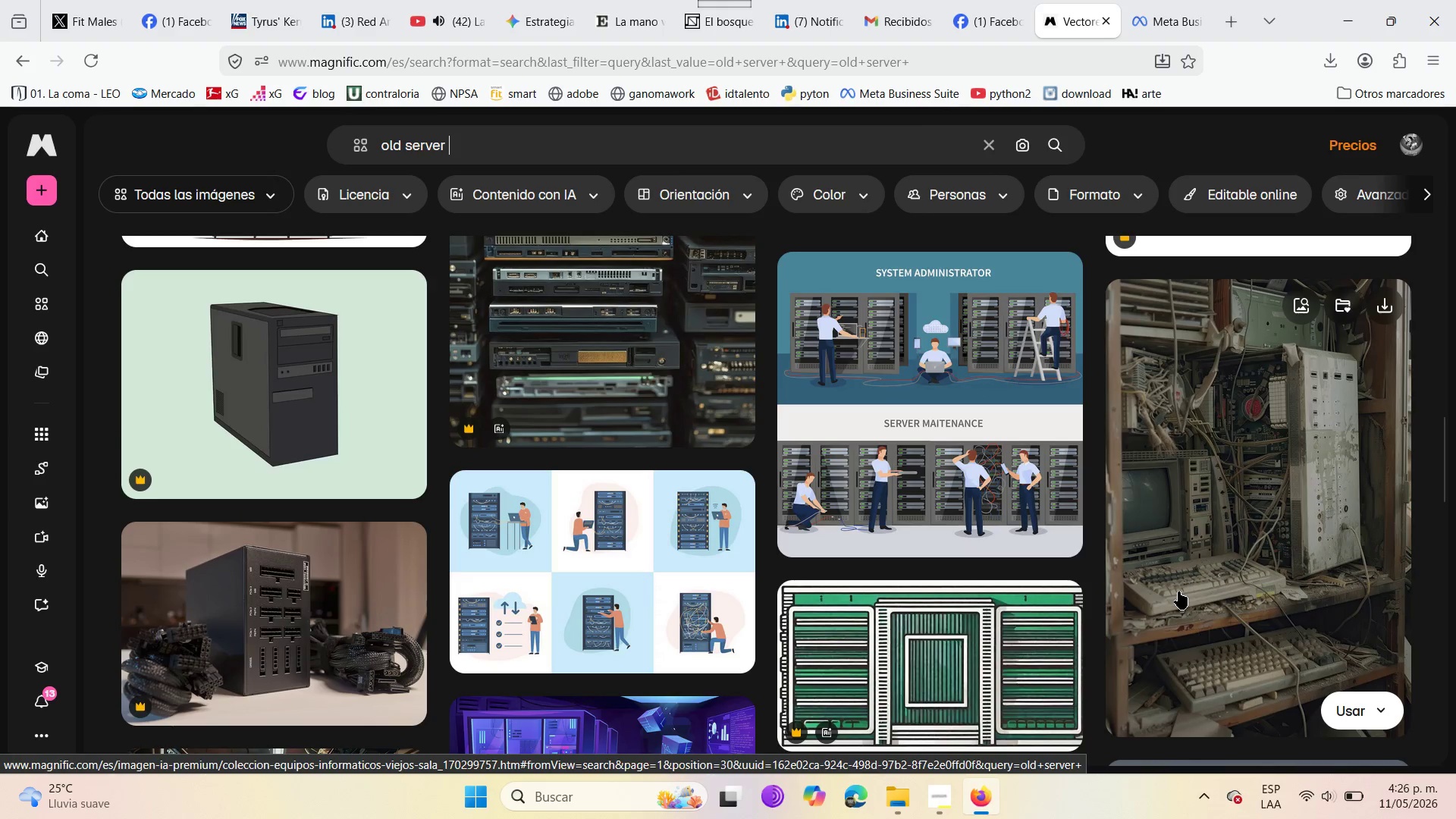 
wait(8.31)
 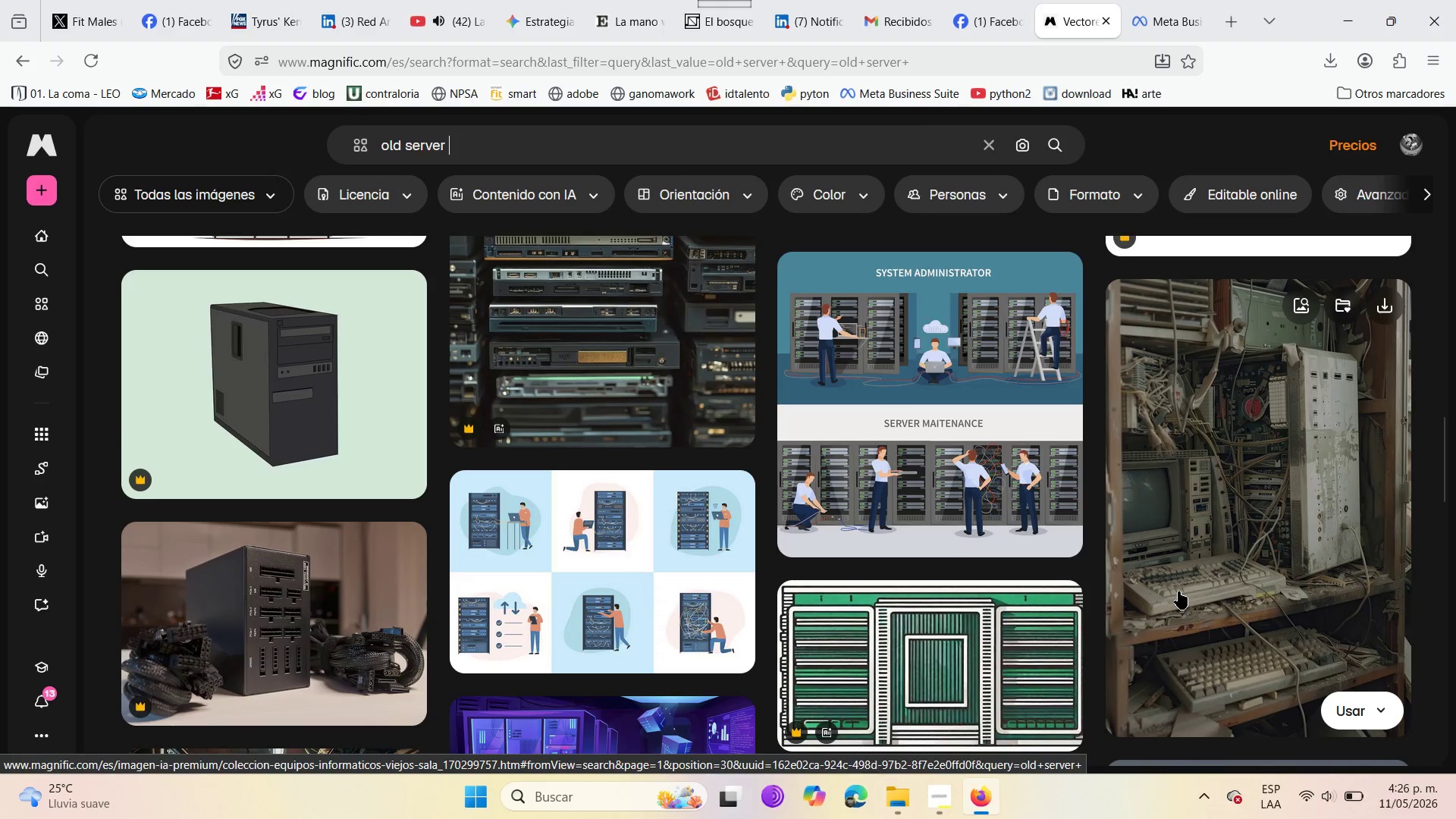 
scroll: coordinate [803, 602], scroll_direction: down, amount: 4.0
 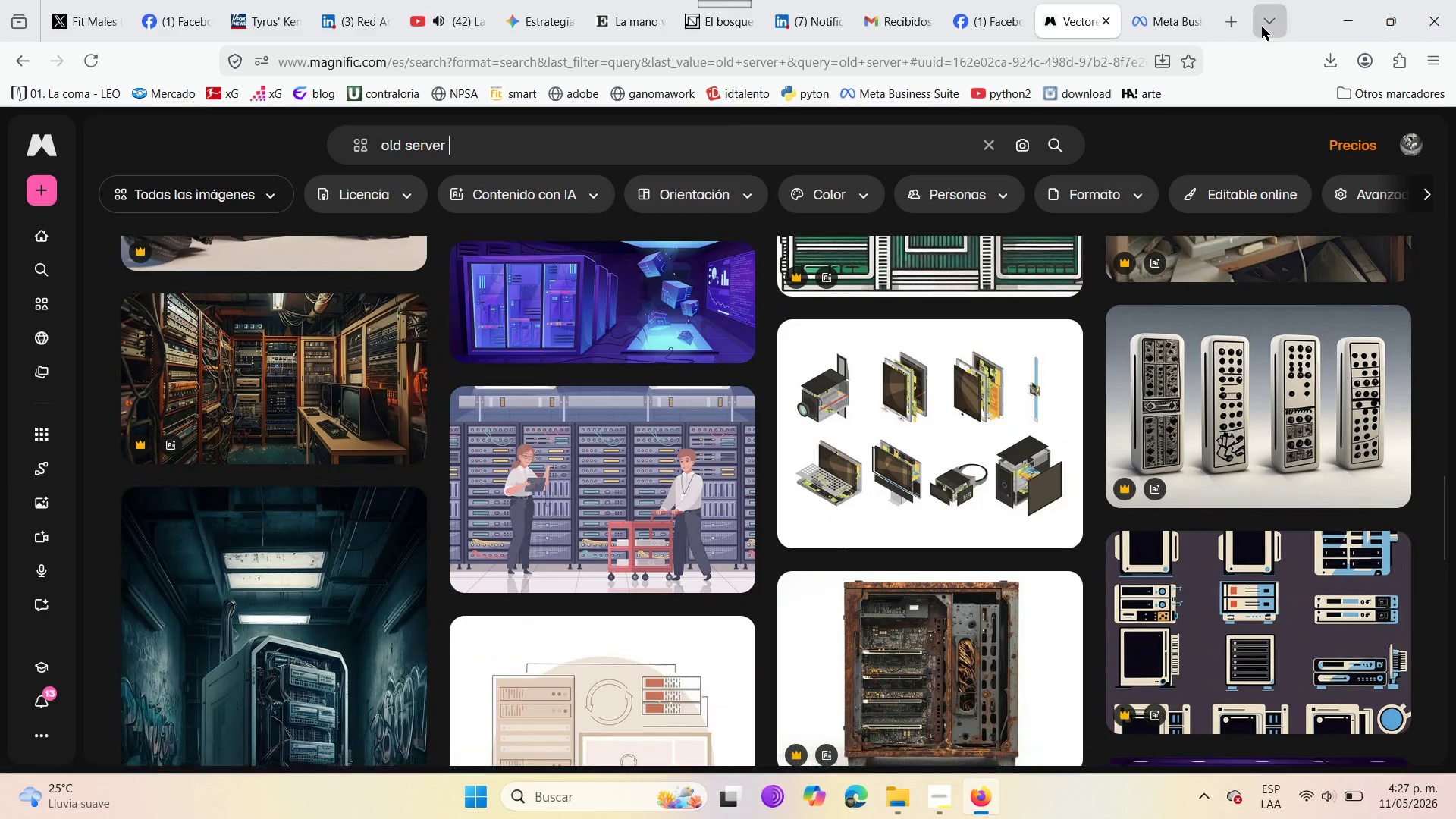 
left_click([1213, 14])
 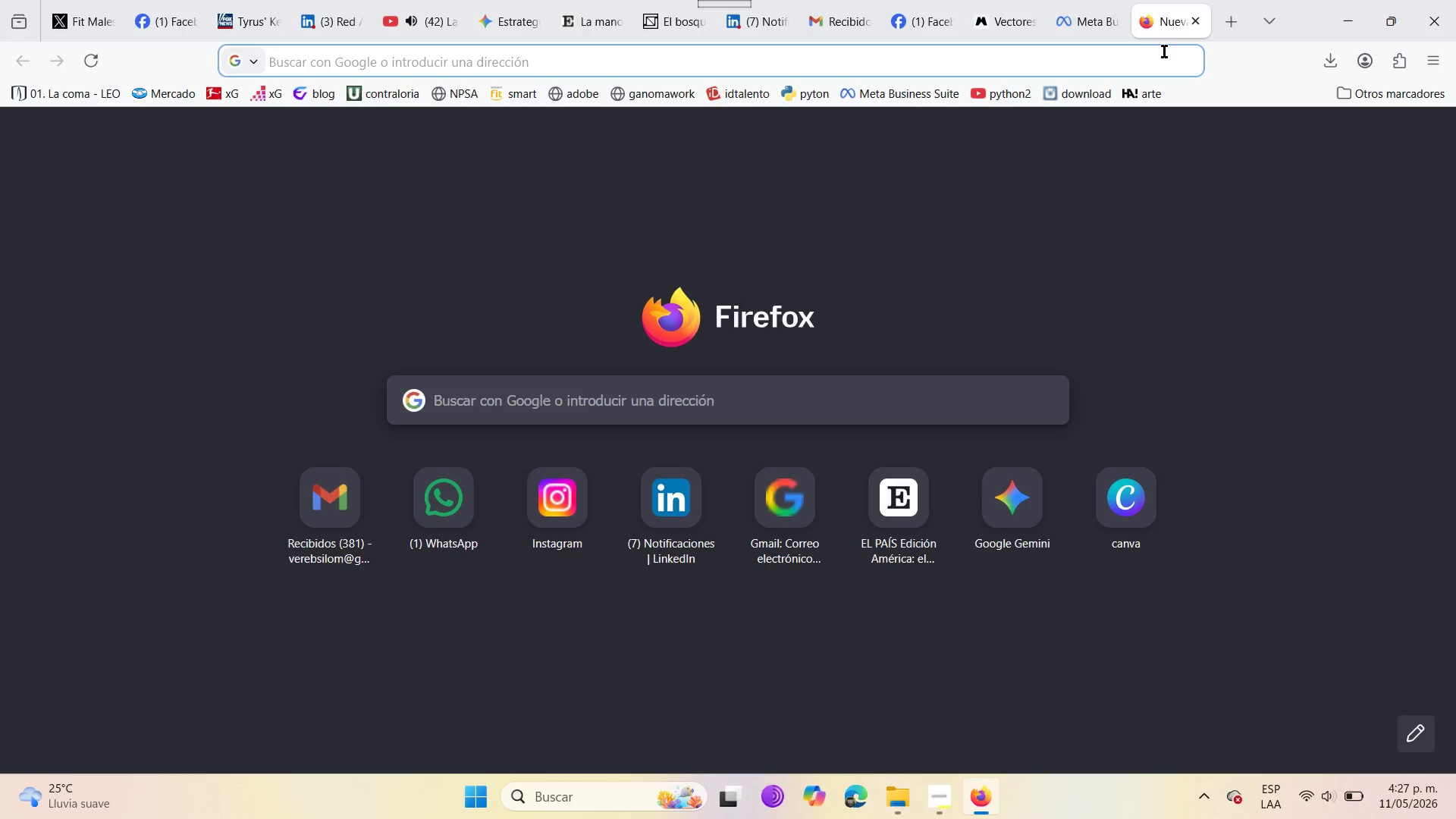 
left_click([1163, 53])
 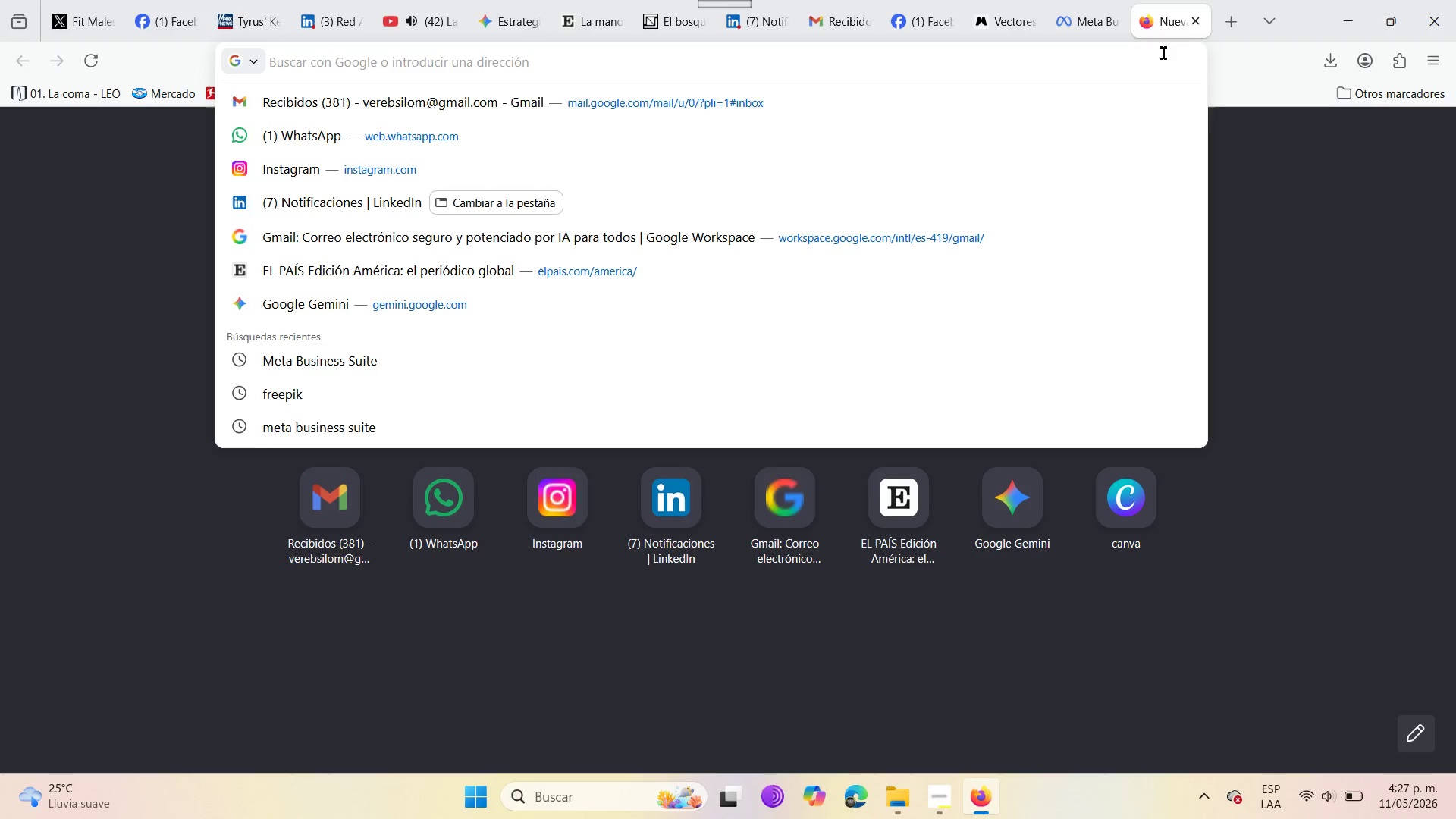 
type(pexel)
 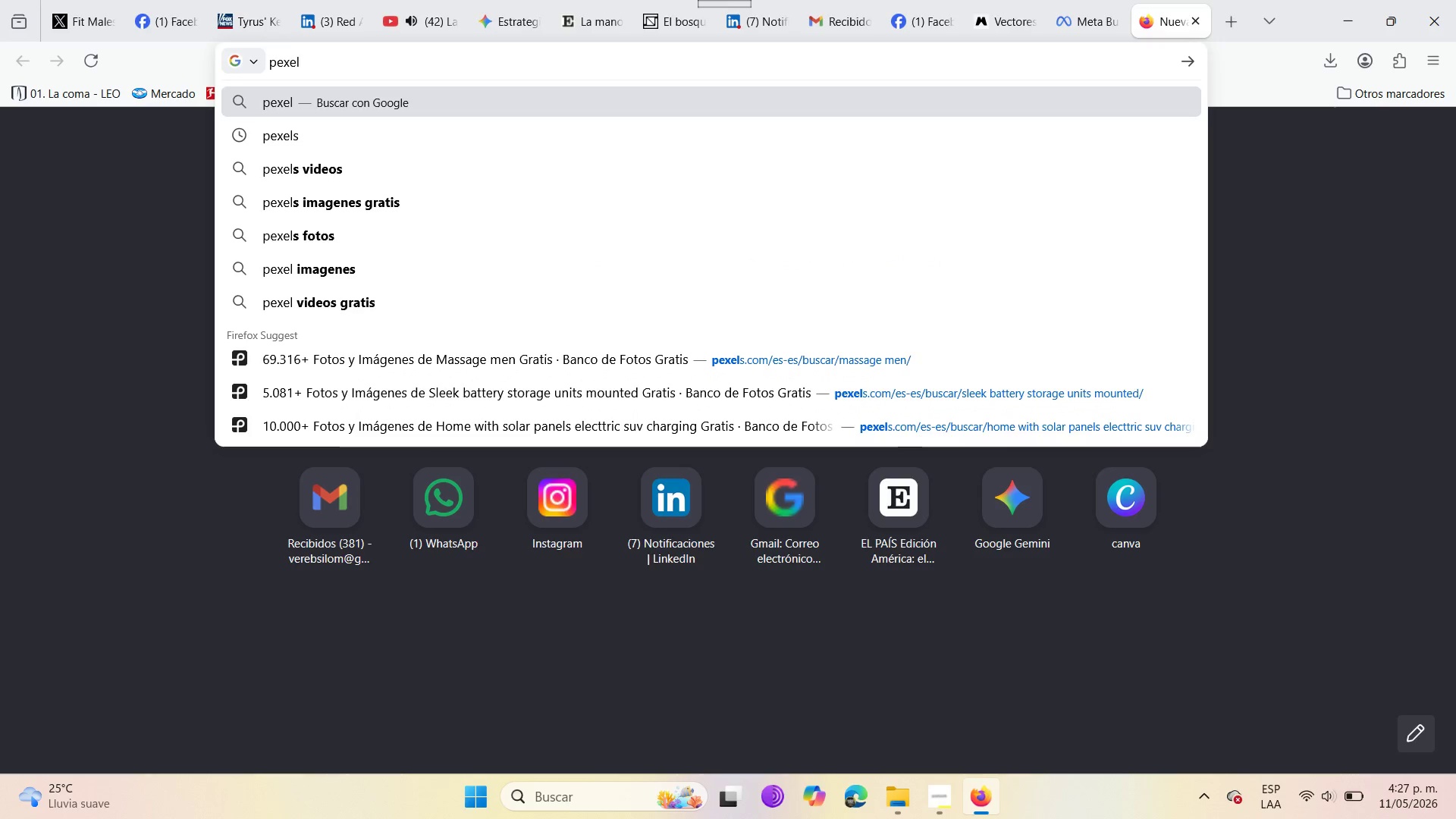 
key(Enter)
 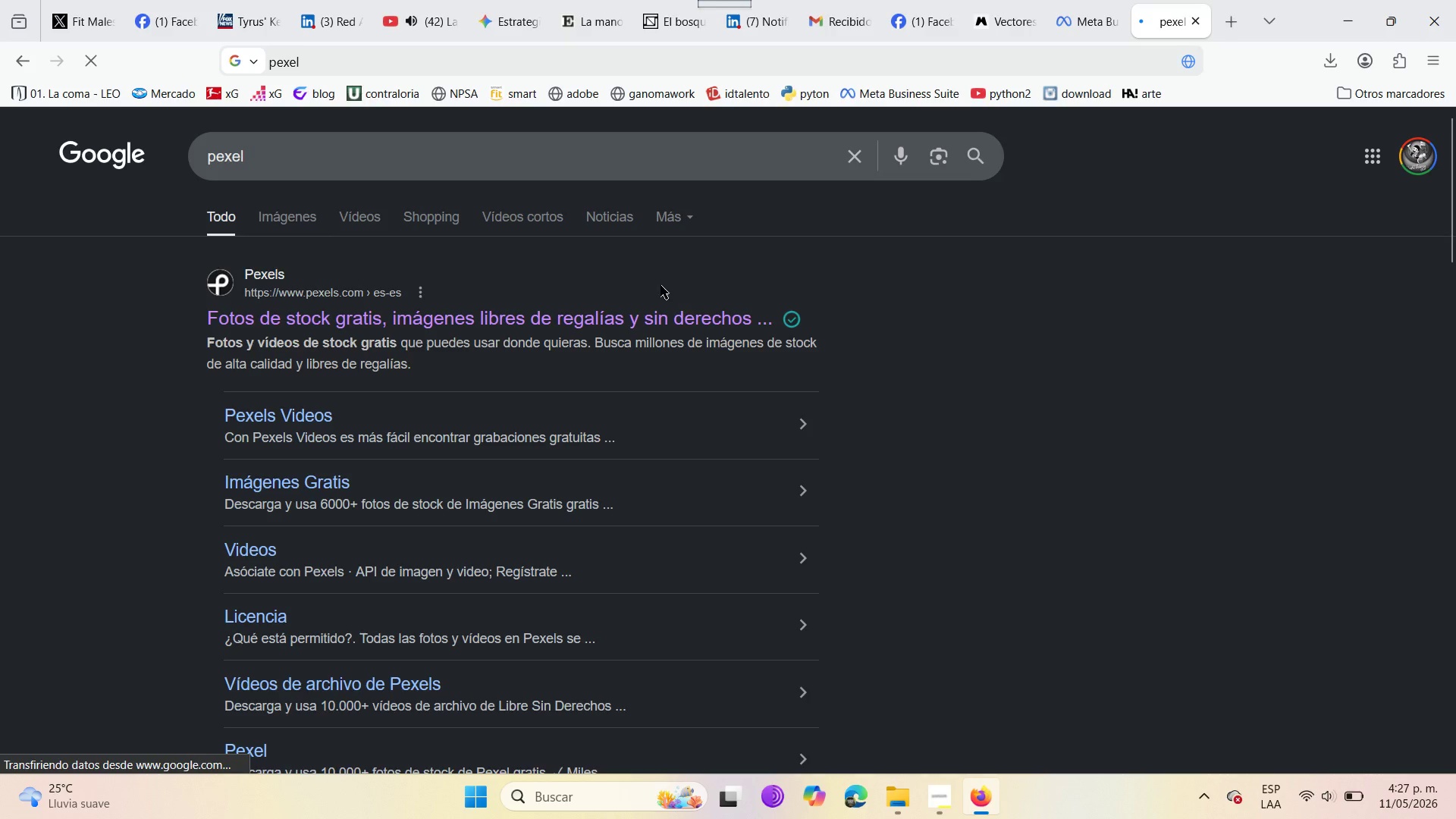 
left_click([584, 327])
 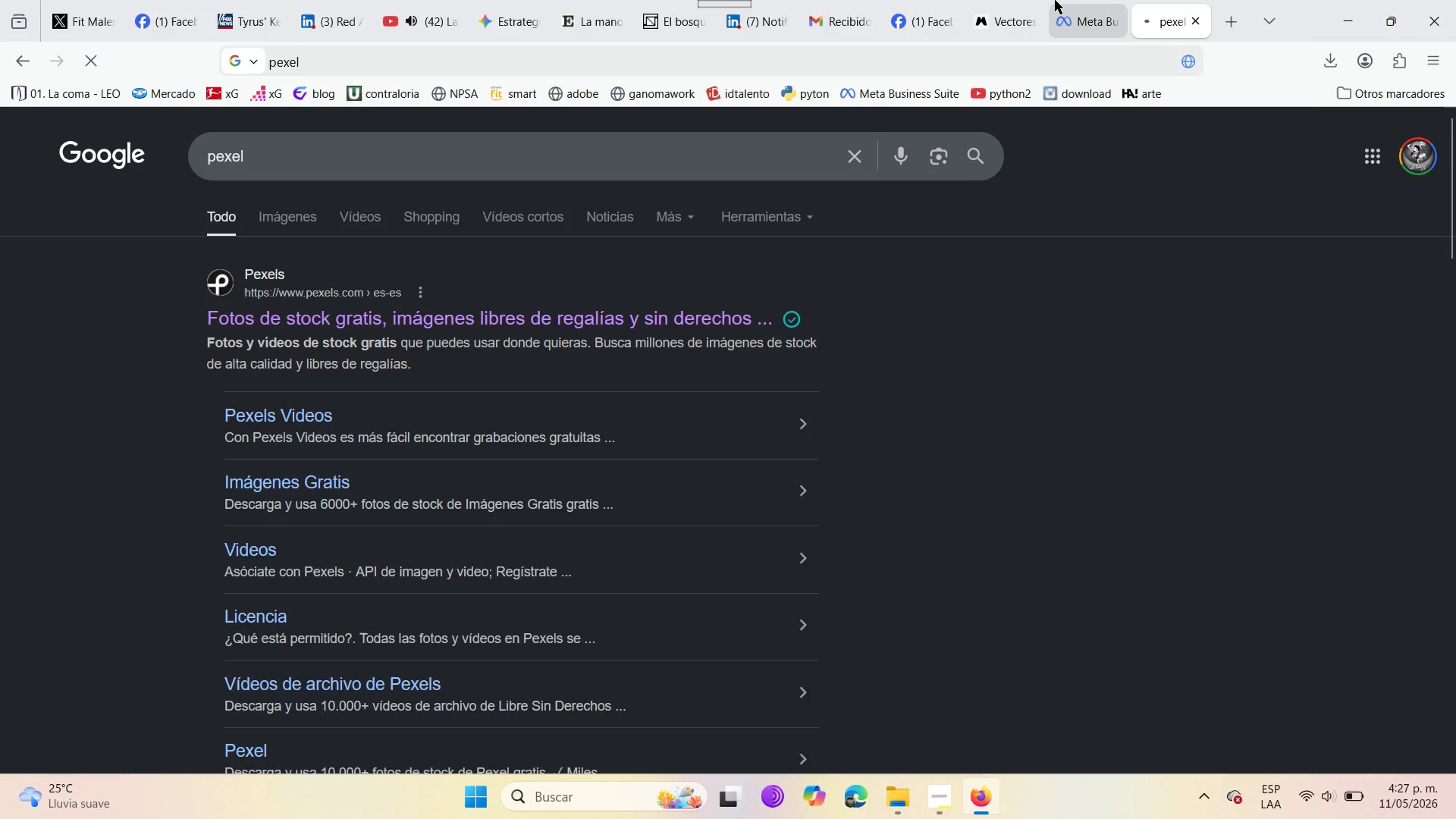 
left_click([1055, 0])
 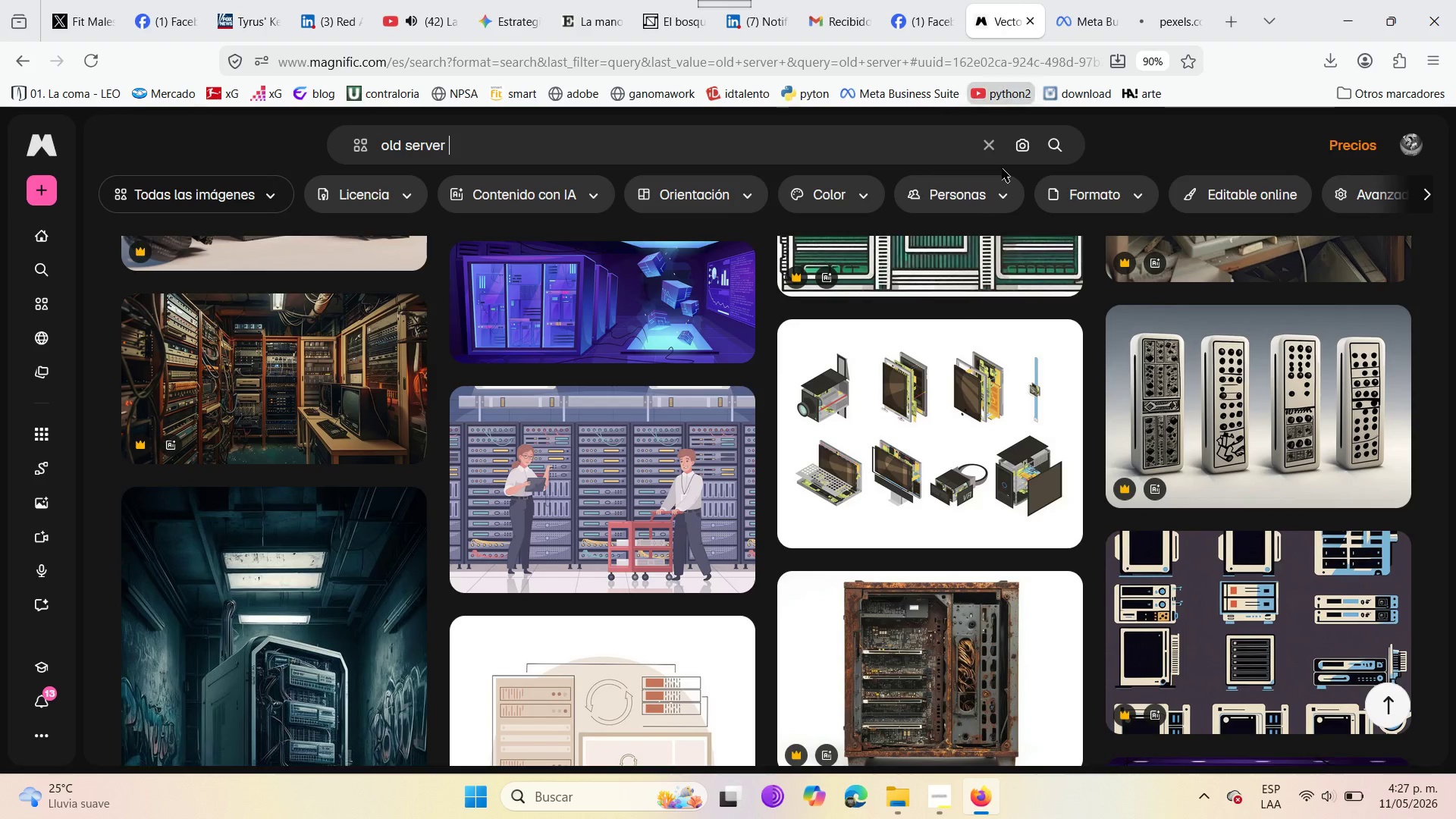 
scroll: coordinate [801, 475], scroll_direction: down, amount: 12.0
 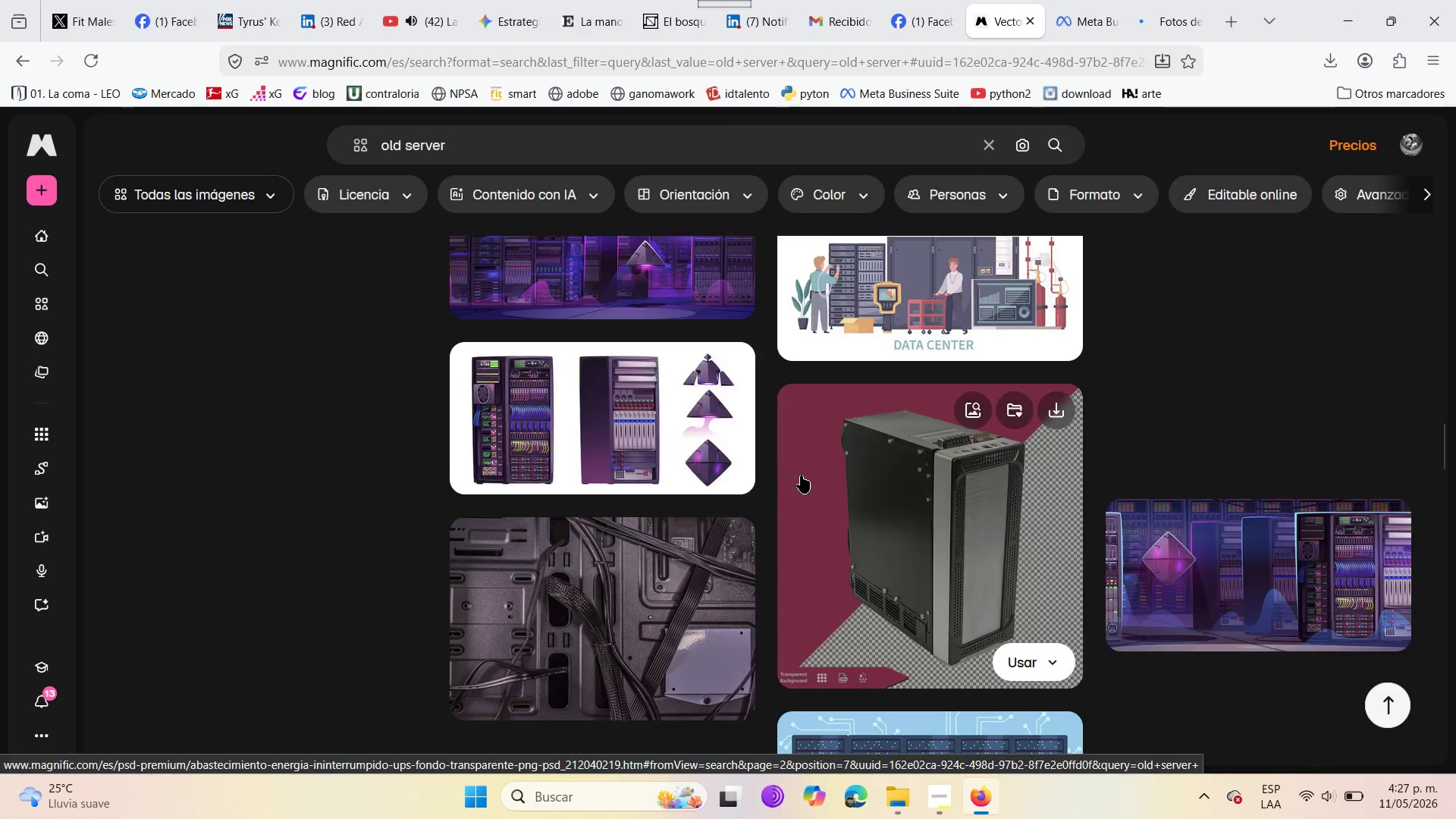 
scroll: coordinate [801, 475], scroll_direction: up, amount: 1.0
 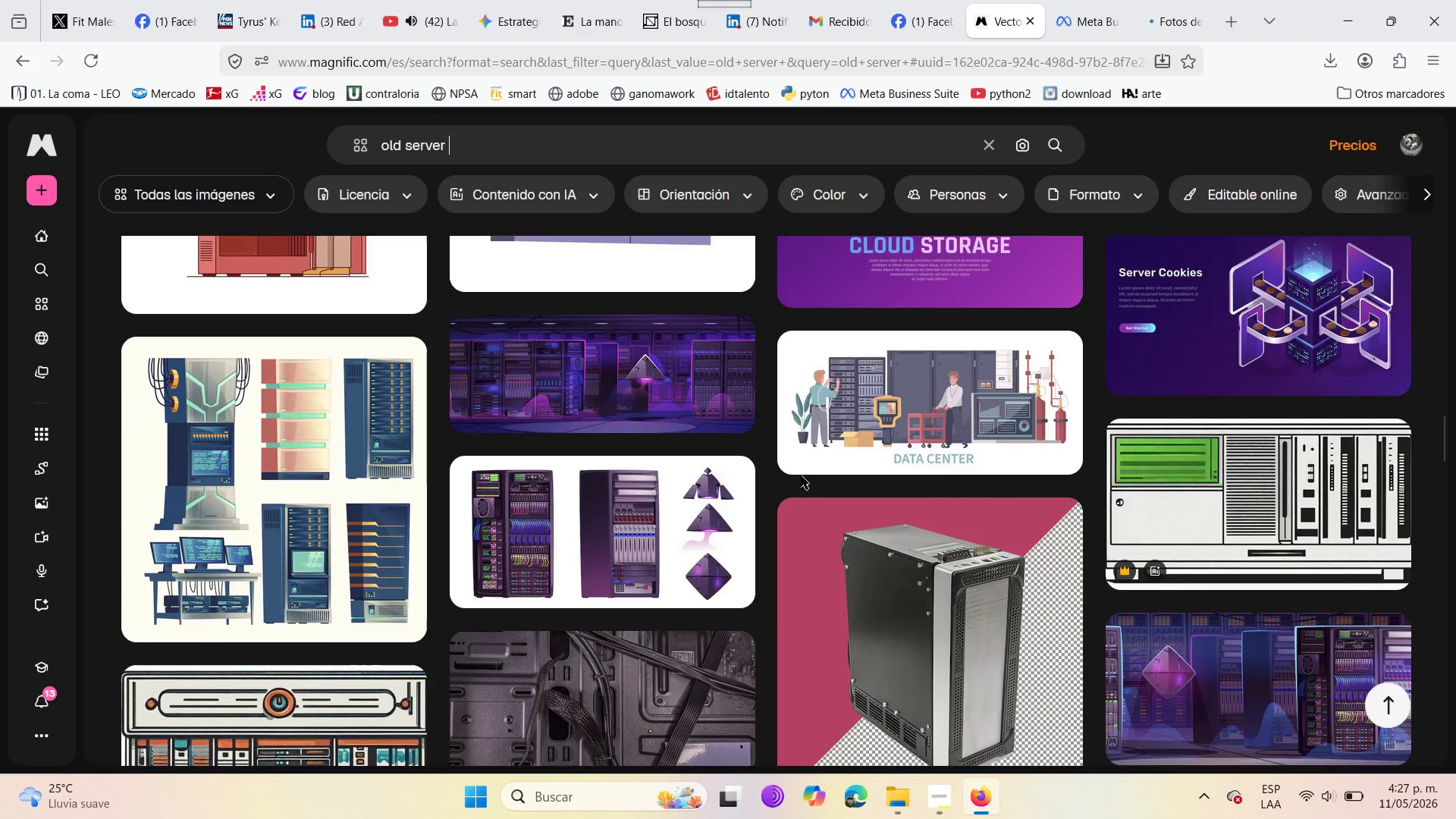 
scroll: coordinate [801, 478], scroll_direction: down, amount: 3.0
 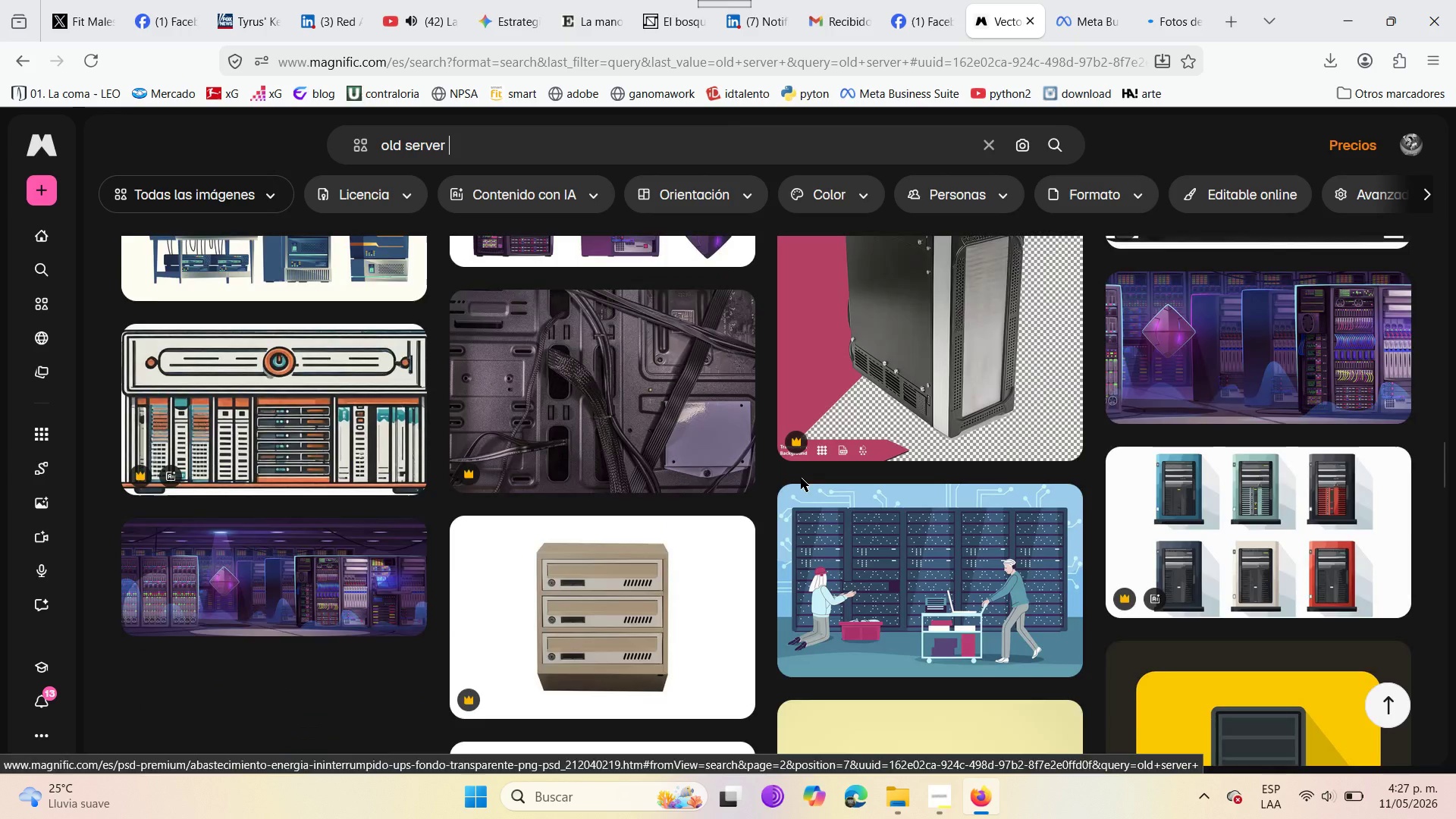 
scroll: coordinate [801, 478], scroll_direction: up, amount: 1.0
 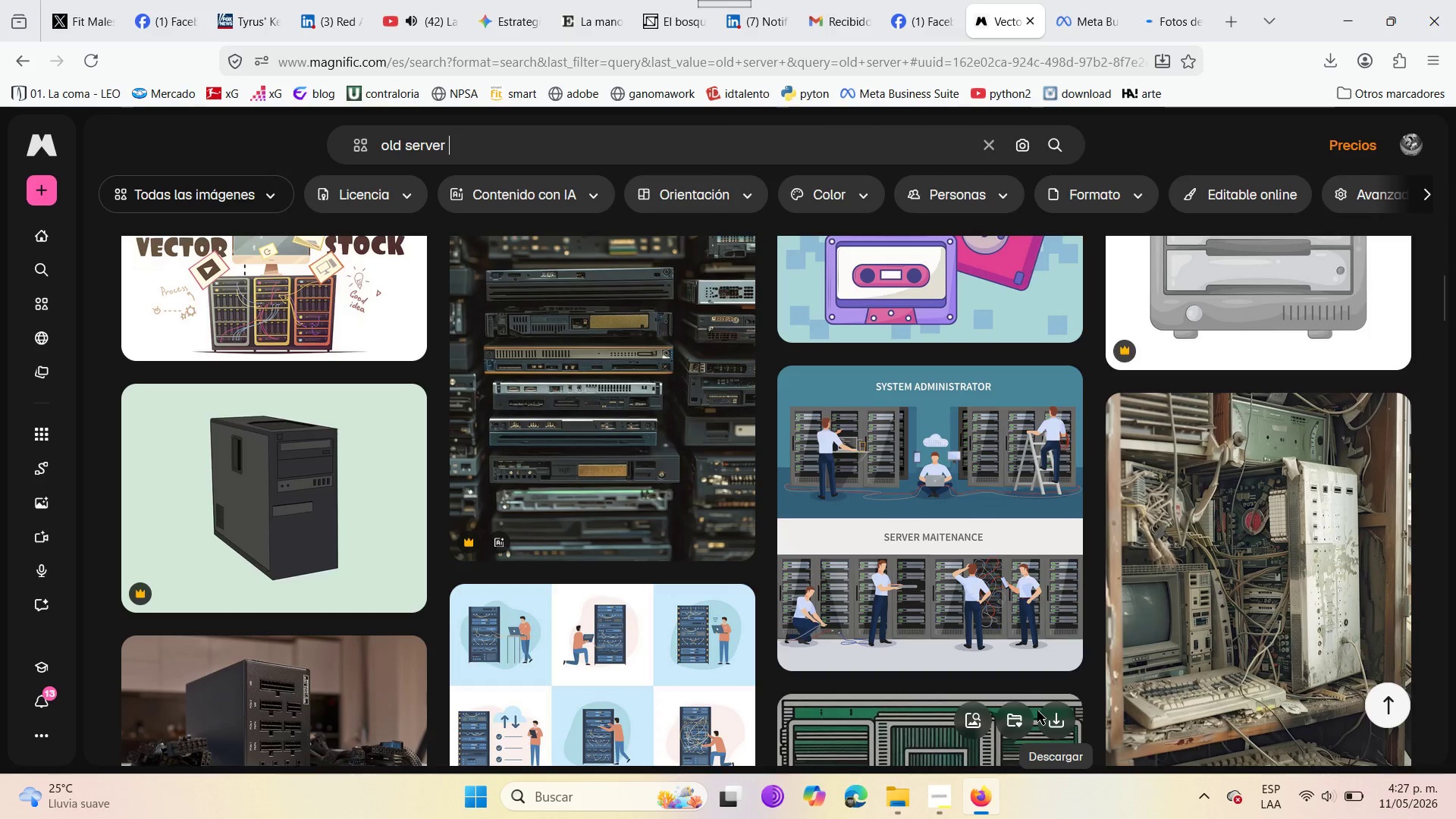 
wait(10.33)
 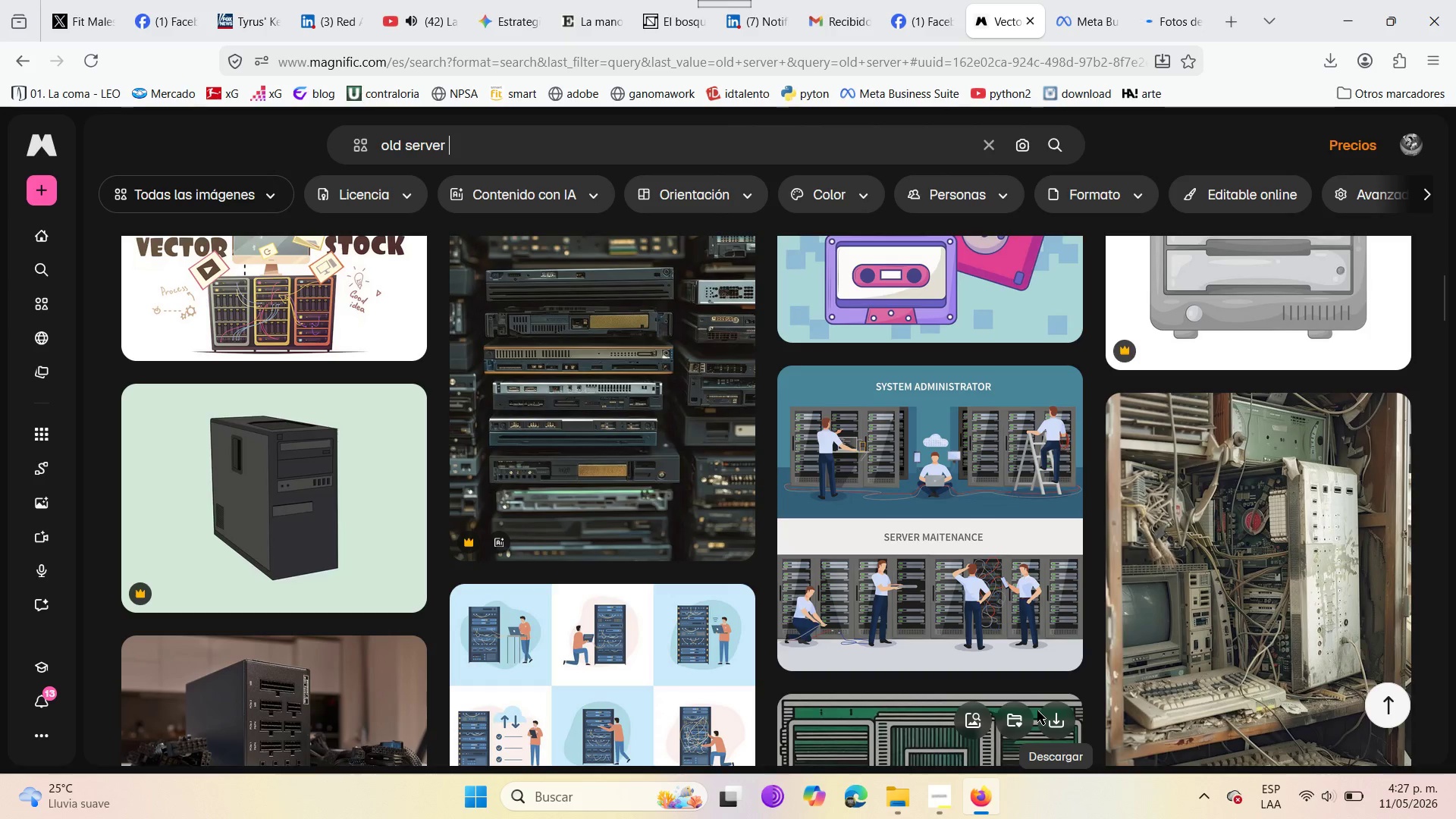 
left_click([1054, 381])
 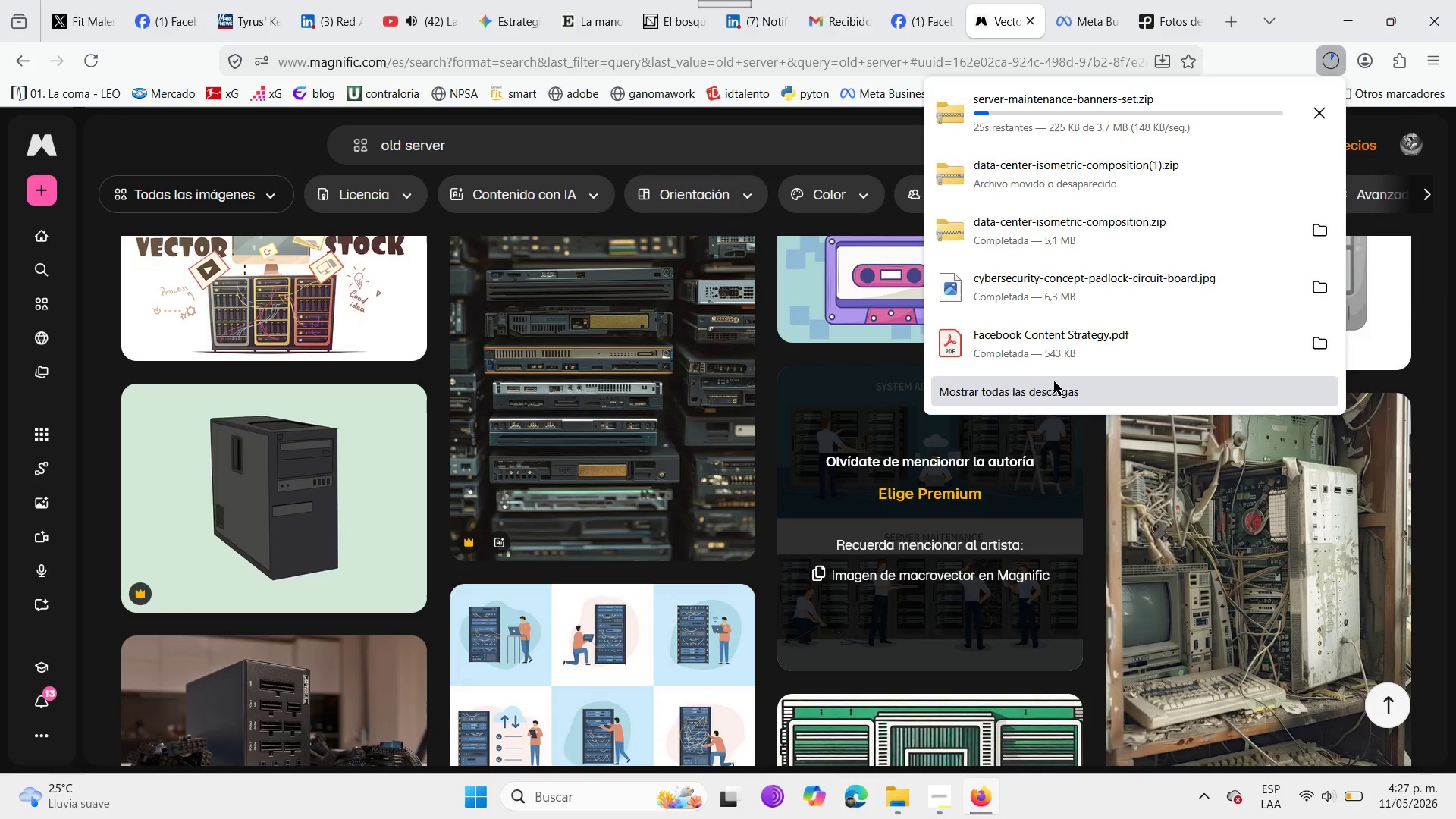 
wait(8.52)
 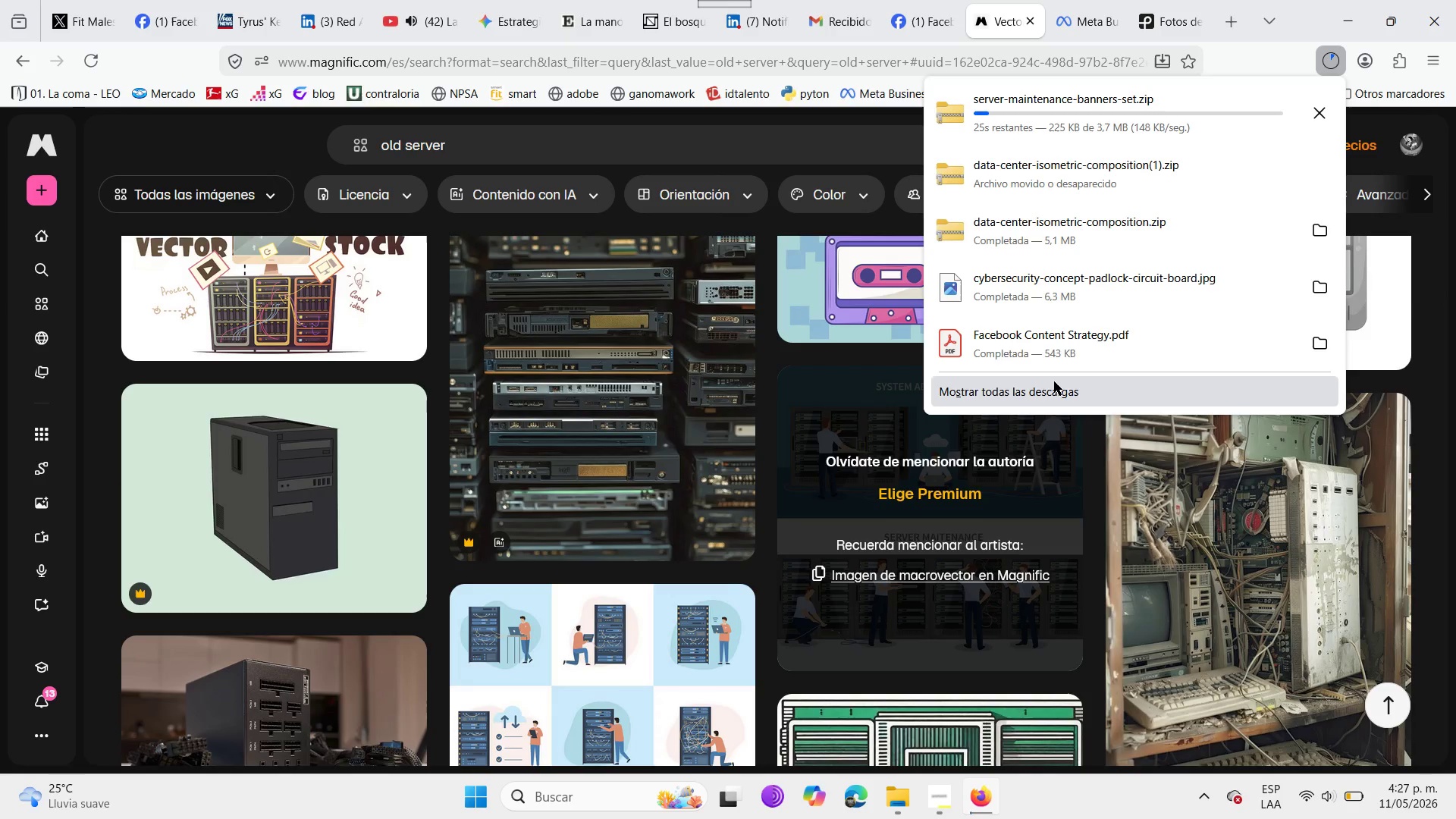 
left_click([1158, 0])
 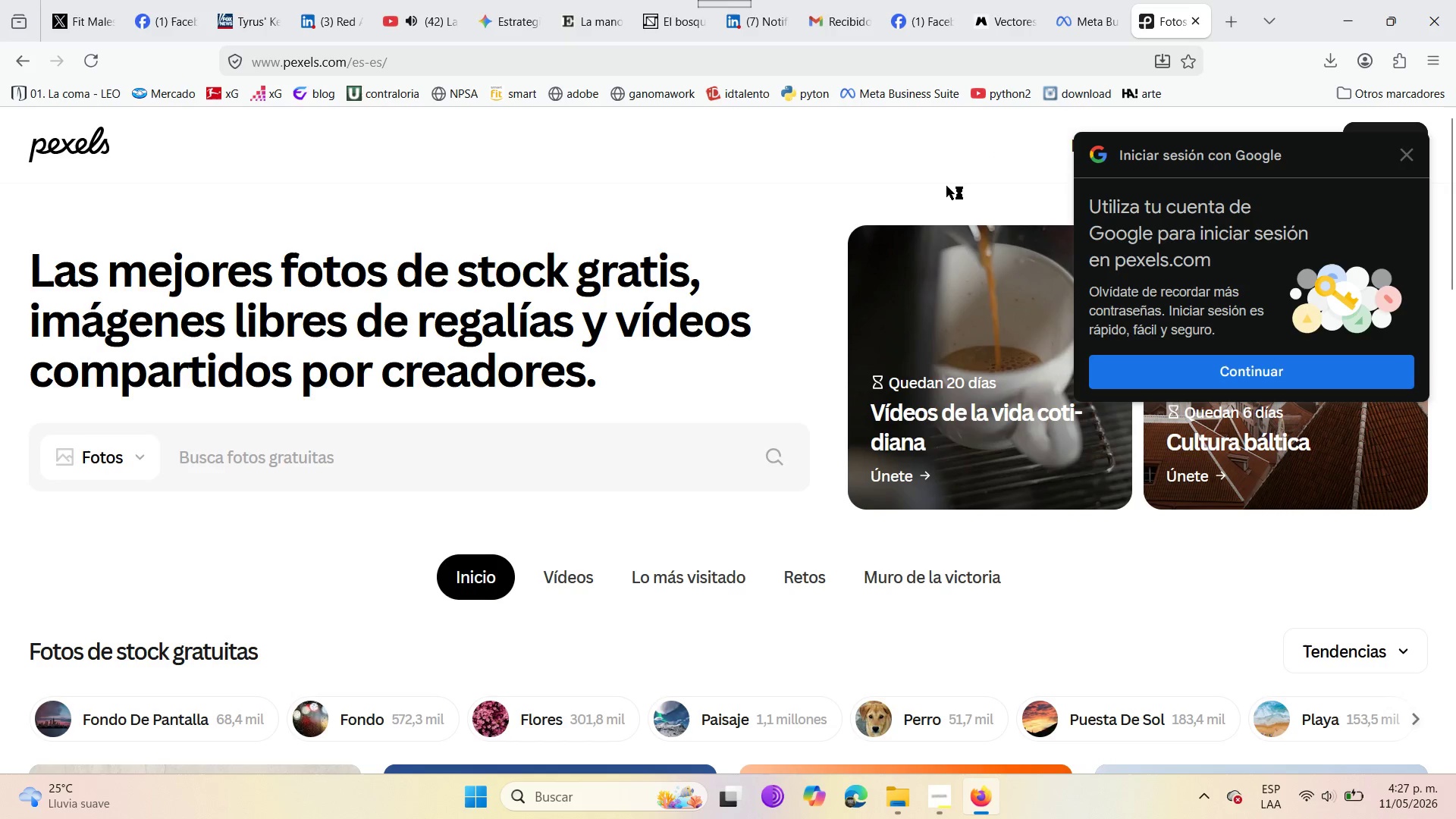 
left_click([826, 168])
 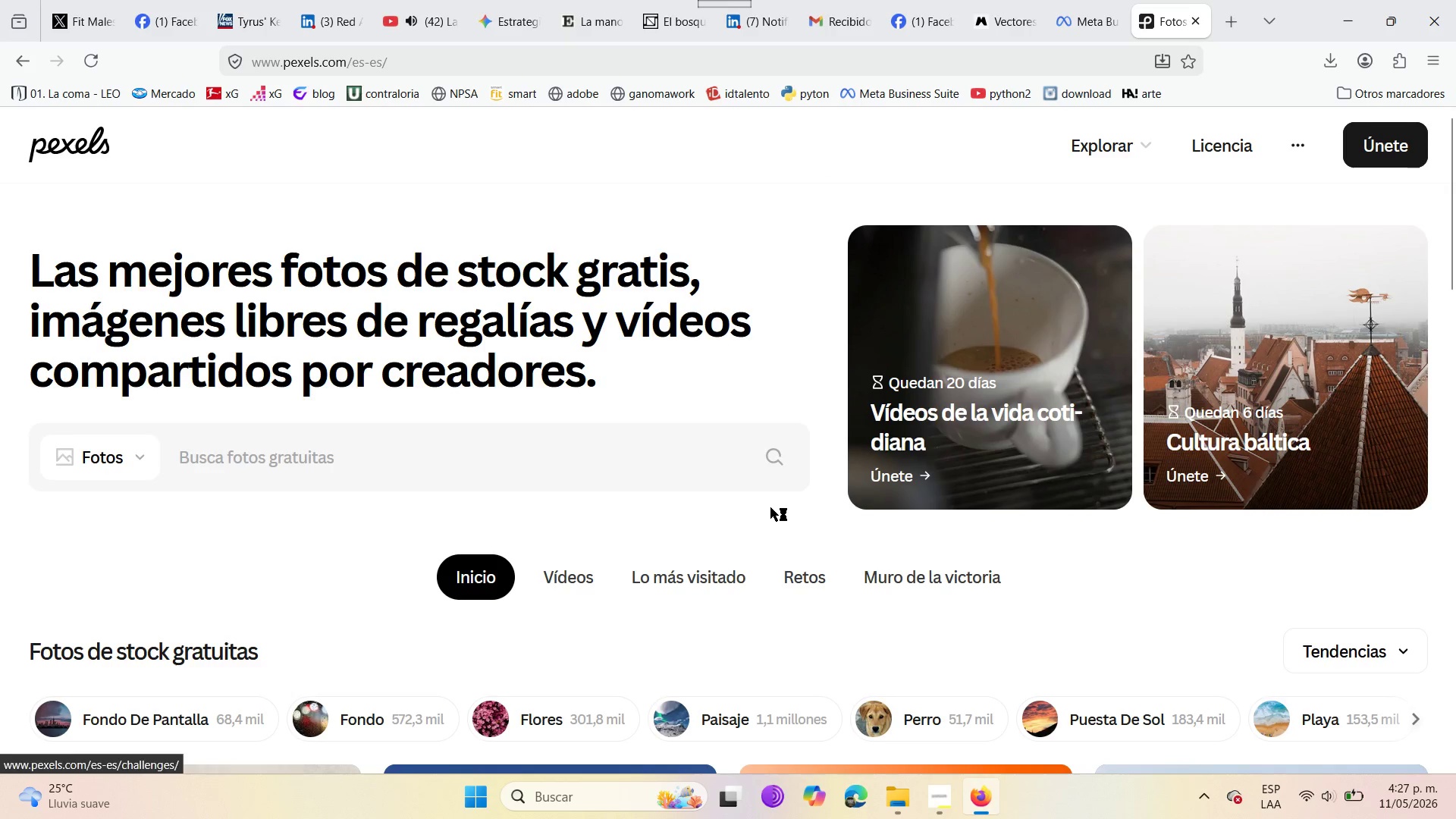 
scroll: coordinate [770, 507], scroll_direction: down, amount: 5.0
 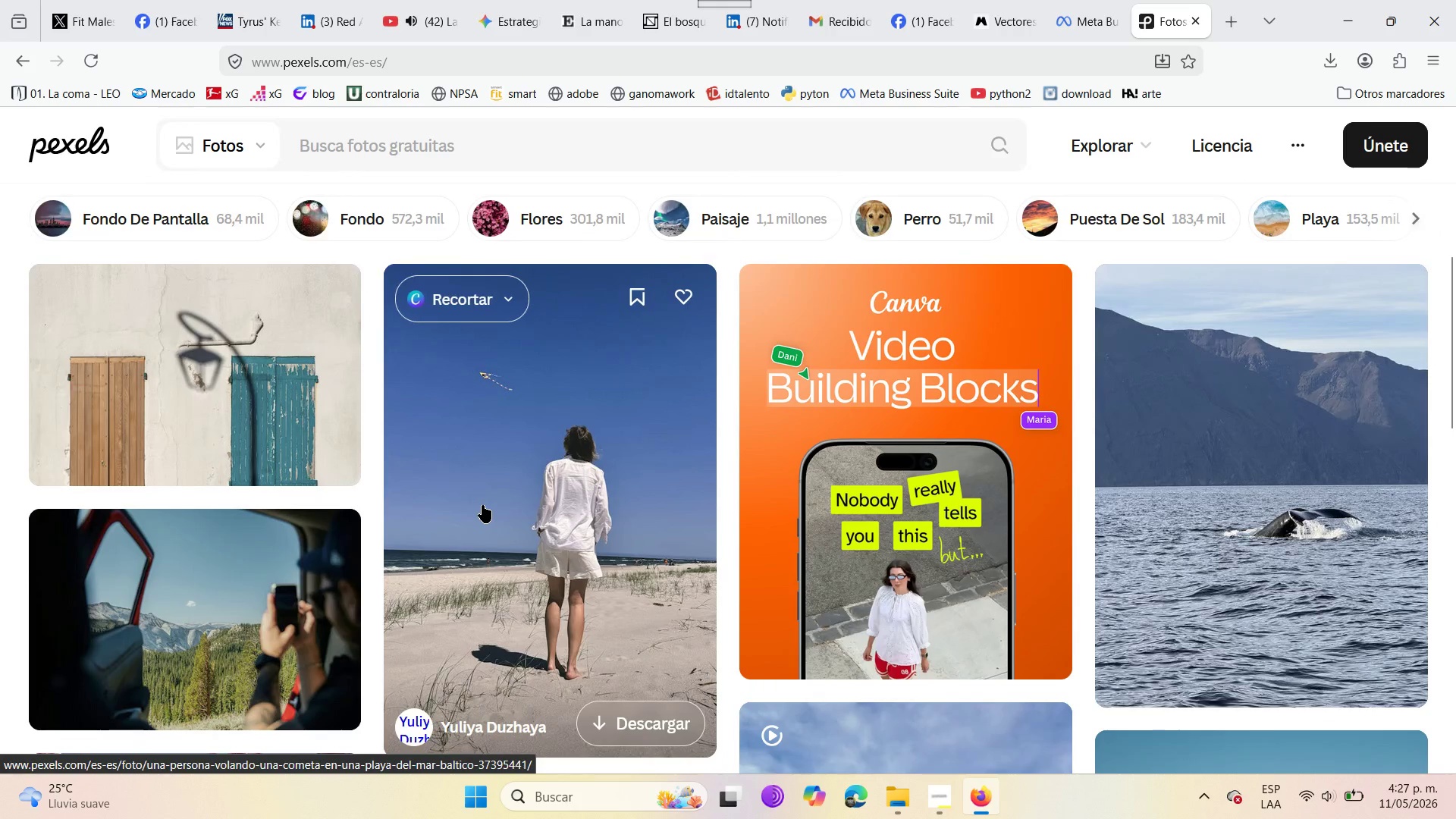 
scroll: coordinate [482, 506], scroll_direction: up, amount: 2.0
 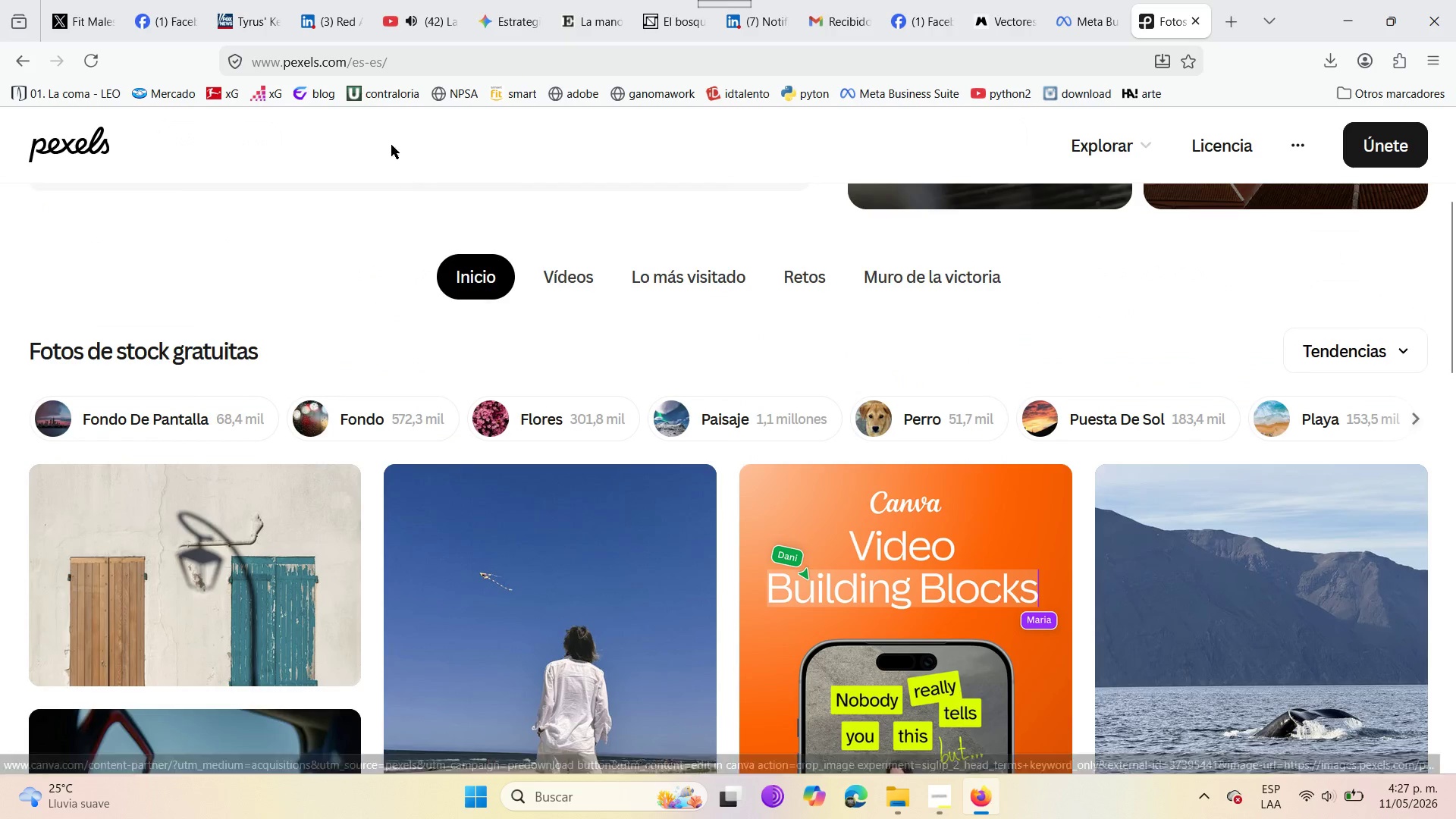 
left_click([390, 140])
 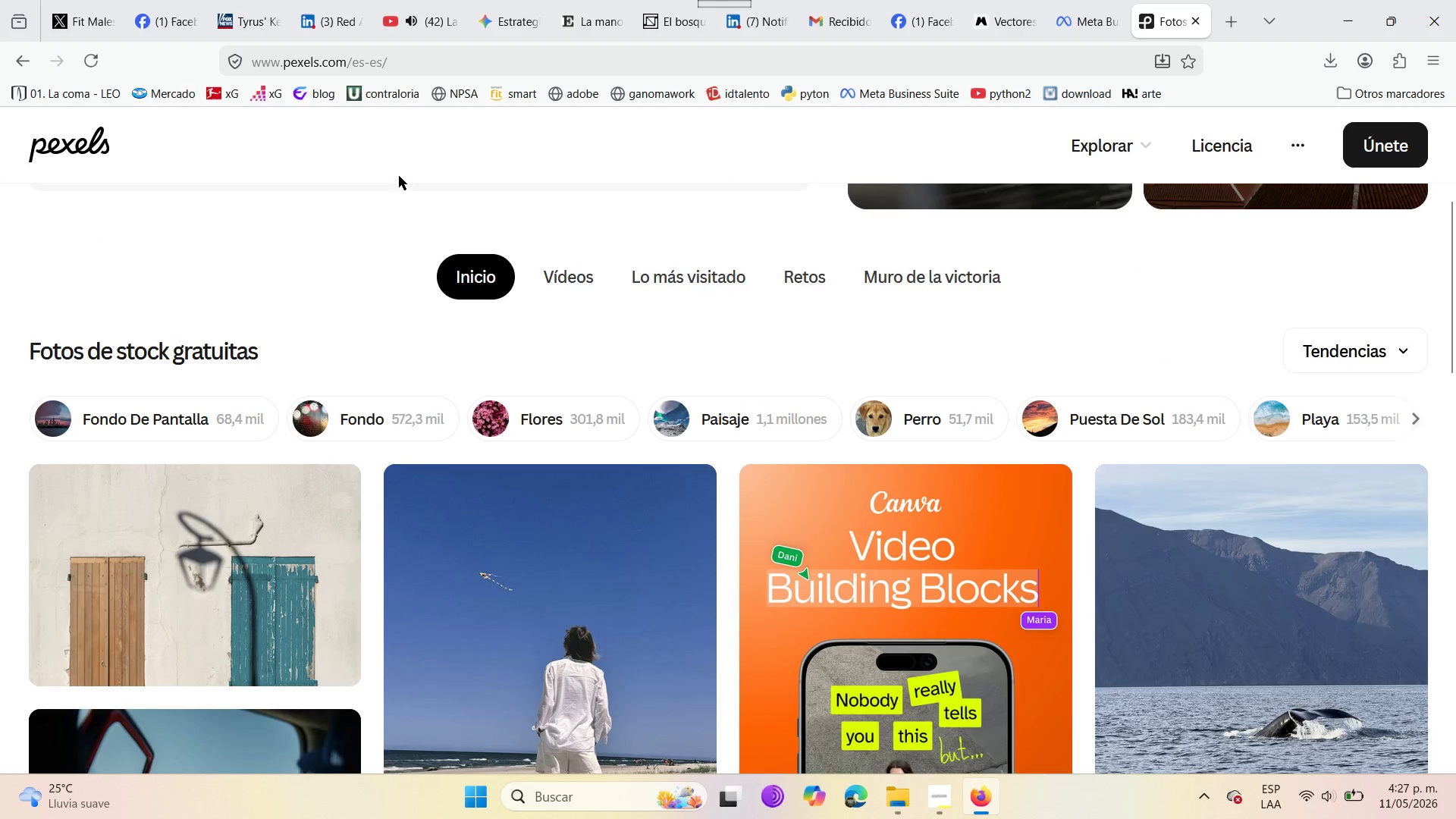 
scroll: coordinate [401, 184], scroll_direction: up, amount: 6.0
 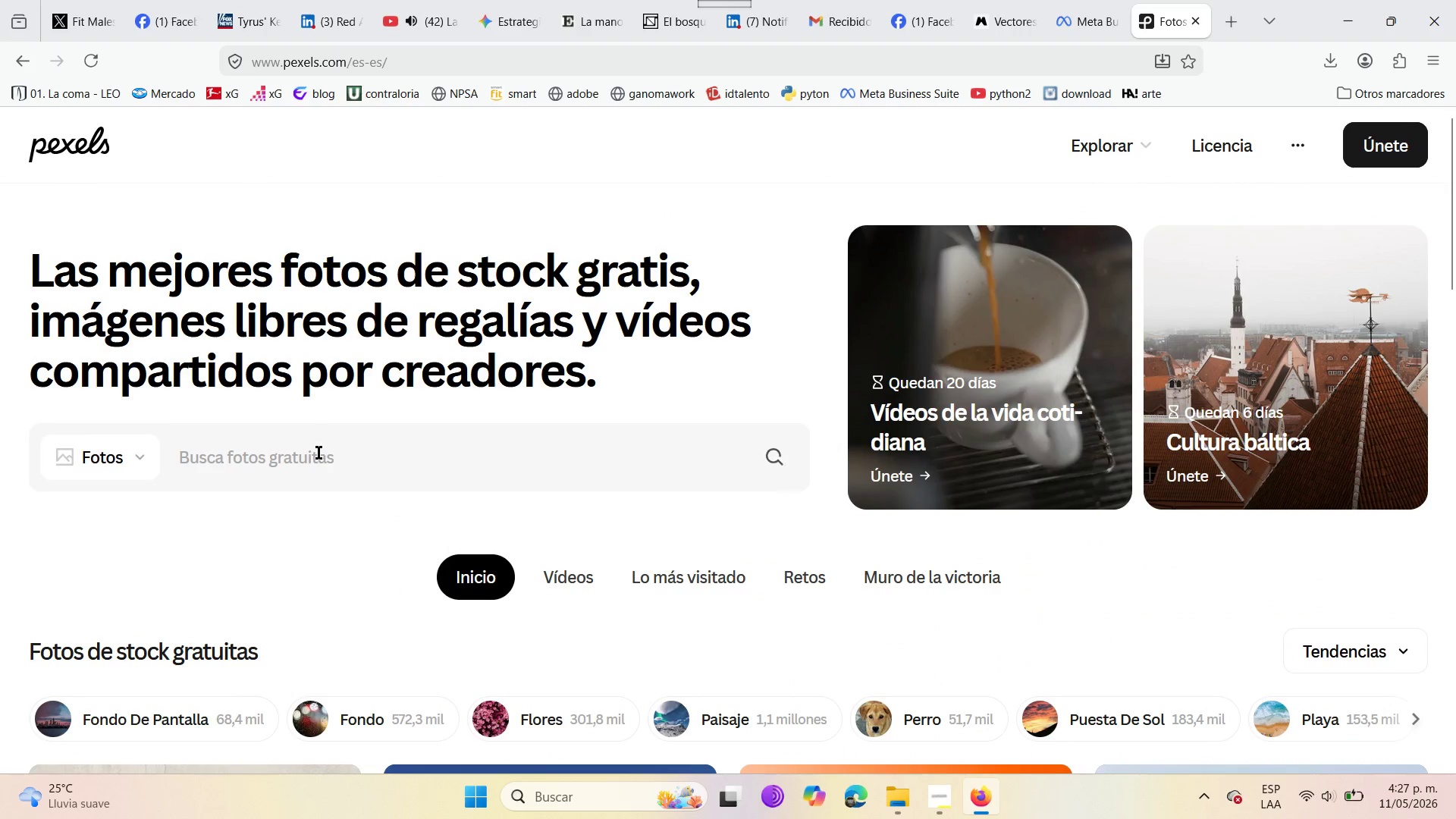 
left_click([316, 453])
 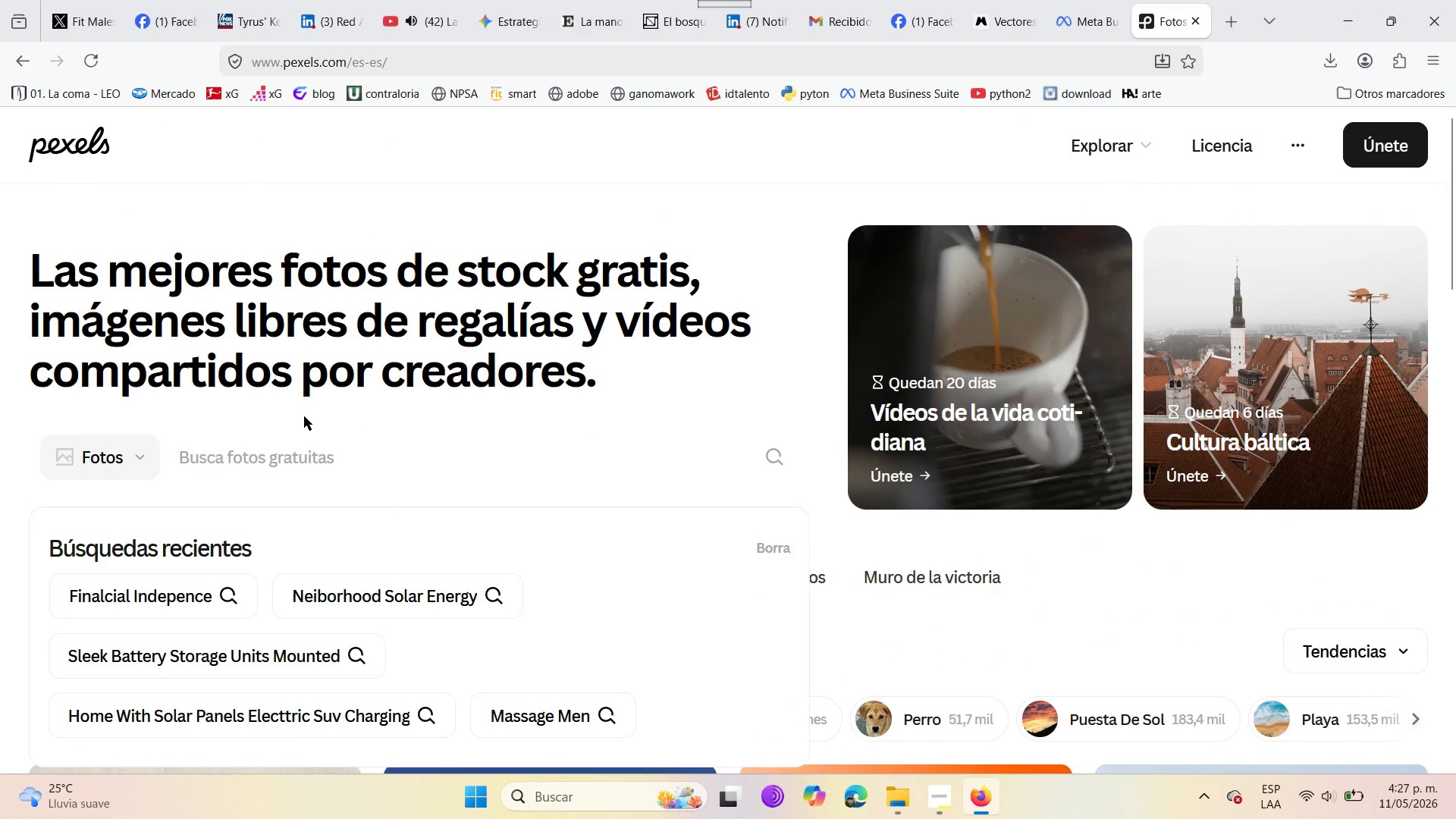 
type(old server messy cables)
 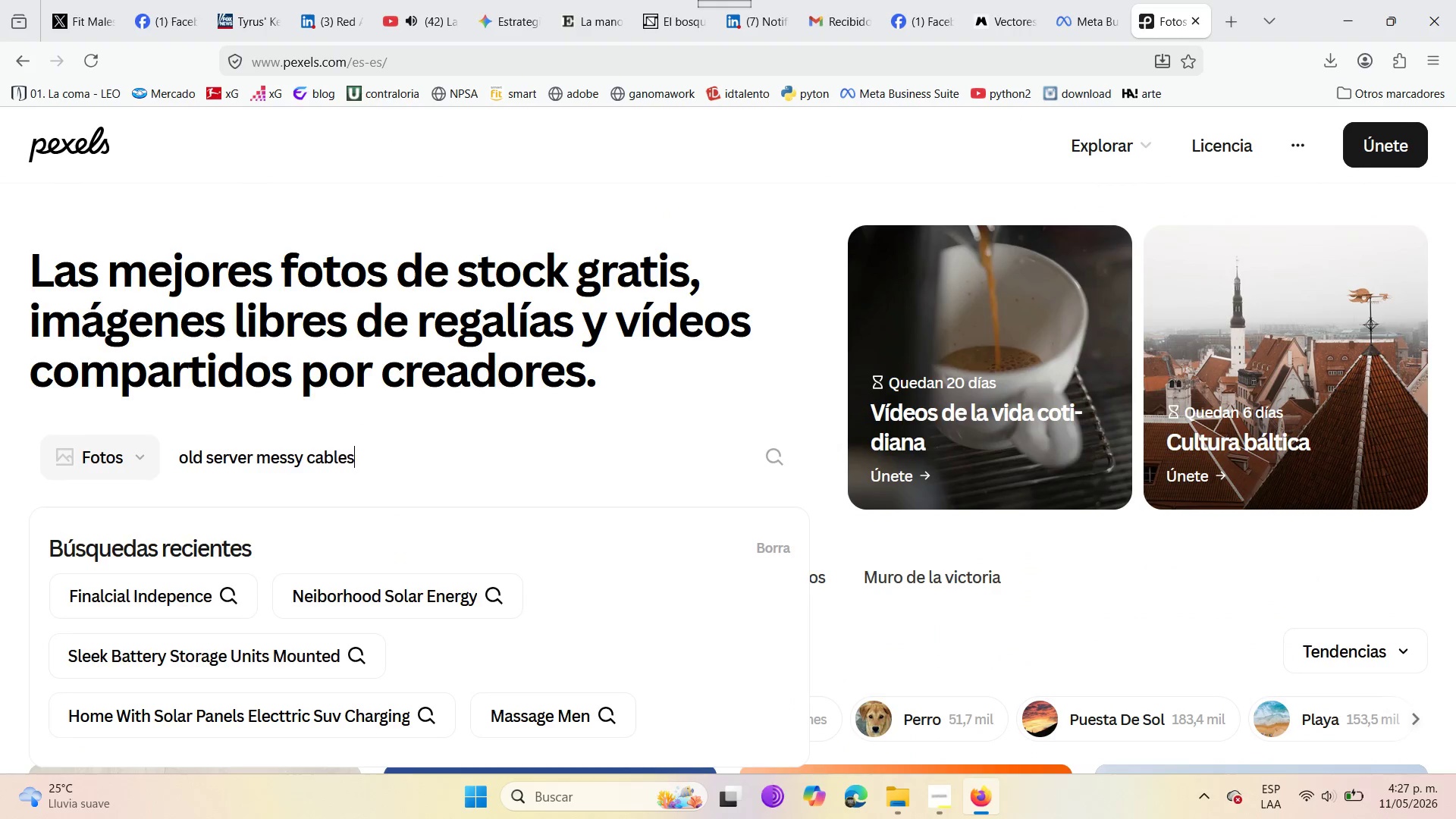 
key(Enter)
 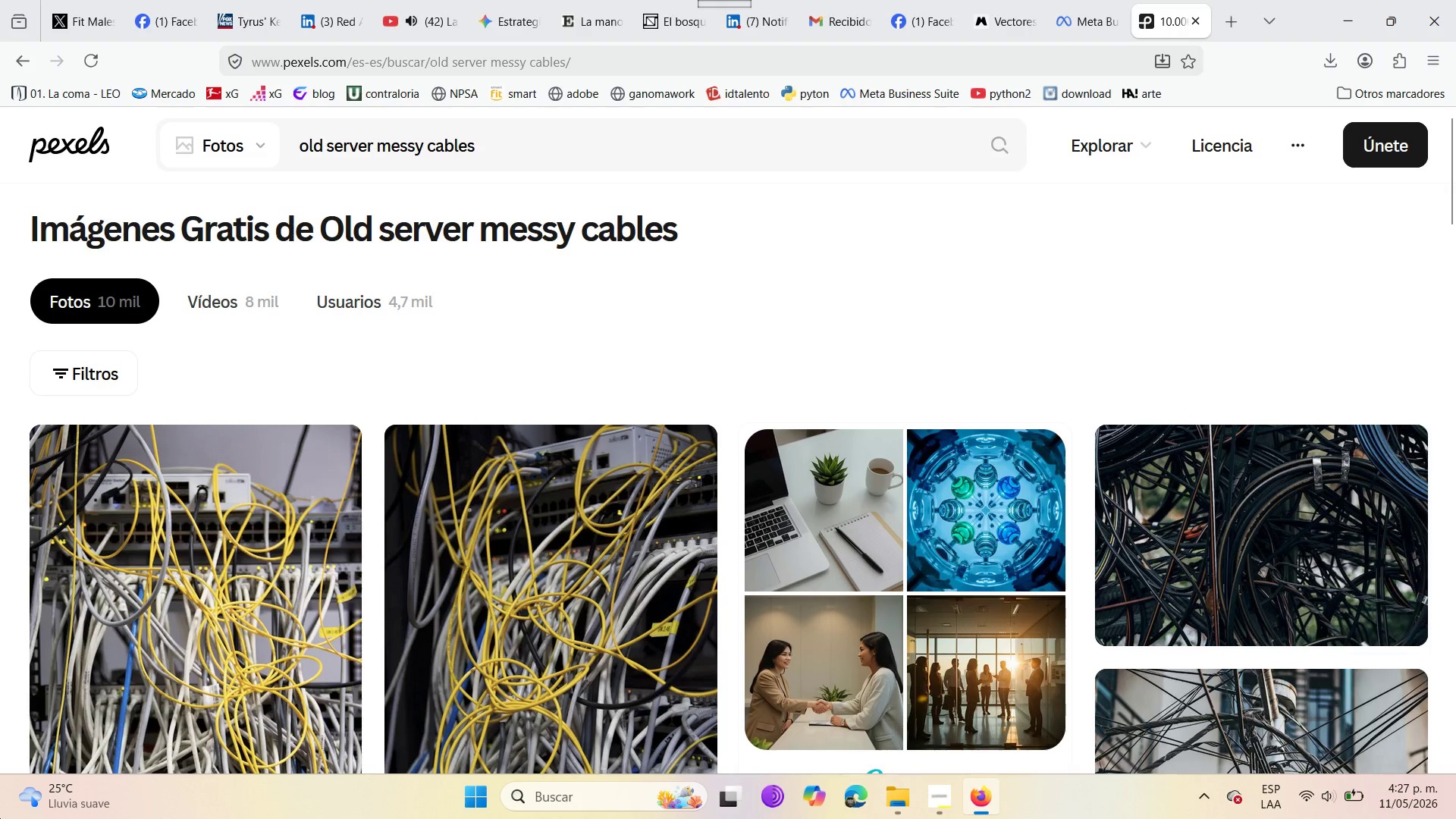 
wait(7.59)
 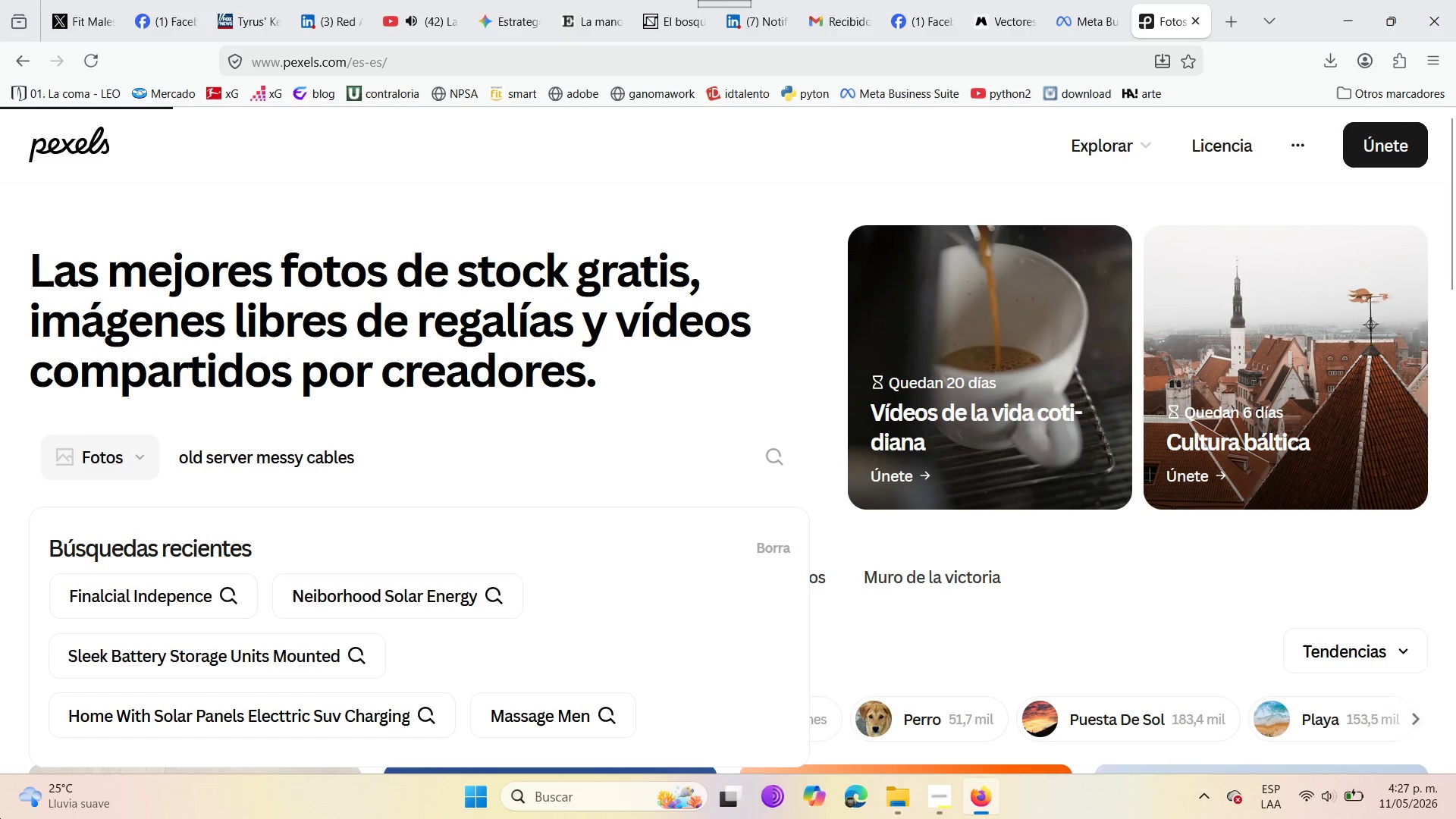 
scroll: coordinate [643, 663], scroll_direction: down, amount: 15.0
 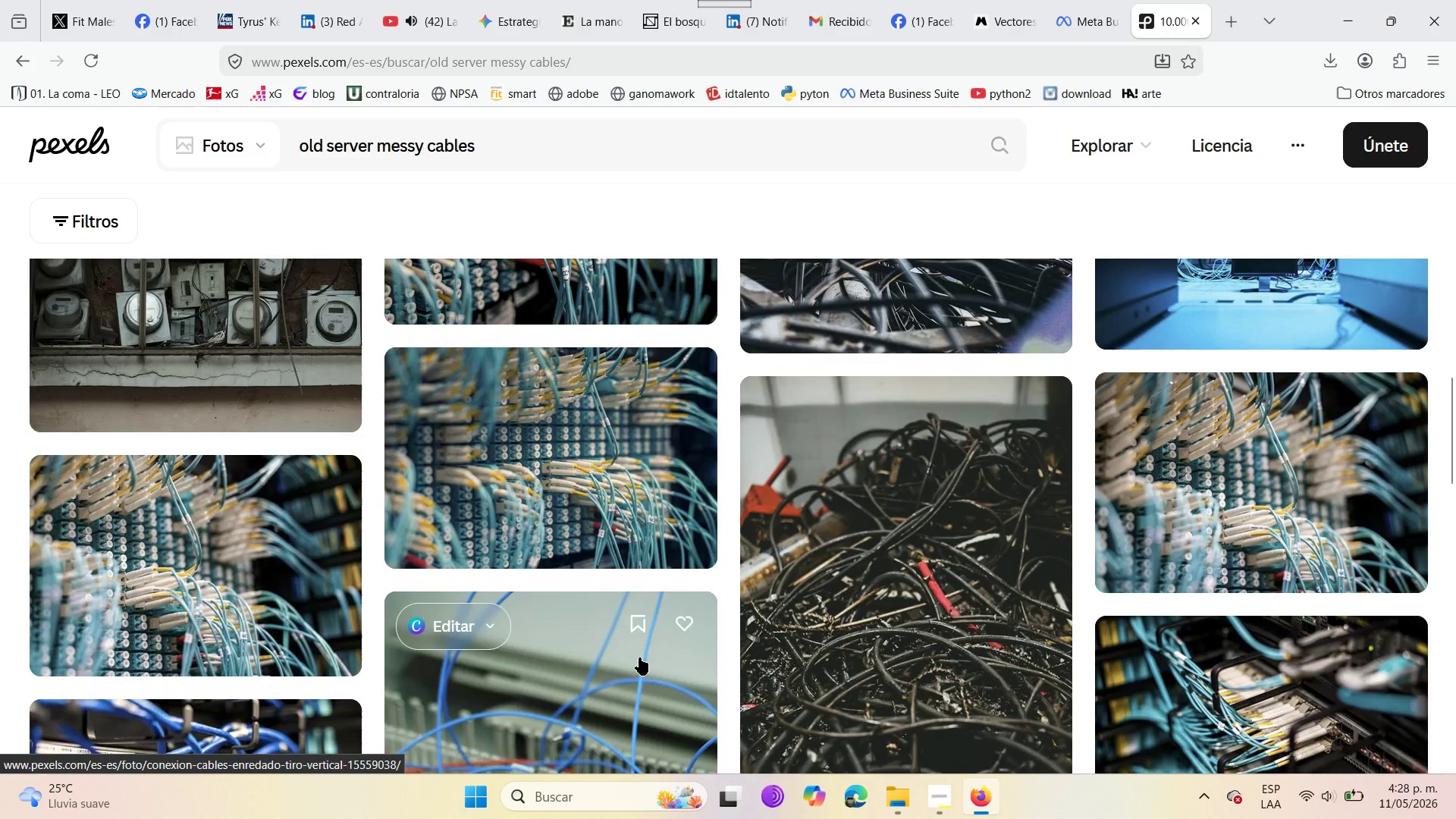 
scroll: coordinate [493, 529], scroll_direction: up, amount: 15.0
 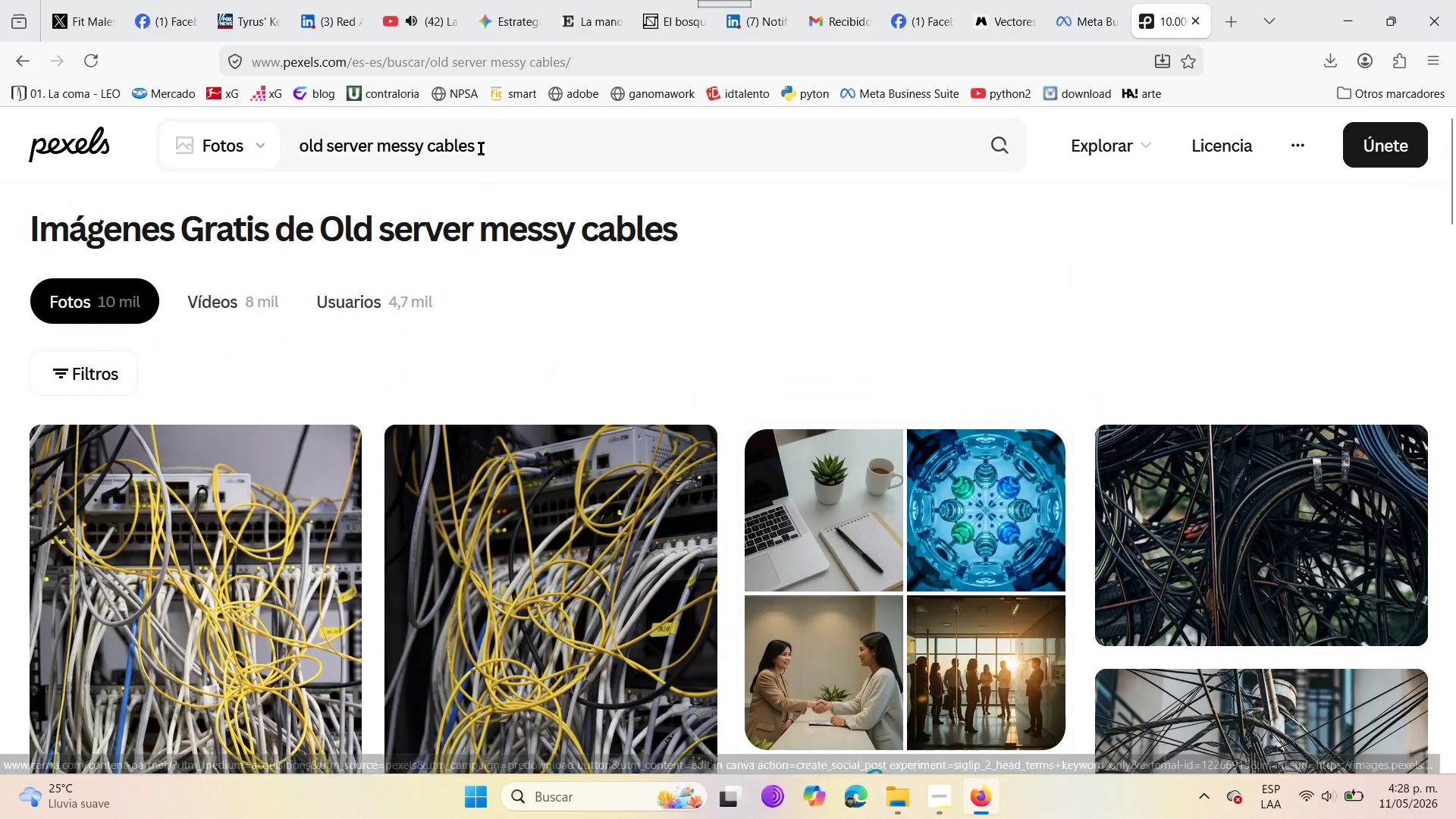 
left_click([481, 149])
 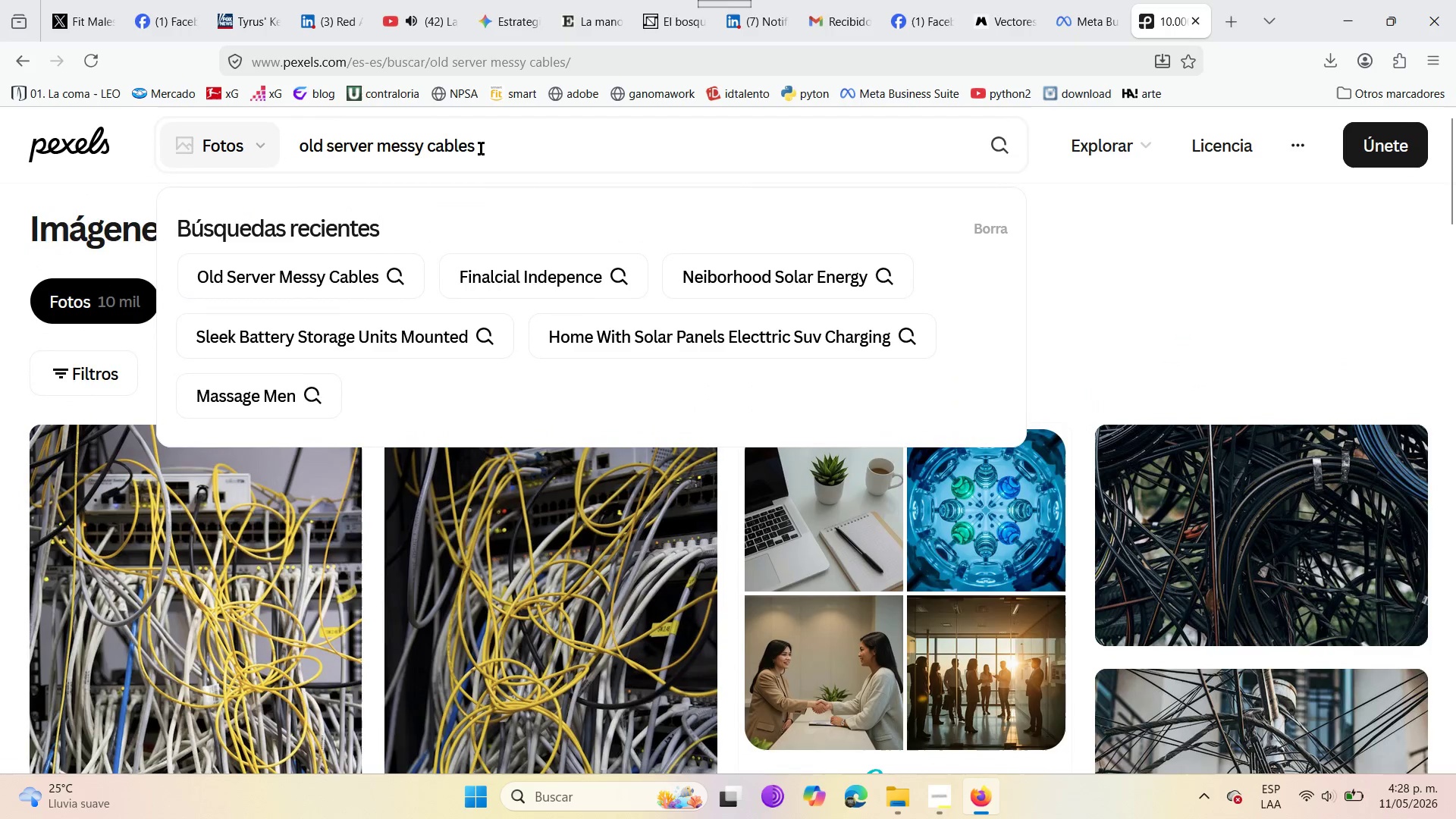 
key(Backspace)
 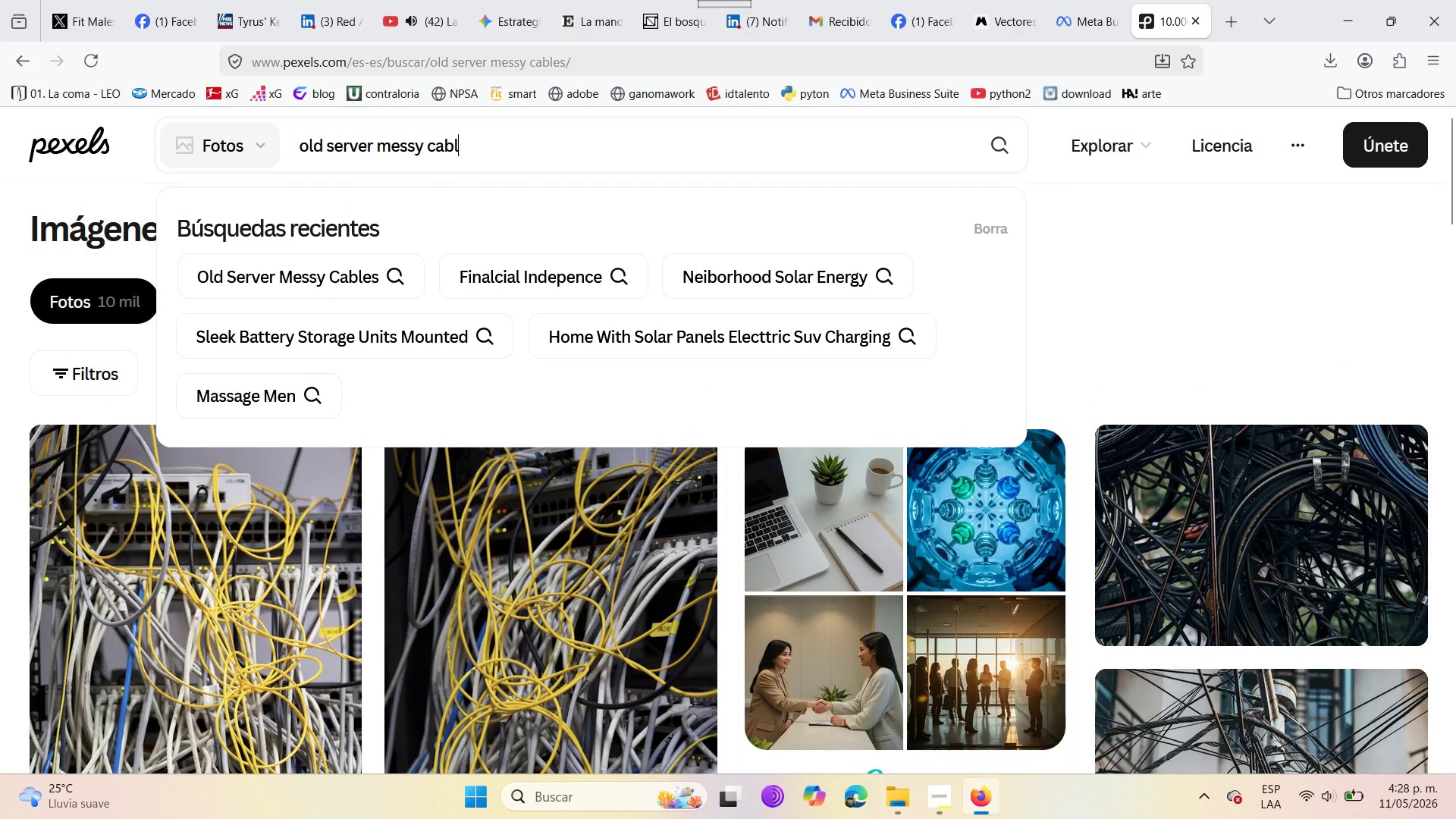 
key(Backspace)
 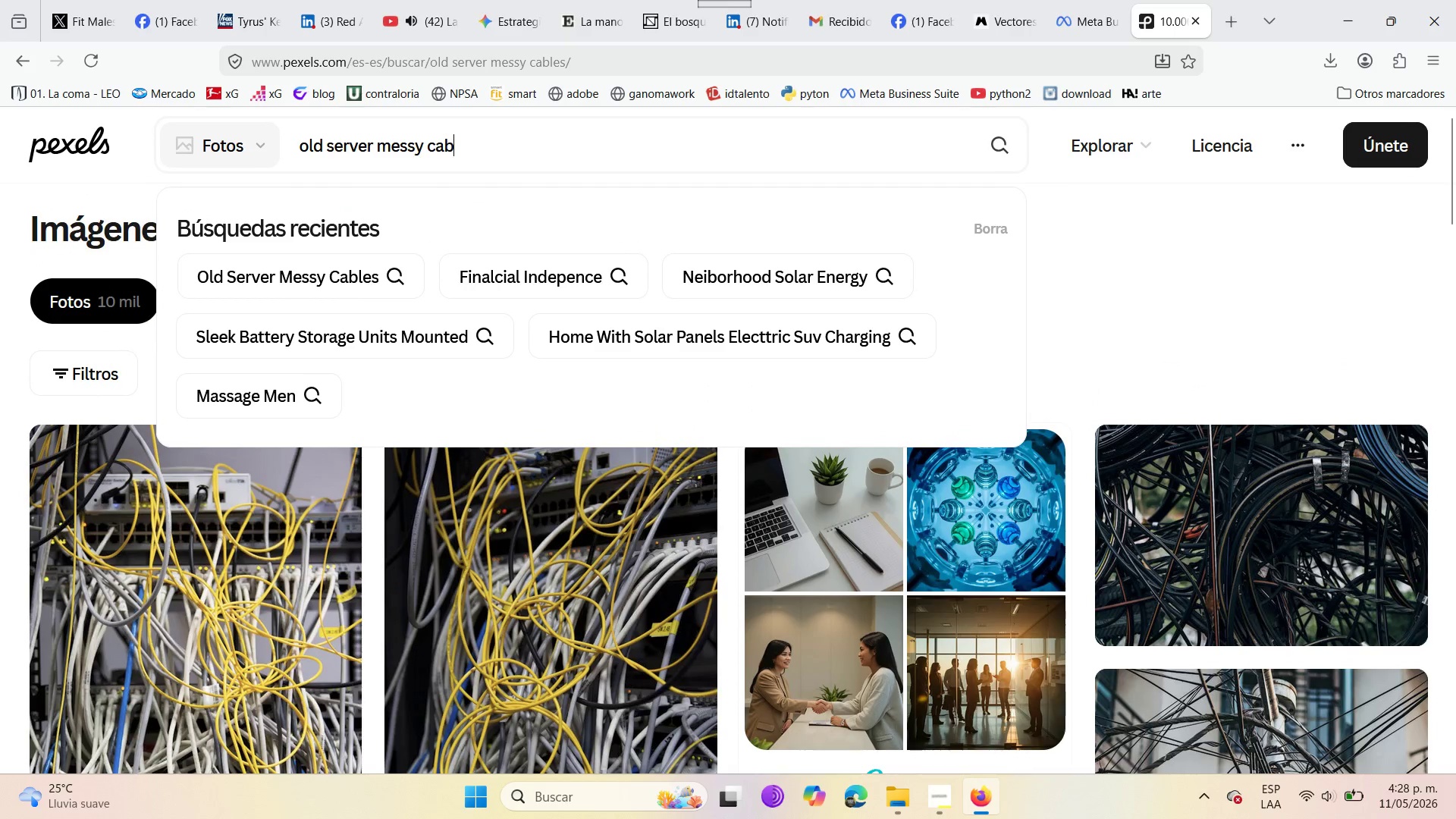 
key(Backspace)
 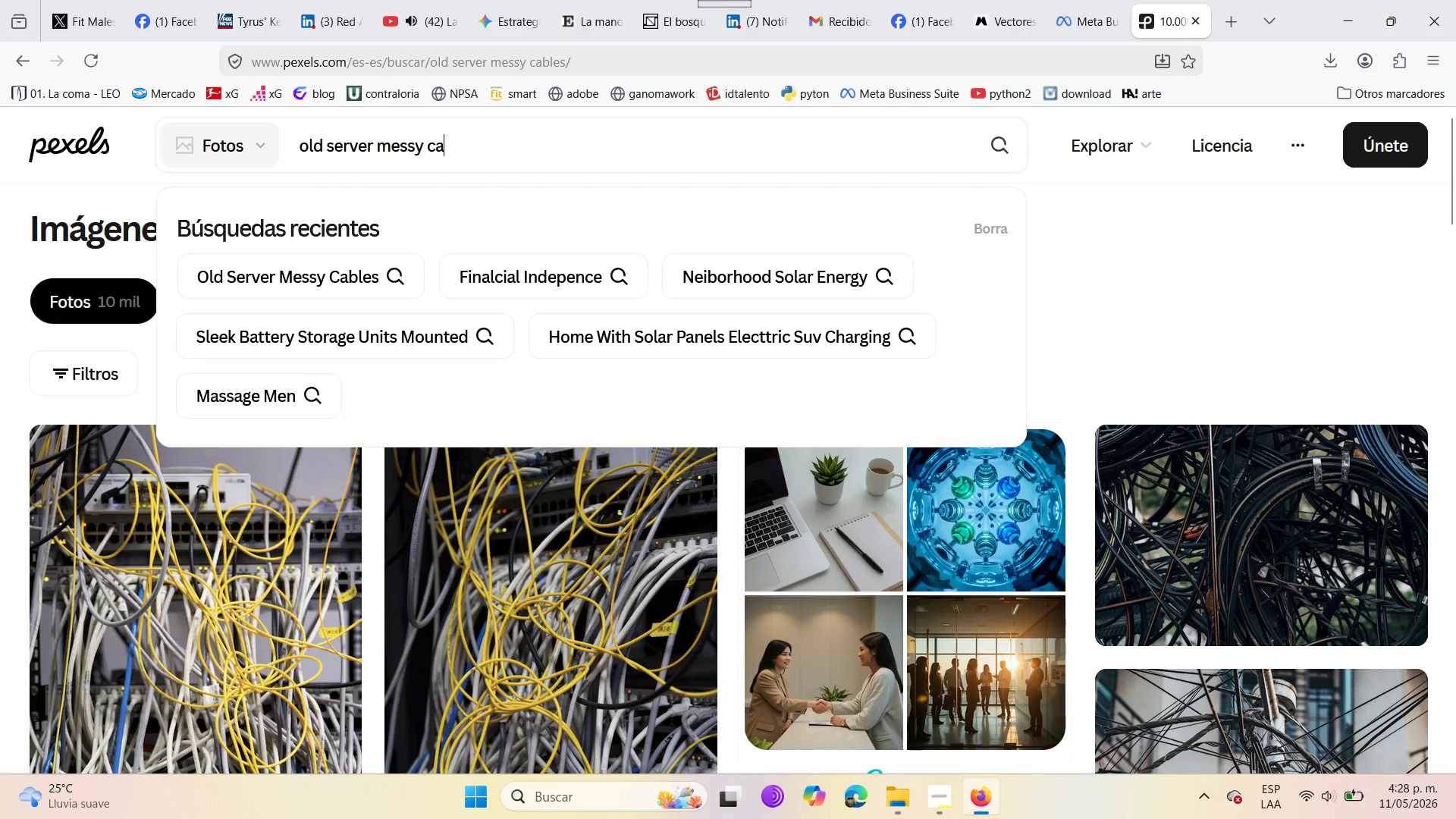 
key(Backspace)
 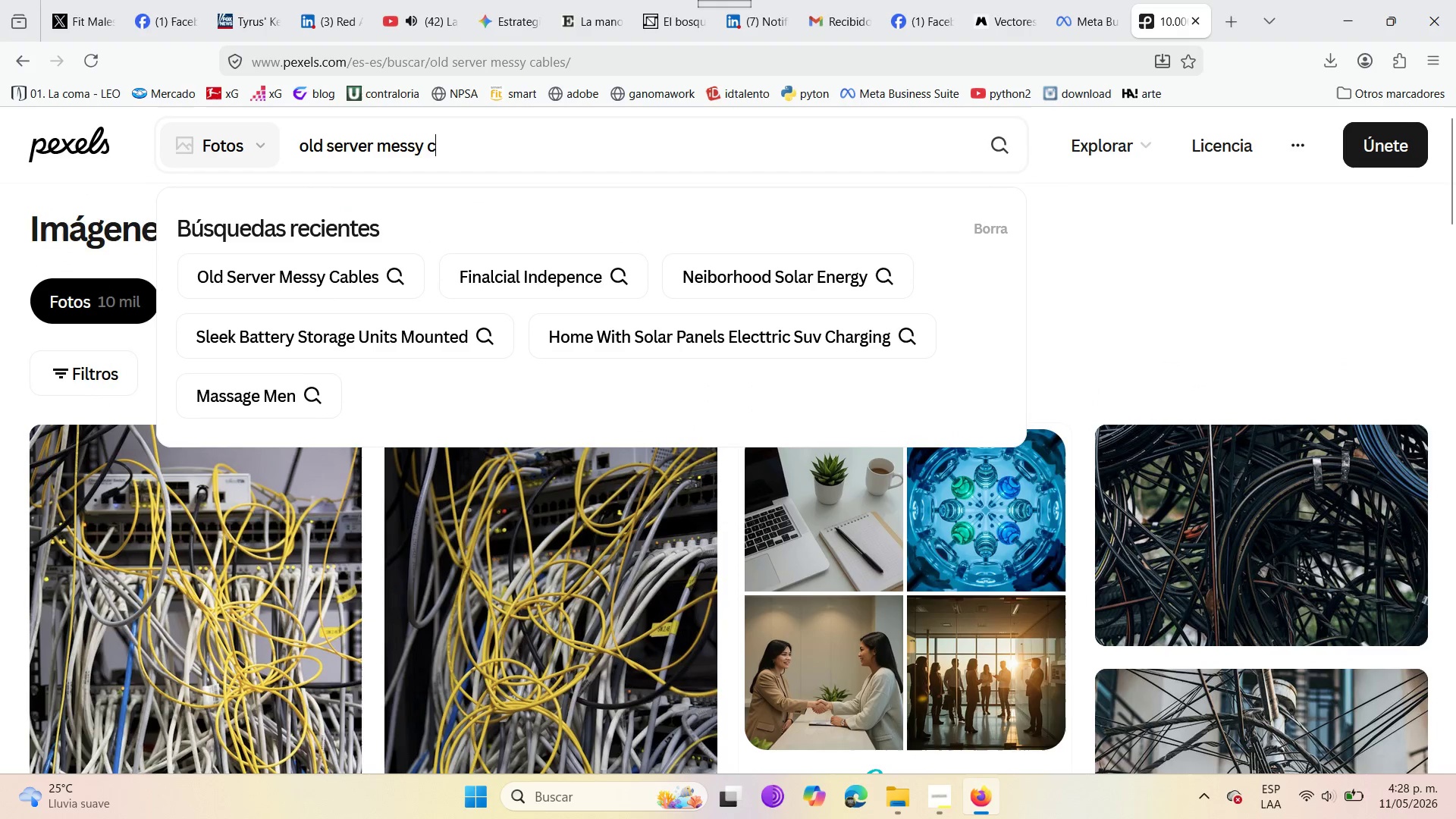 
key(Backspace)
 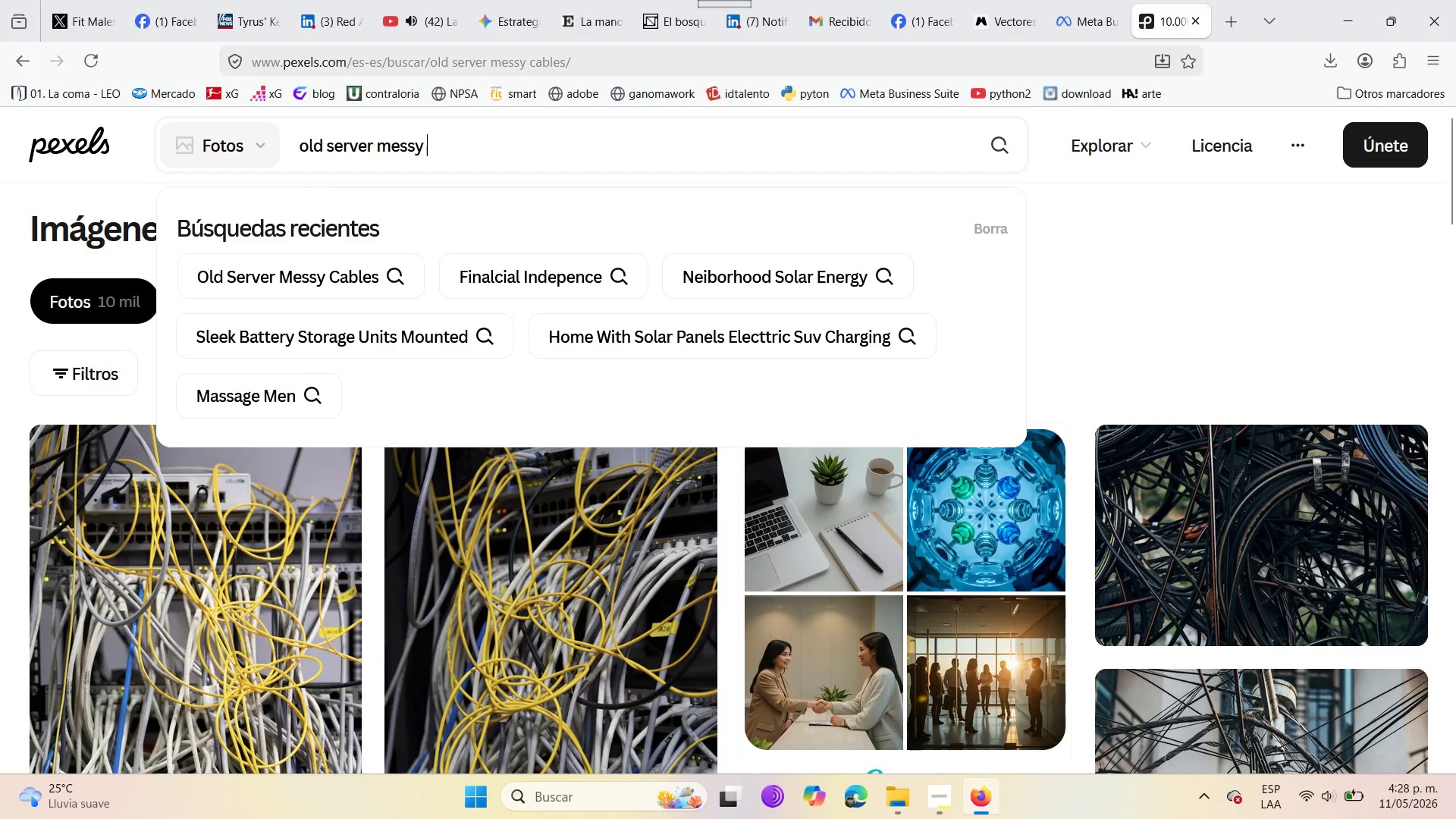 
key(Backspace)
 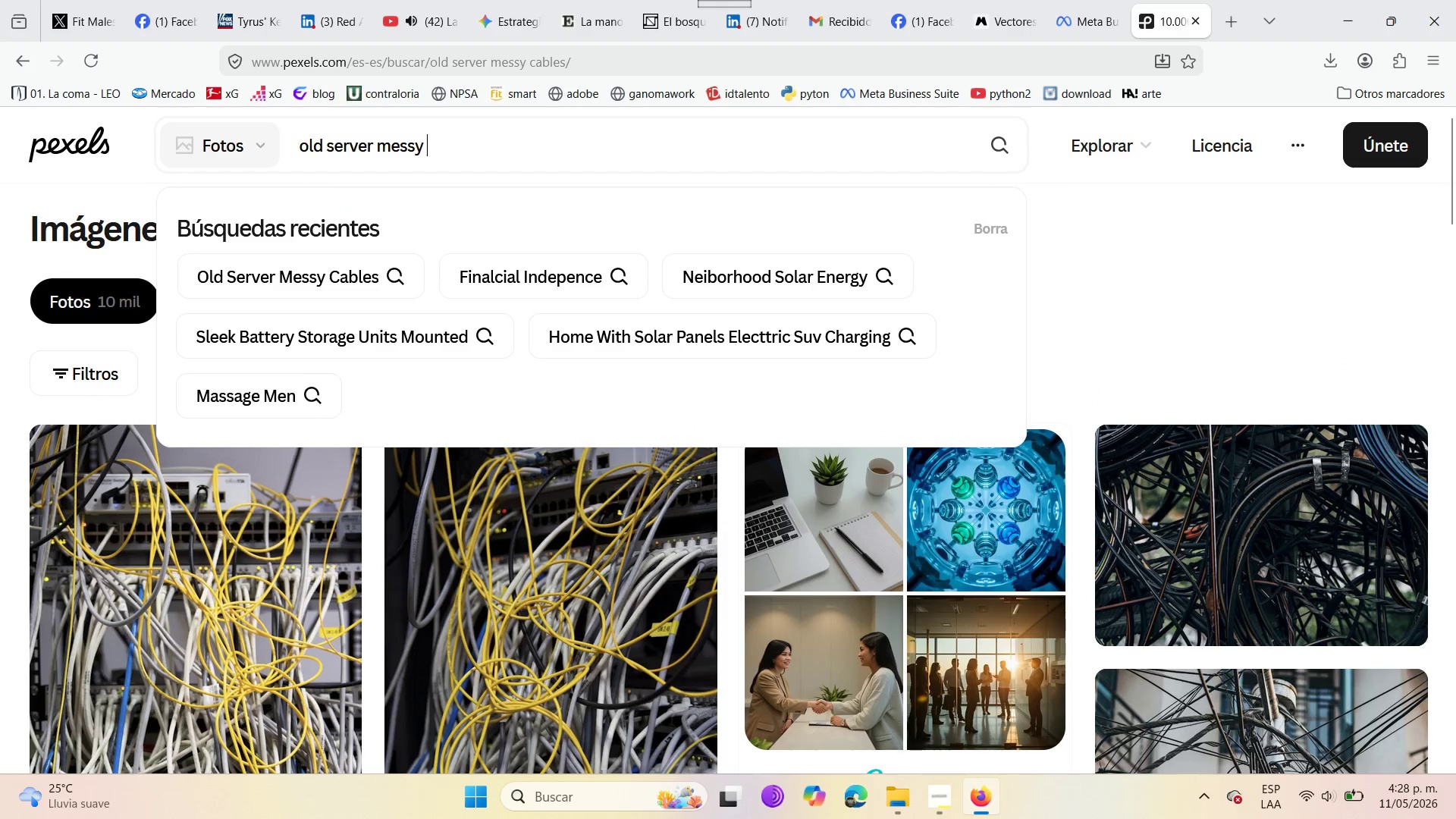 
key(Backspace)
 